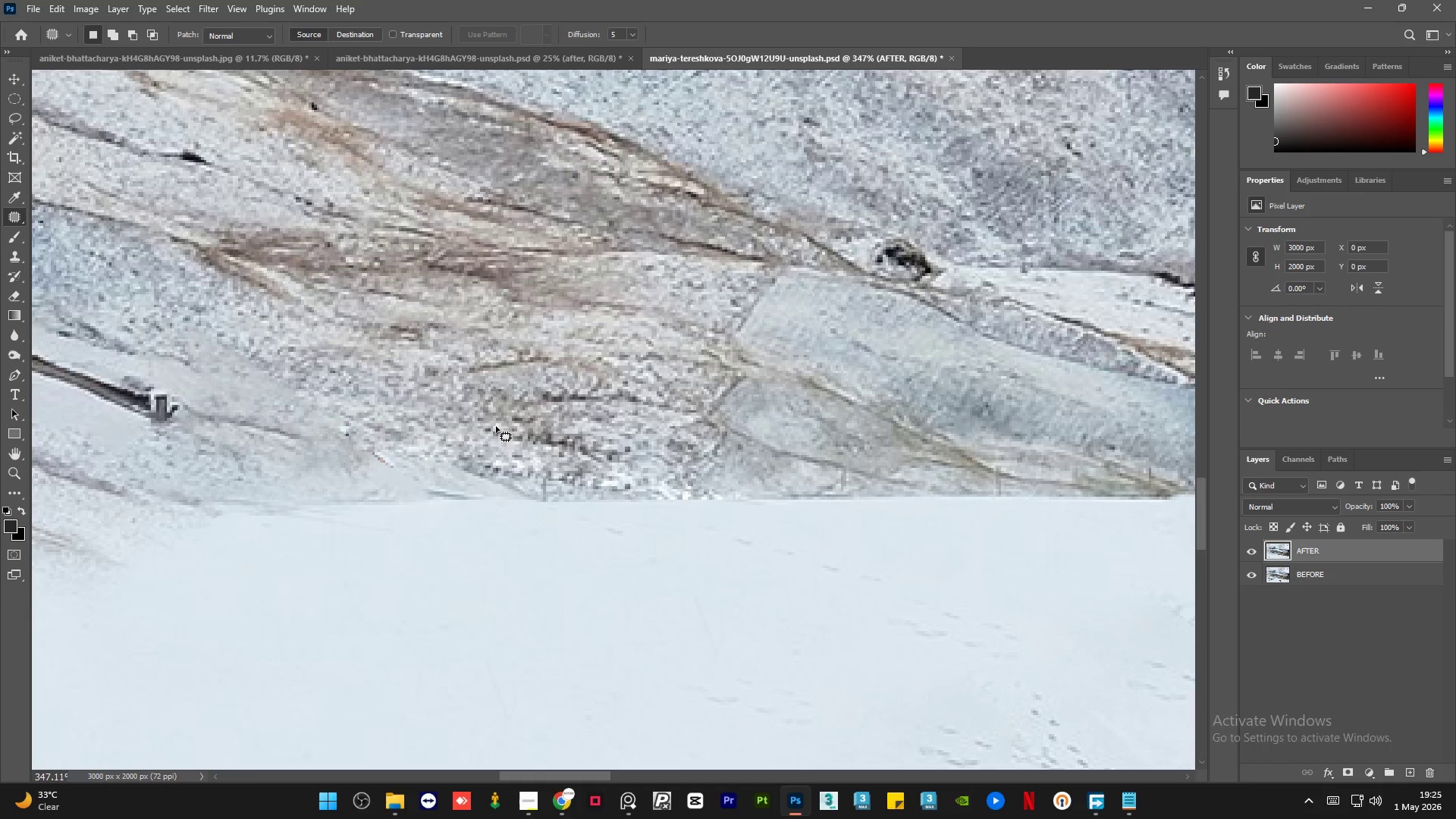 
hold_key(key=AltLeft, duration=0.55)
scroll: coordinate [535, 466], scroll_direction: up, amount: 5.0
 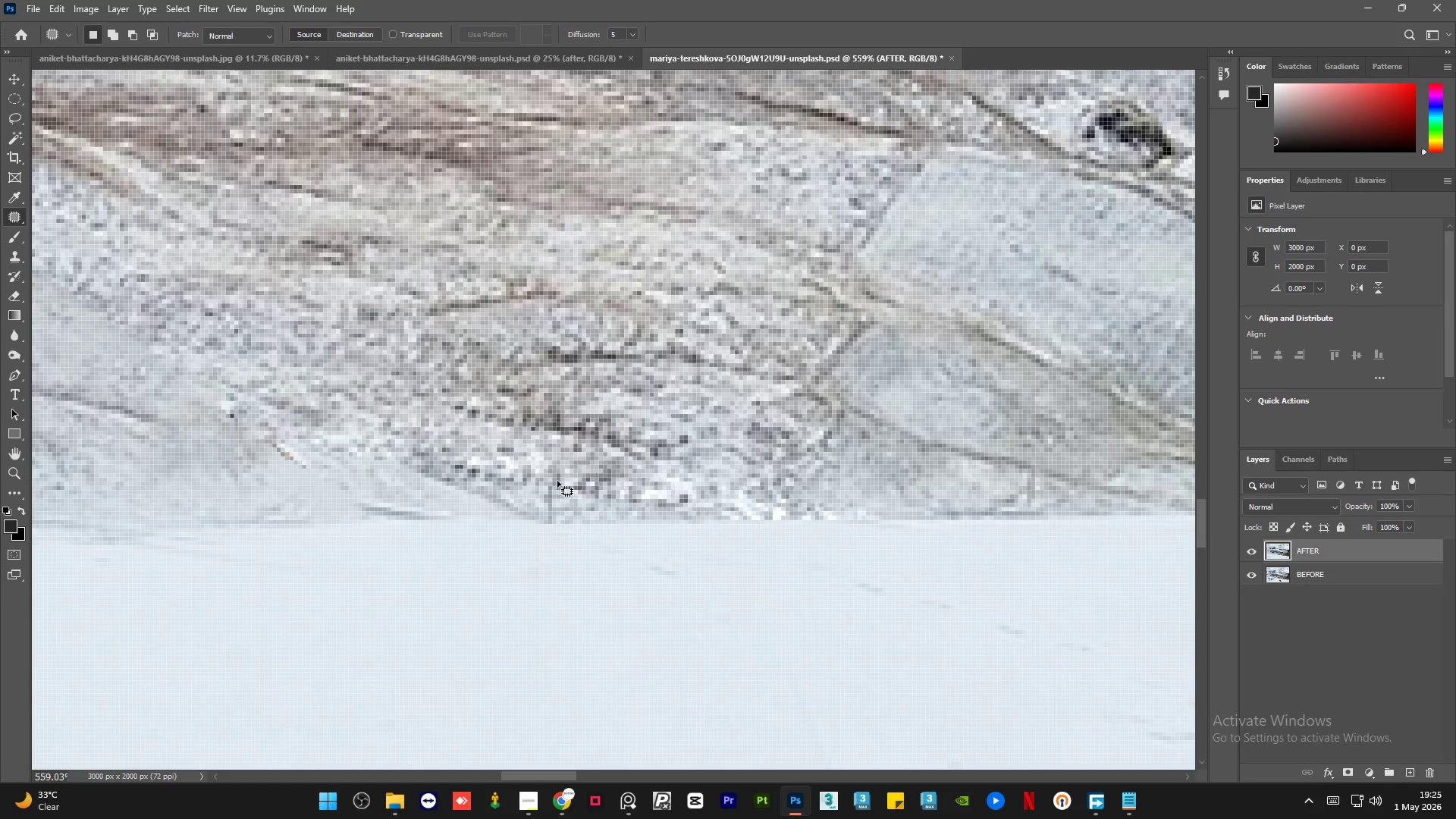 
left_click_drag(start_coordinate=[557, 481], to_coordinate=[559, 473])
 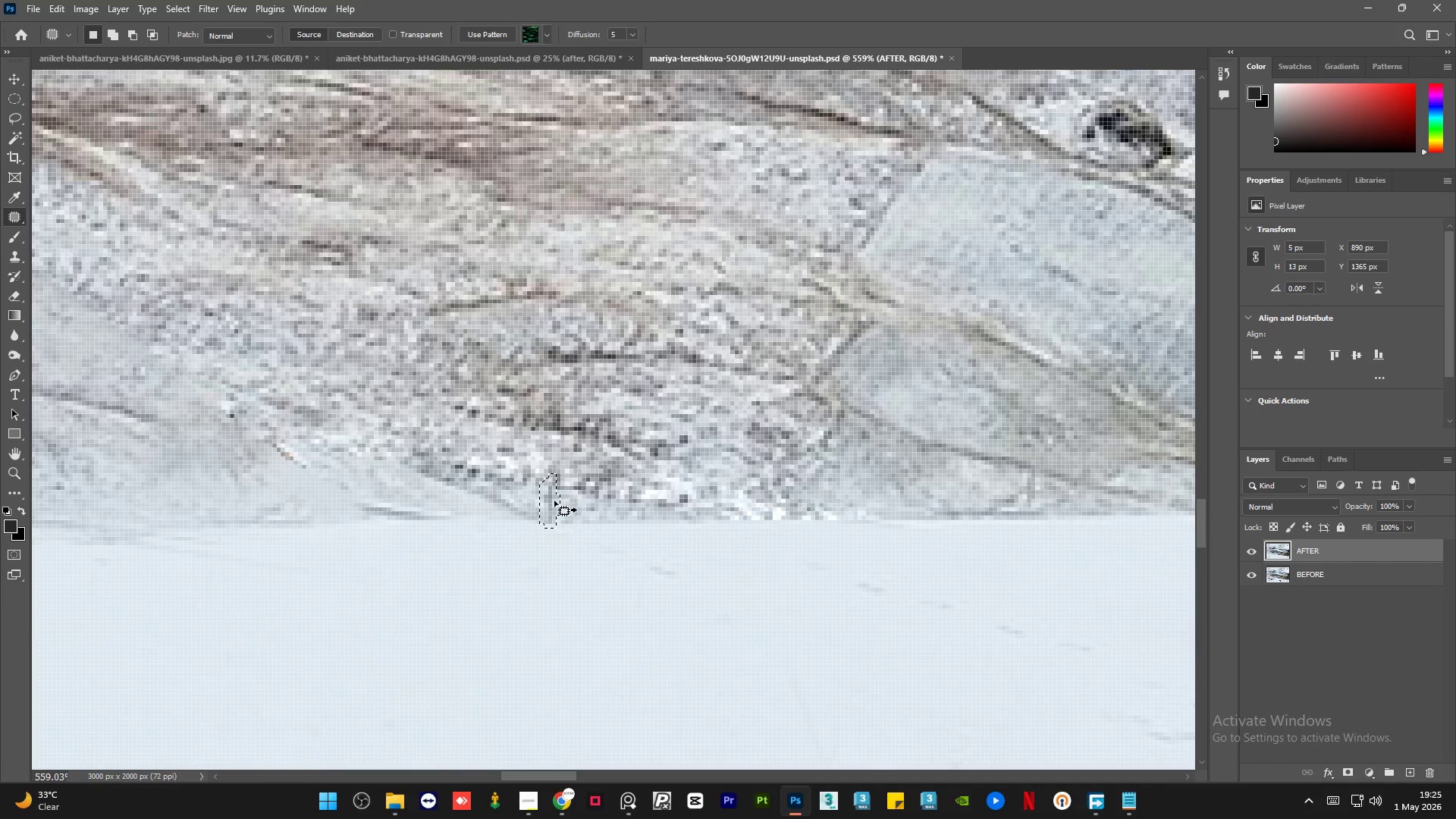 
left_click_drag(start_coordinate=[554, 500], to_coordinate=[586, 484])
 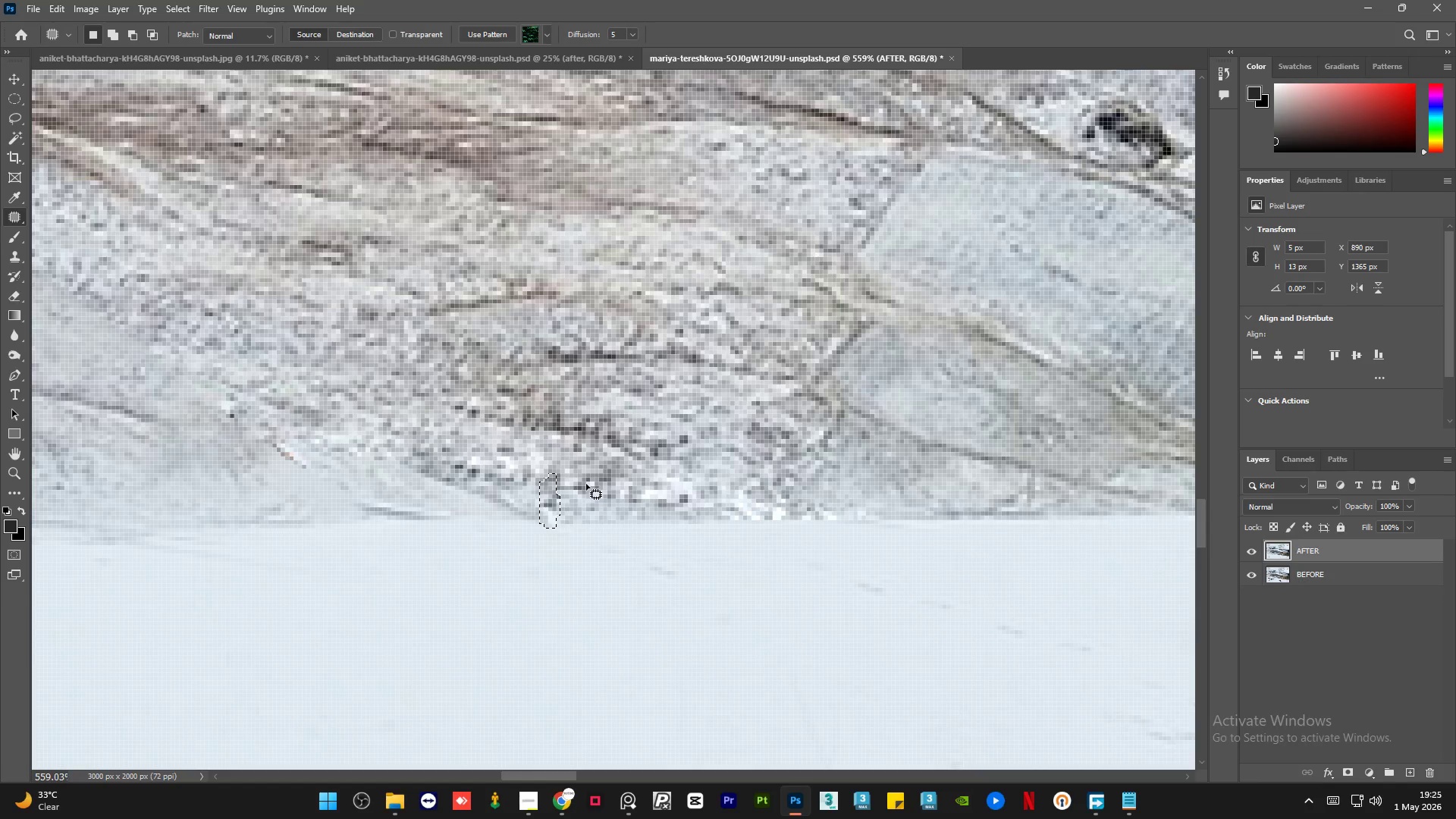 
key(Control+D)
 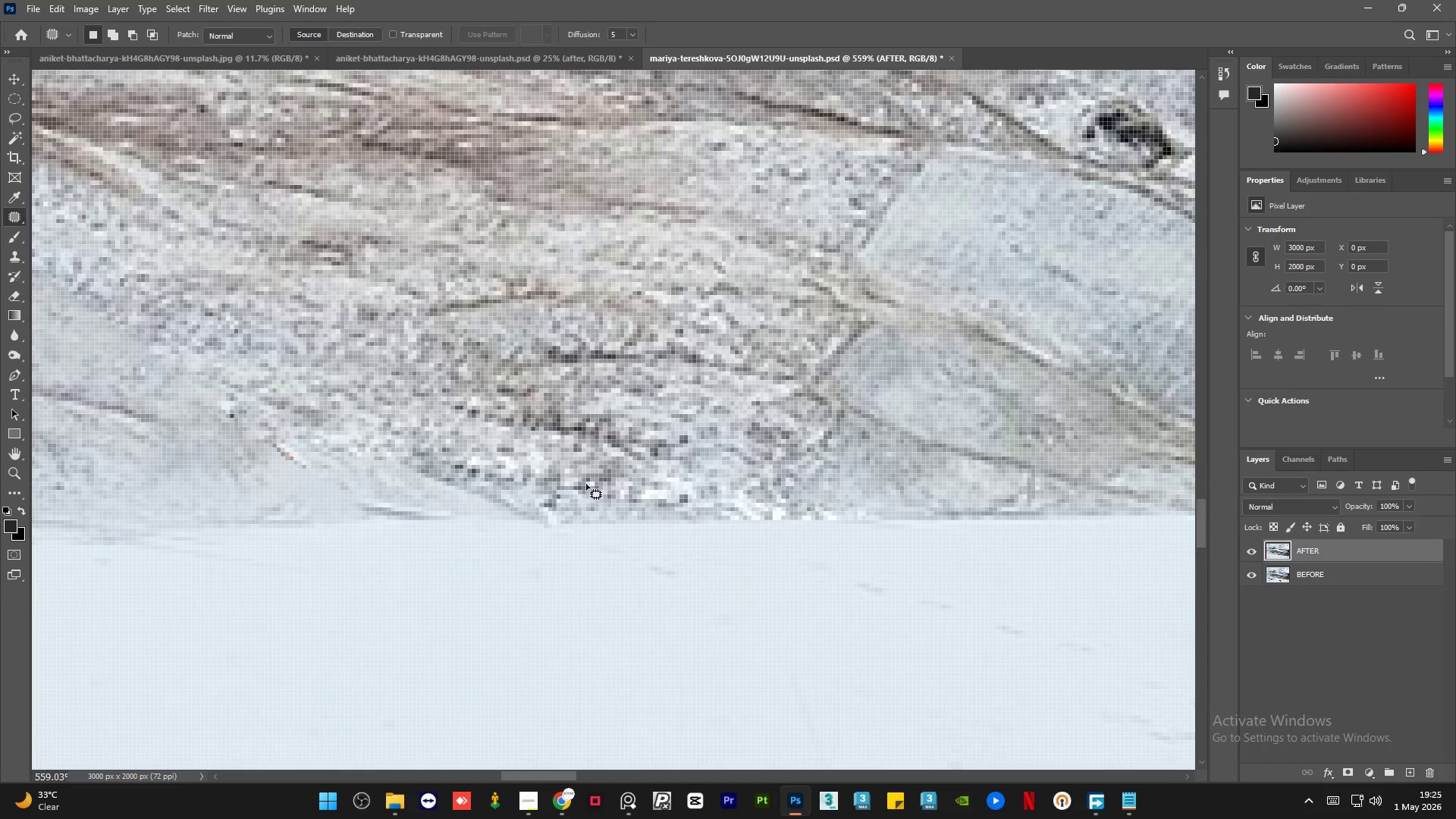 
hold_key(key=AltLeft, duration=1.05)
scroll: coordinate [838, 479], scroll_direction: none, amount: 0.0
 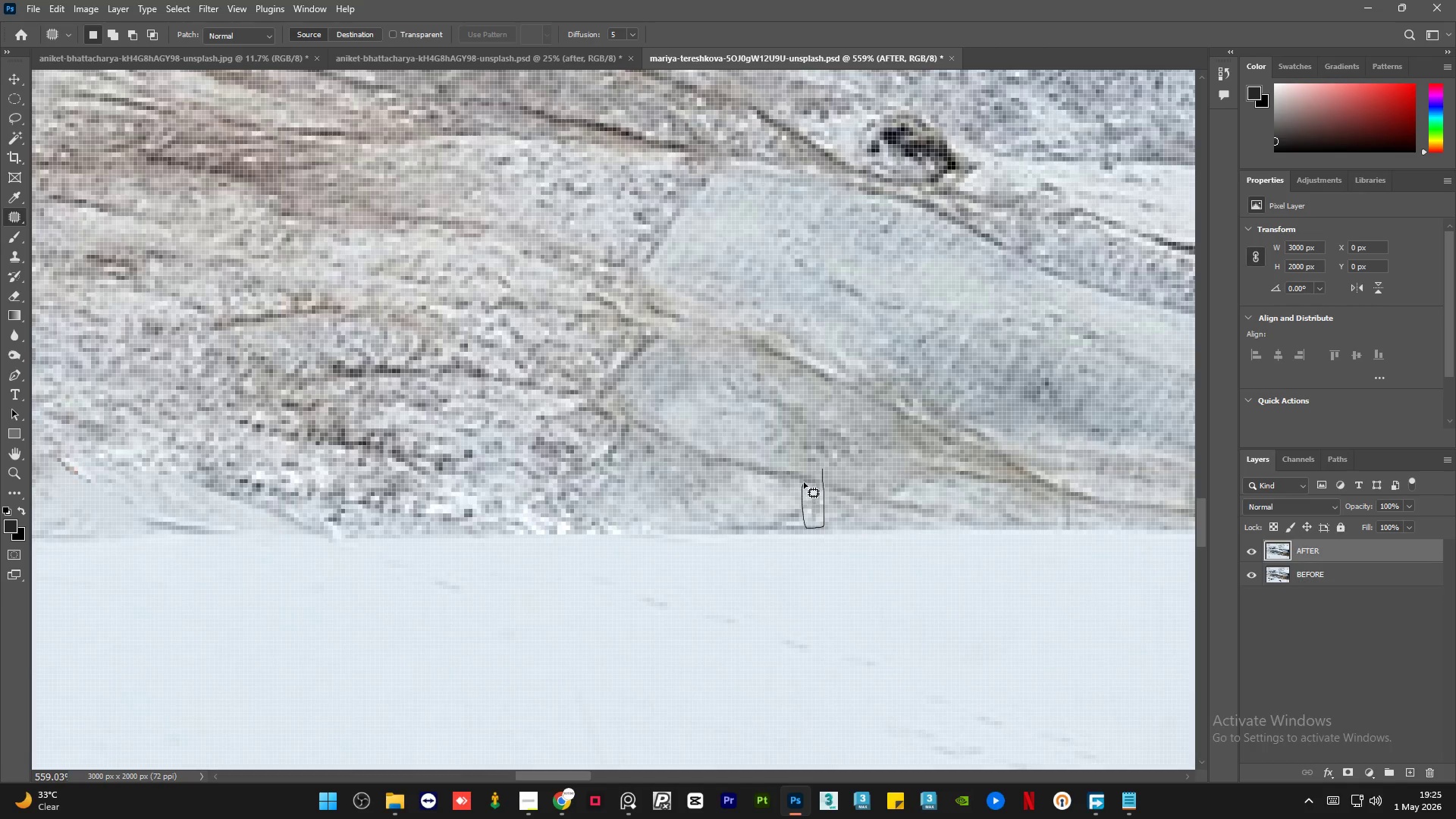 
left_click_drag(start_coordinate=[817, 494], to_coordinate=[856, 494])
 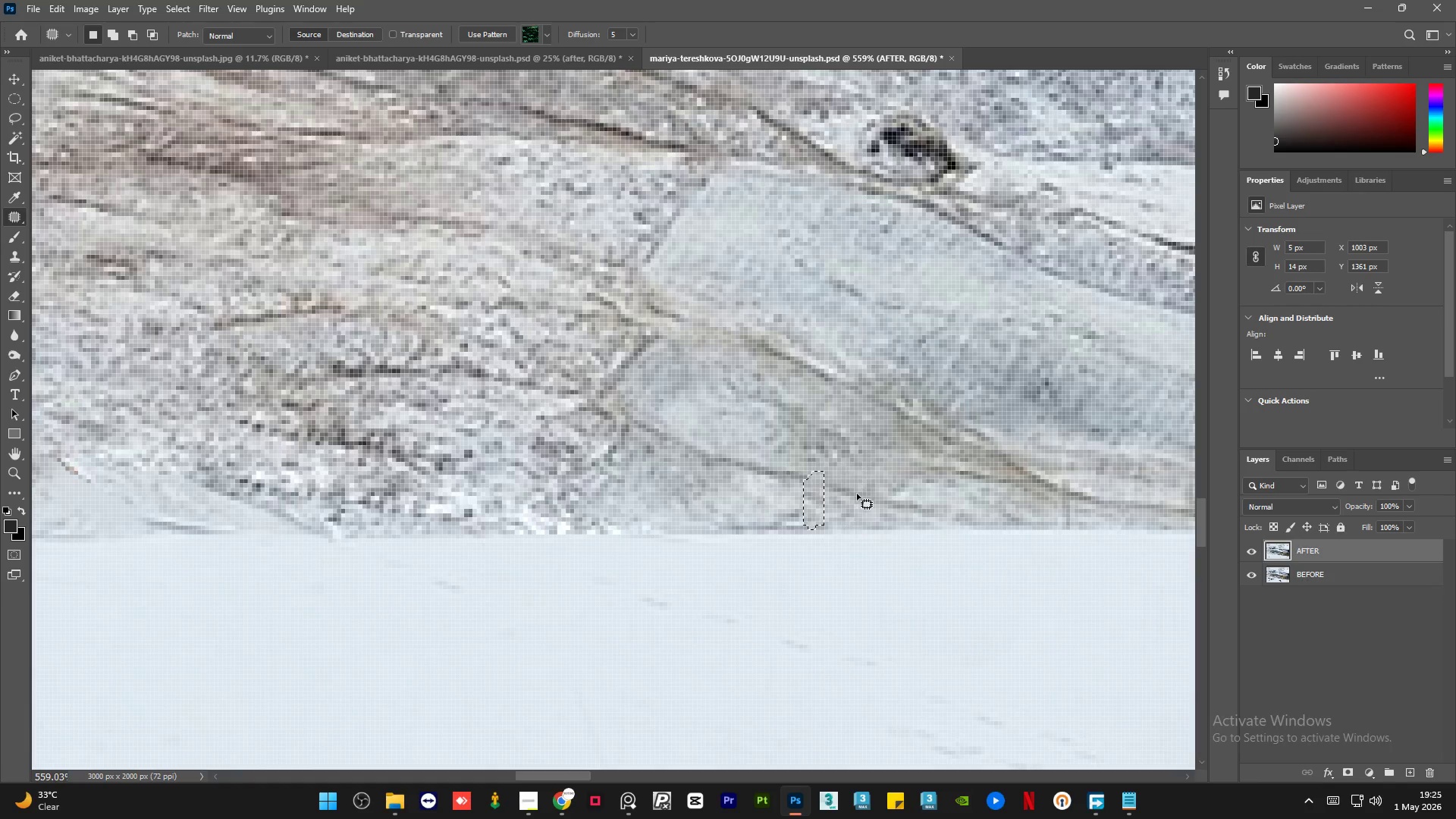 
hold_key(key=ControlLeft, duration=0.88)
 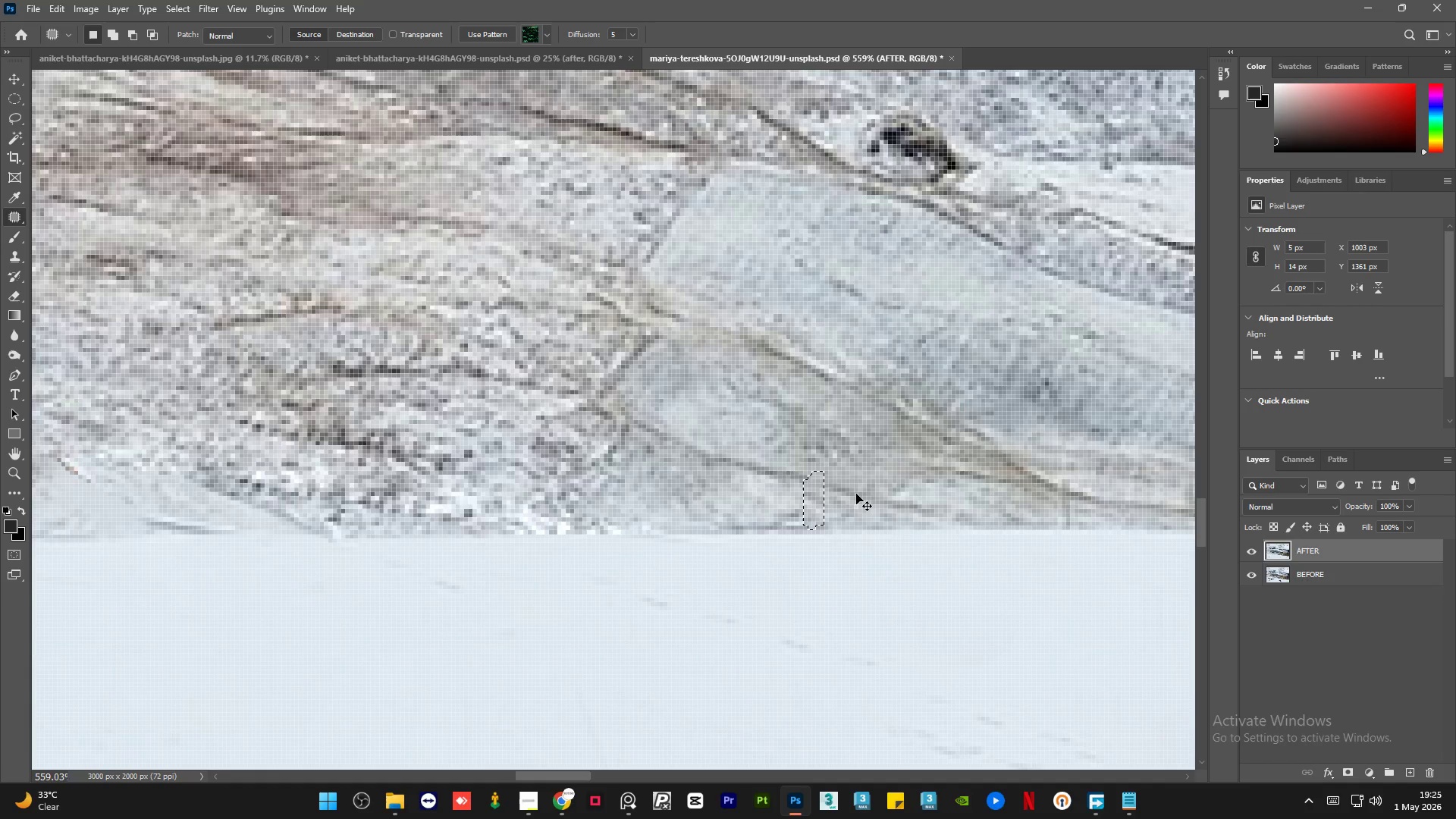 
key(Control+Z)
 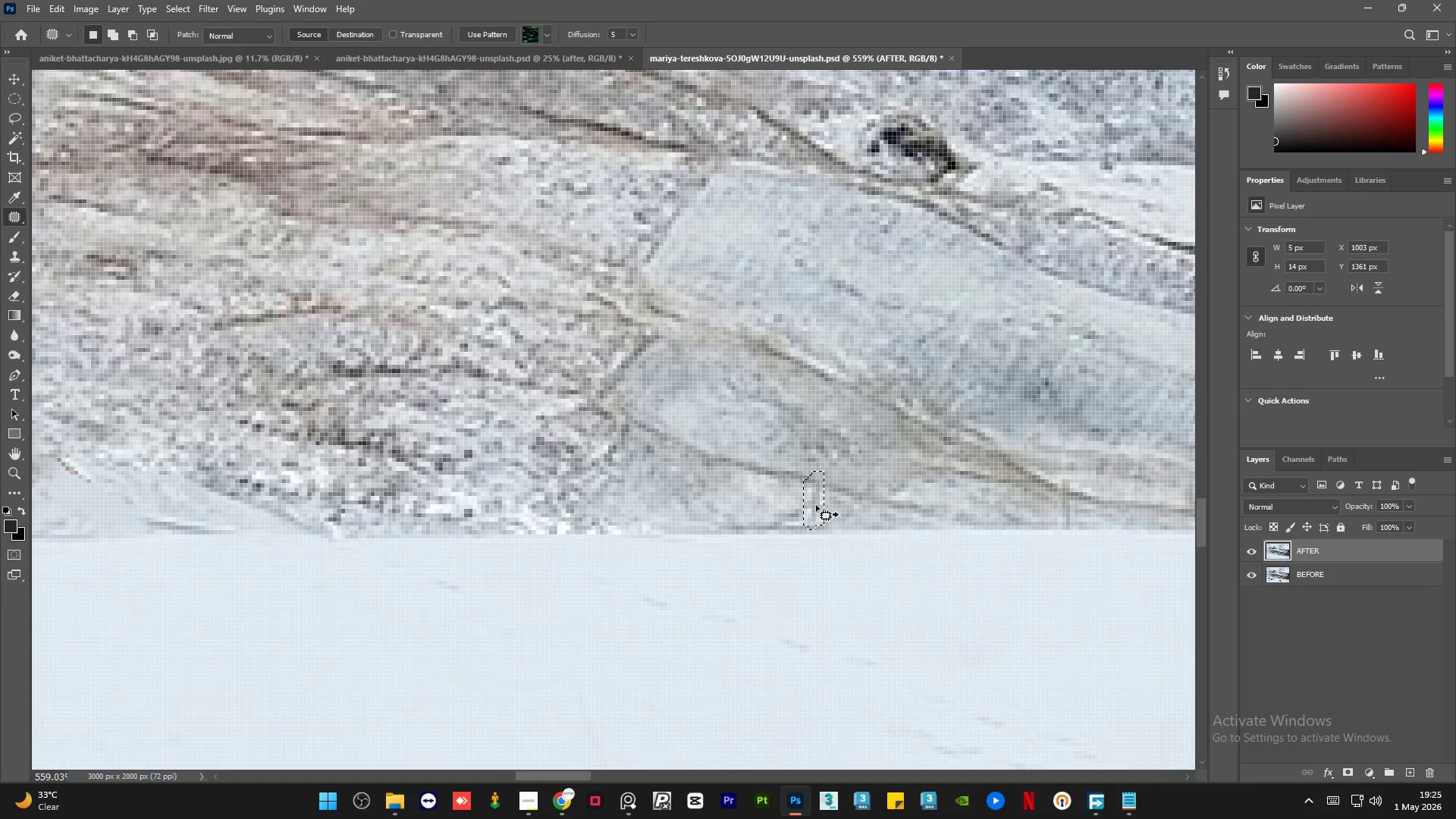 
left_click_drag(start_coordinate=[815, 505], to_coordinate=[760, 497])
 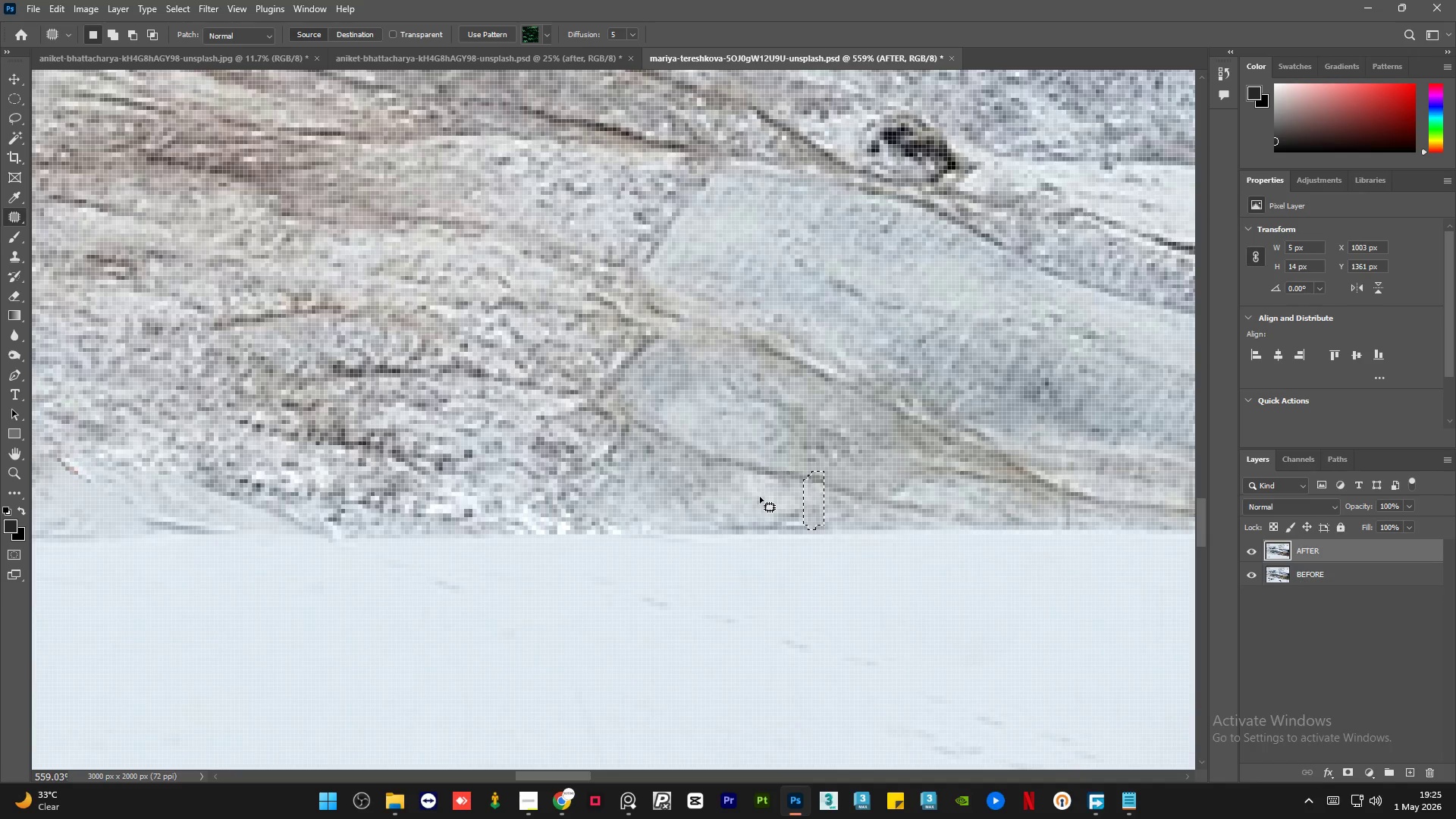 
key(Control+D)
 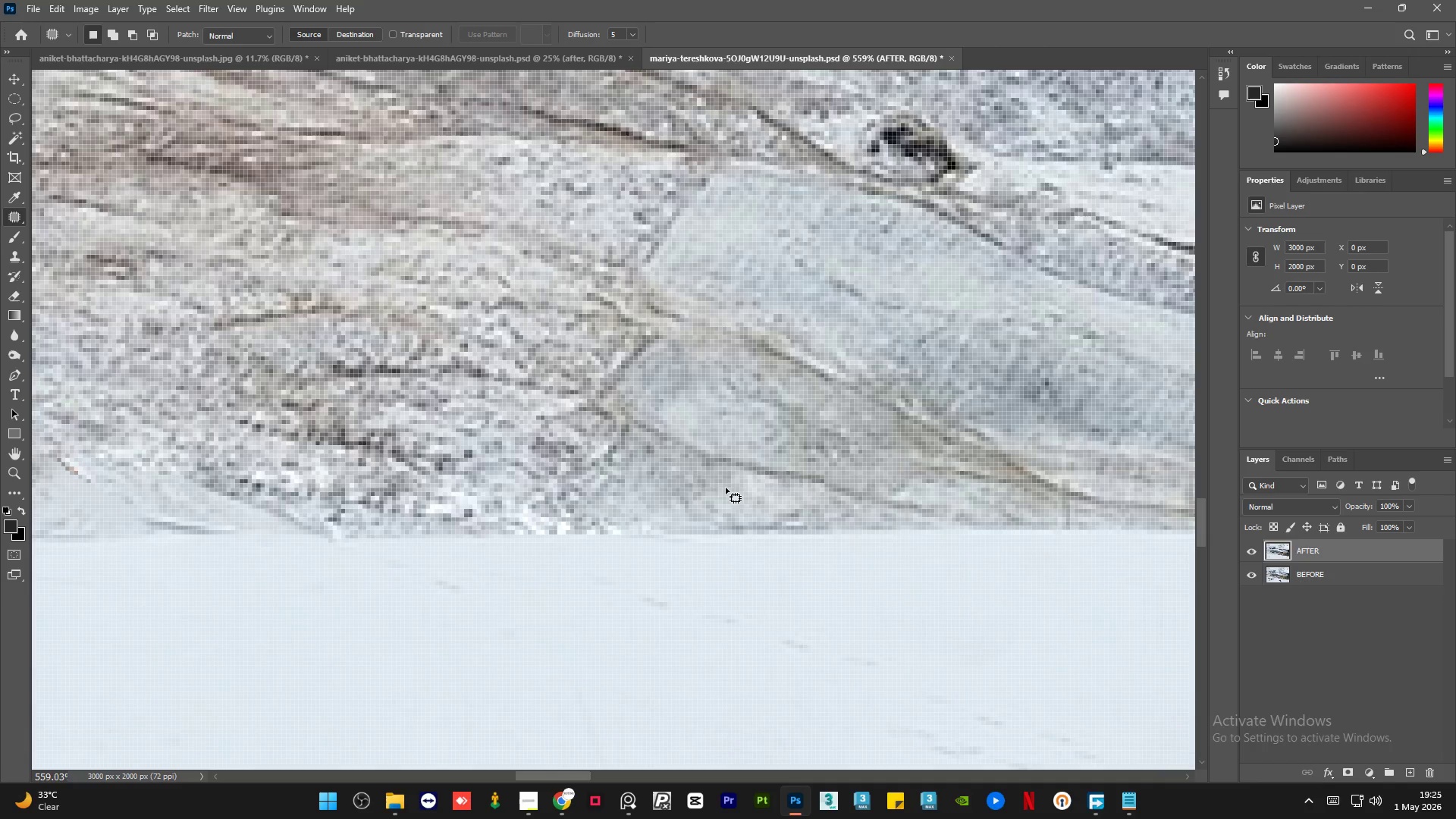 
hold_key(key=AltLeft, duration=1.25)
scroll: coordinate [812, 475], scroll_direction: up, amount: 6.0
 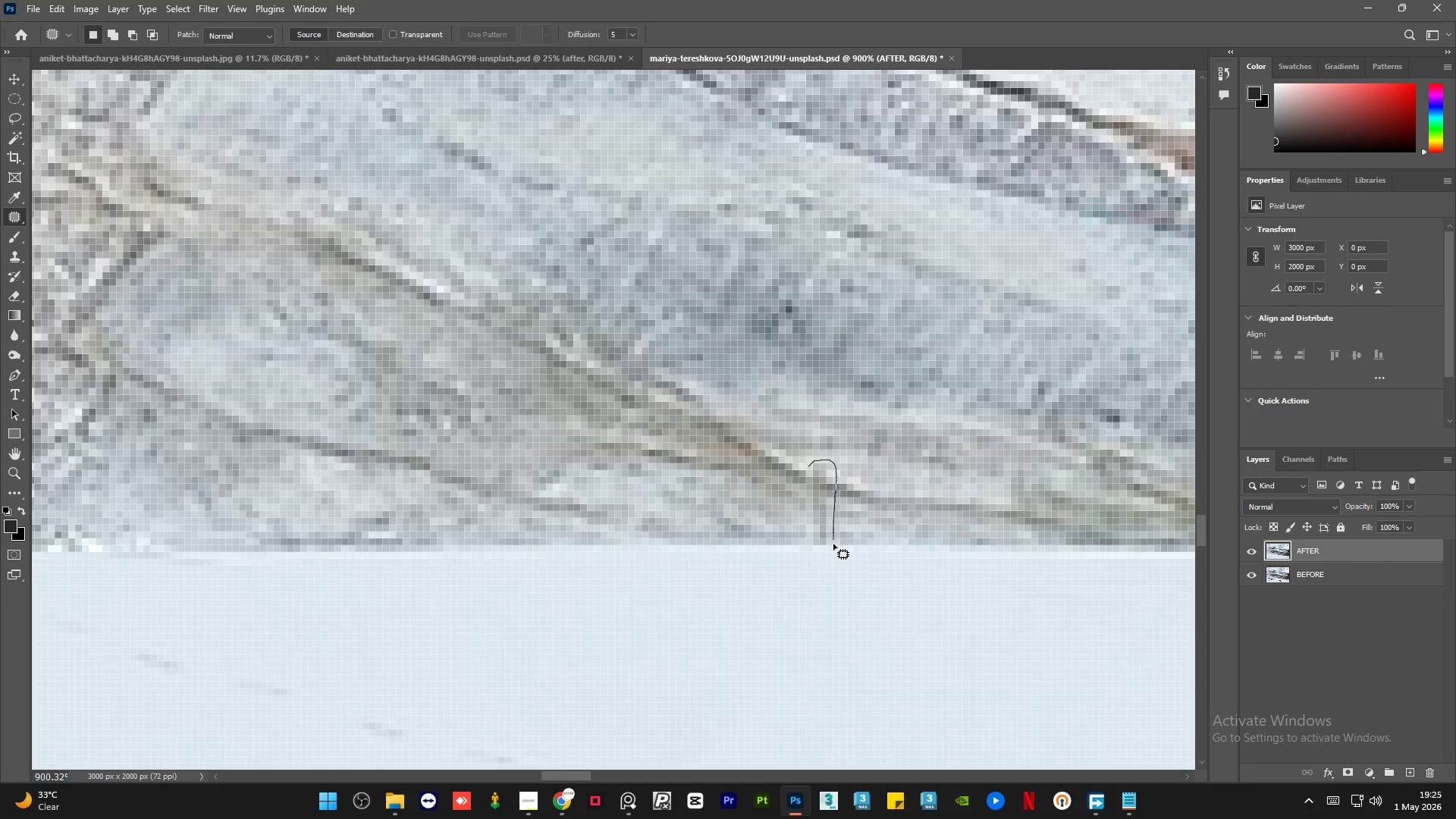 
left_click_drag(start_coordinate=[825, 502], to_coordinate=[875, 494])
 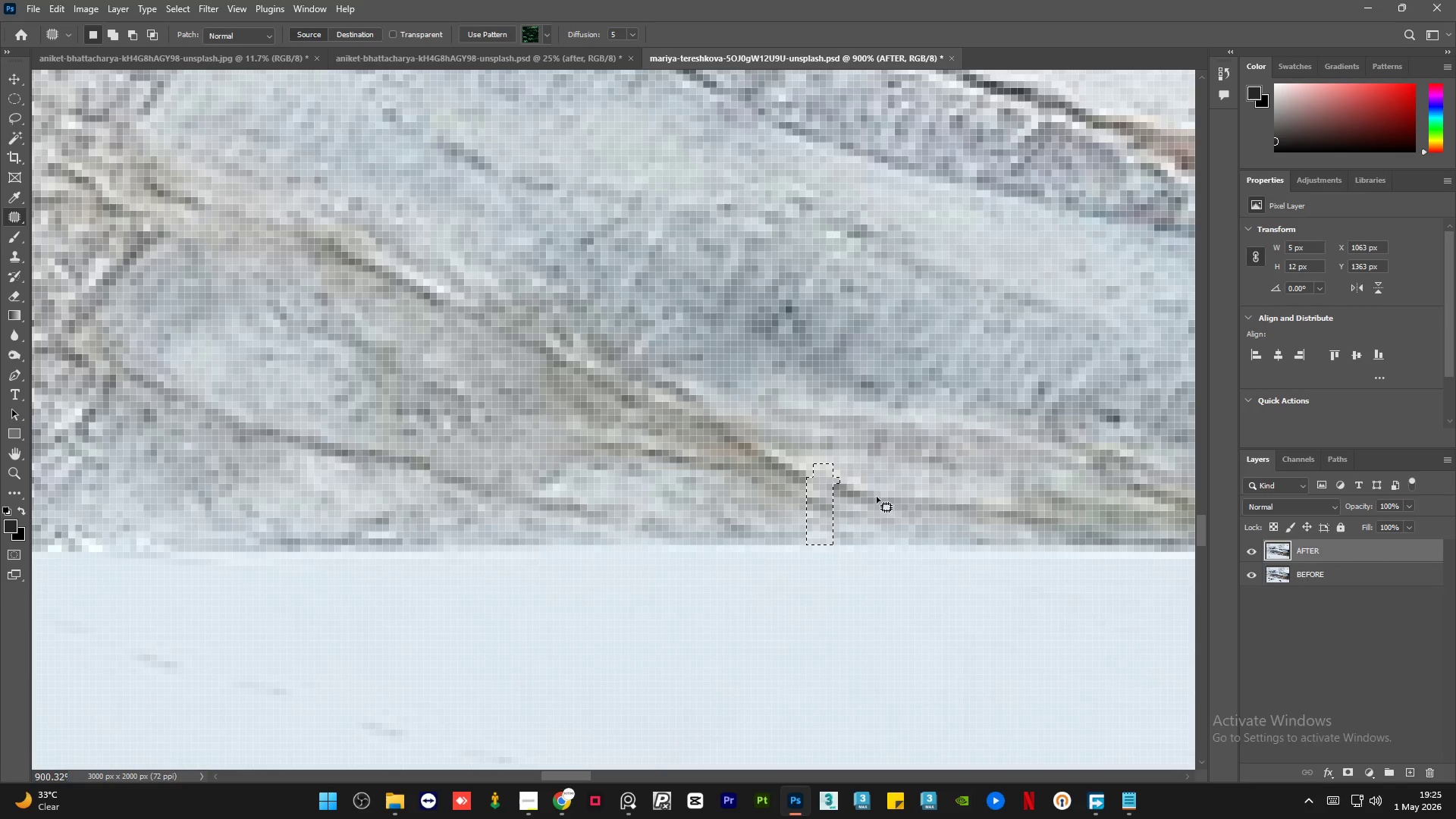 
key(Control+D)
 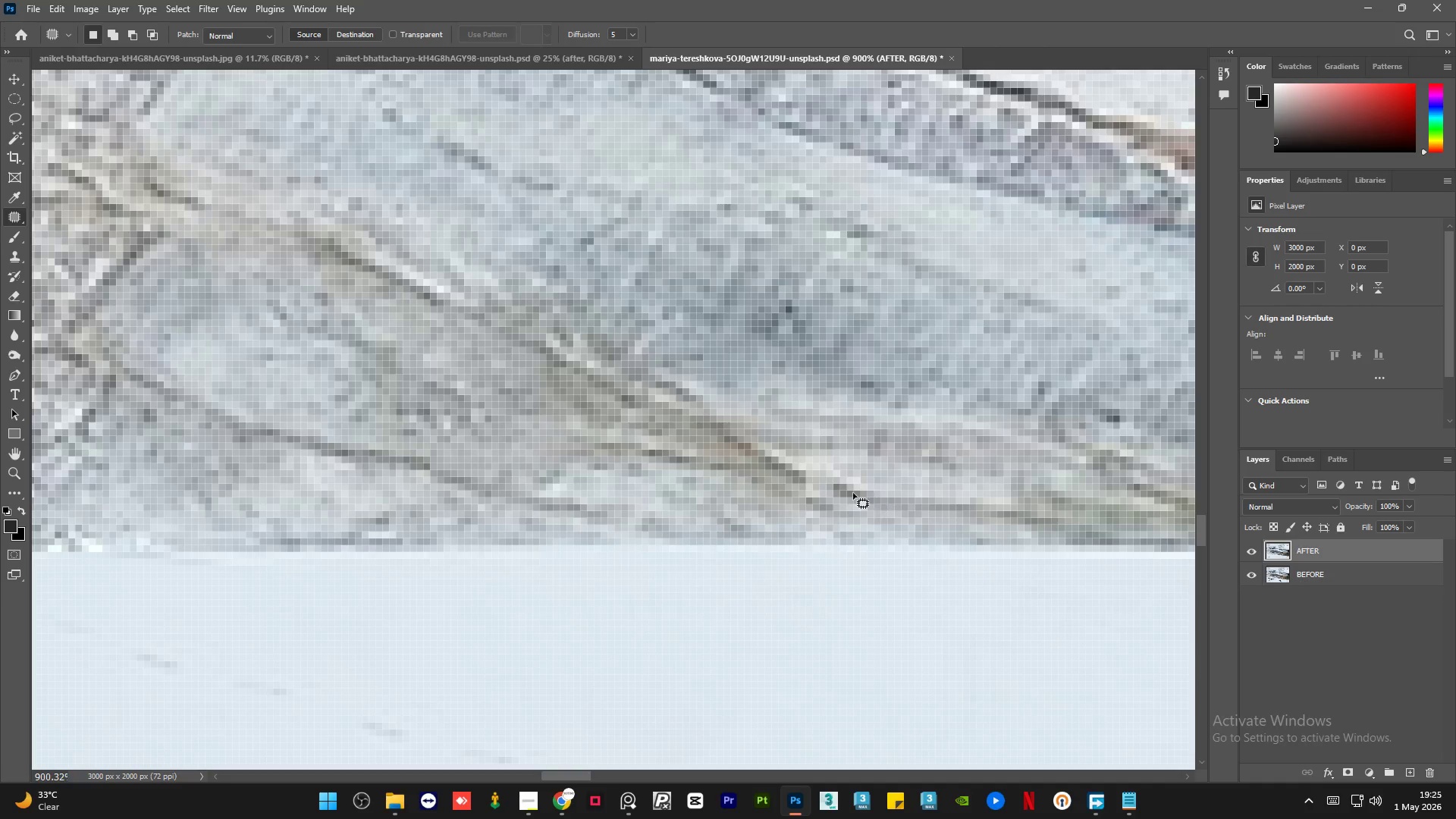 
hold_key(key=AltLeft, duration=0.44)
scroll: coordinate [707, 462], scroll_direction: down, amount: 5.0
 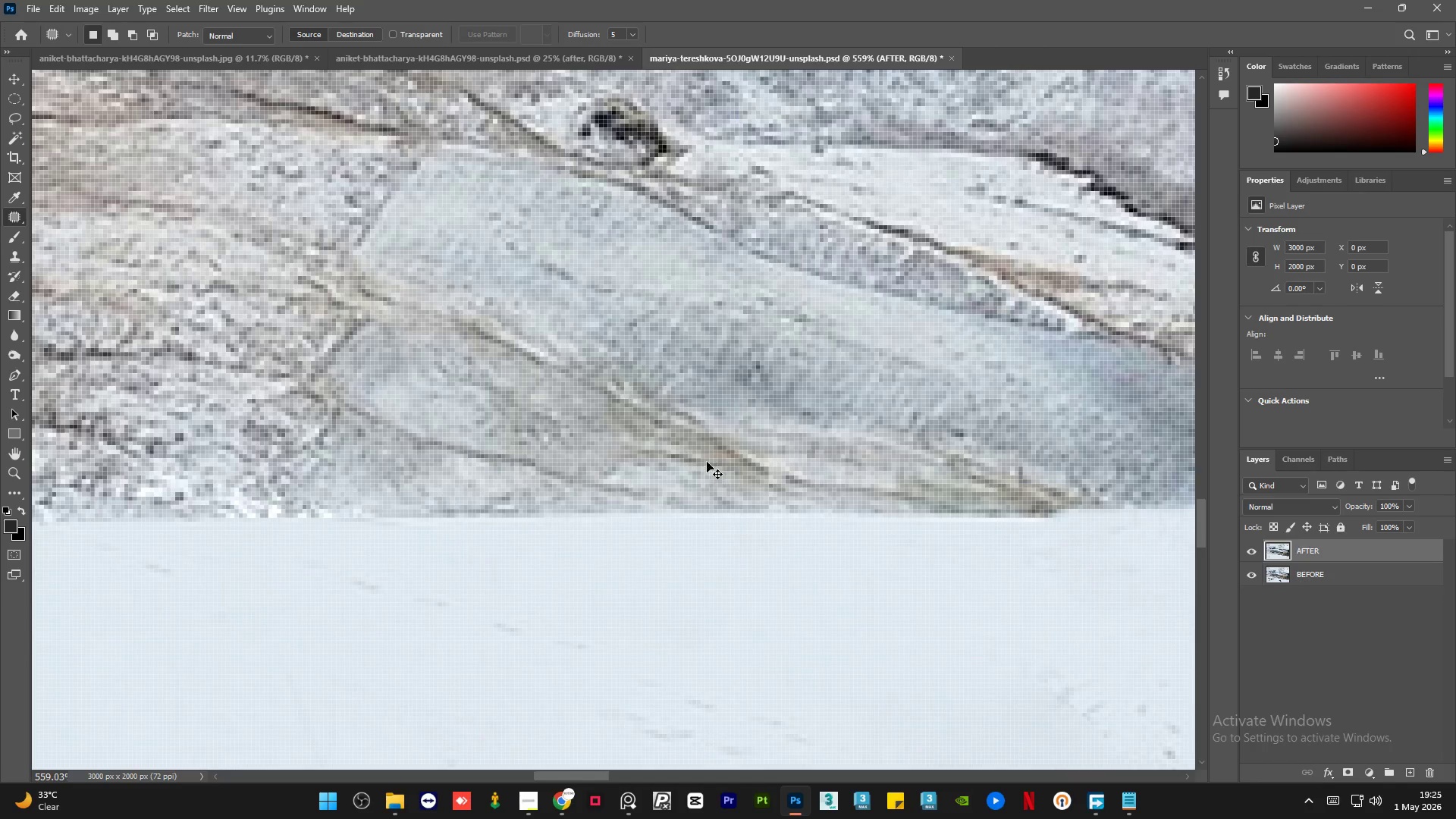 
key(Control+Z)
 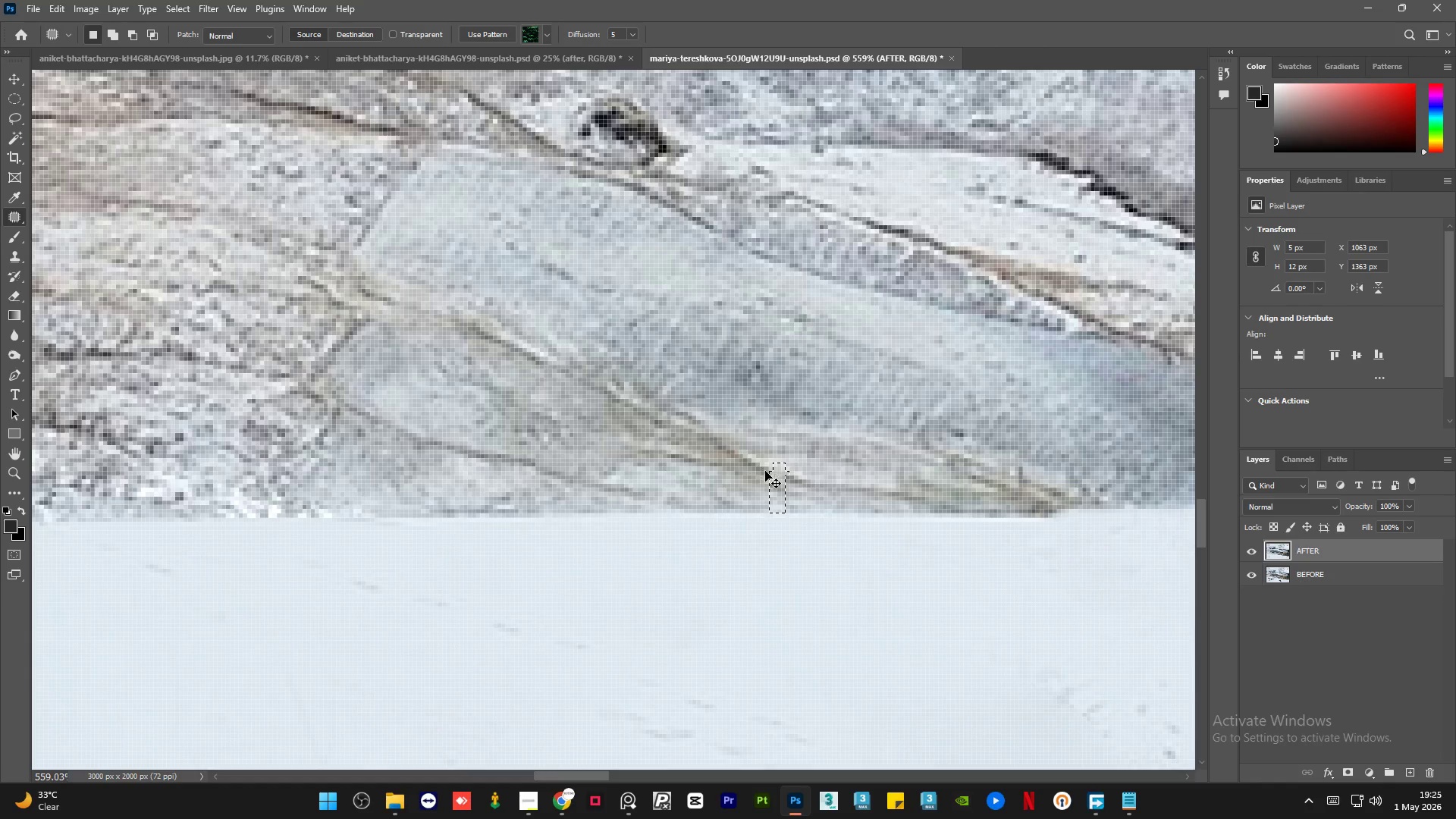 
key(Control+Z)
 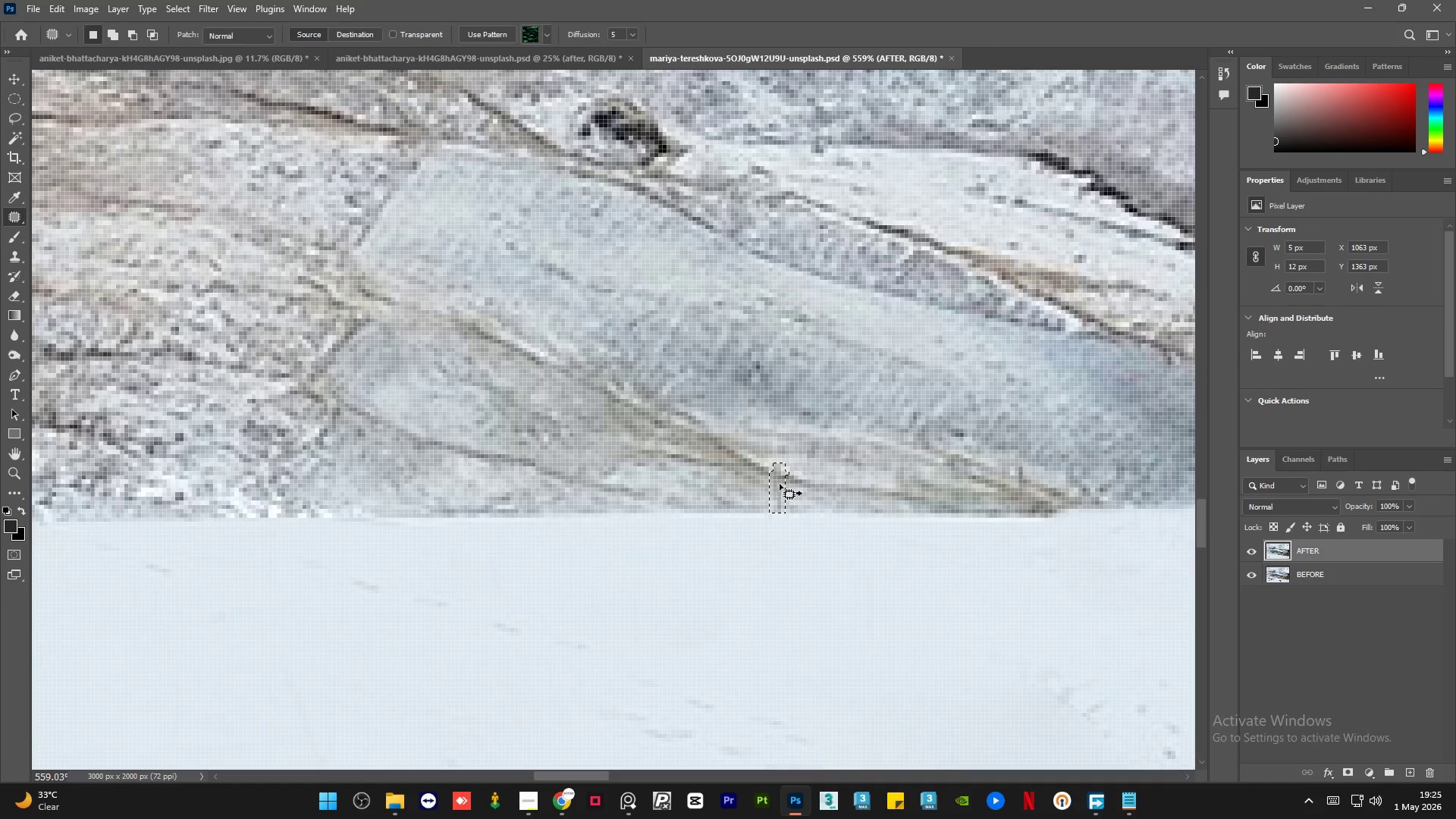 
scroll: coordinate [780, 484], scroll_direction: up, amount: 3.0
 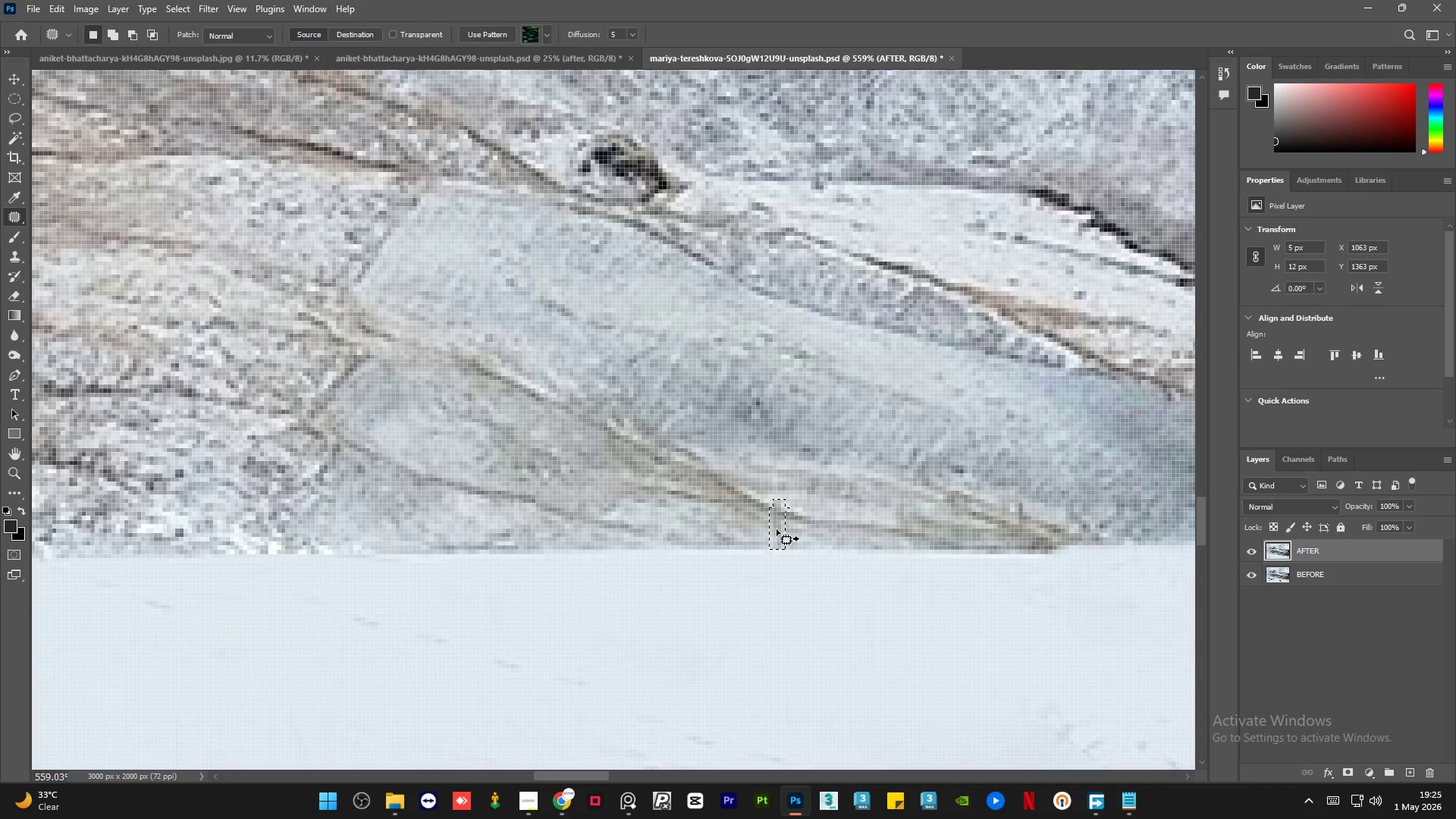 
left_click_drag(start_coordinate=[780, 529], to_coordinate=[795, 529])
 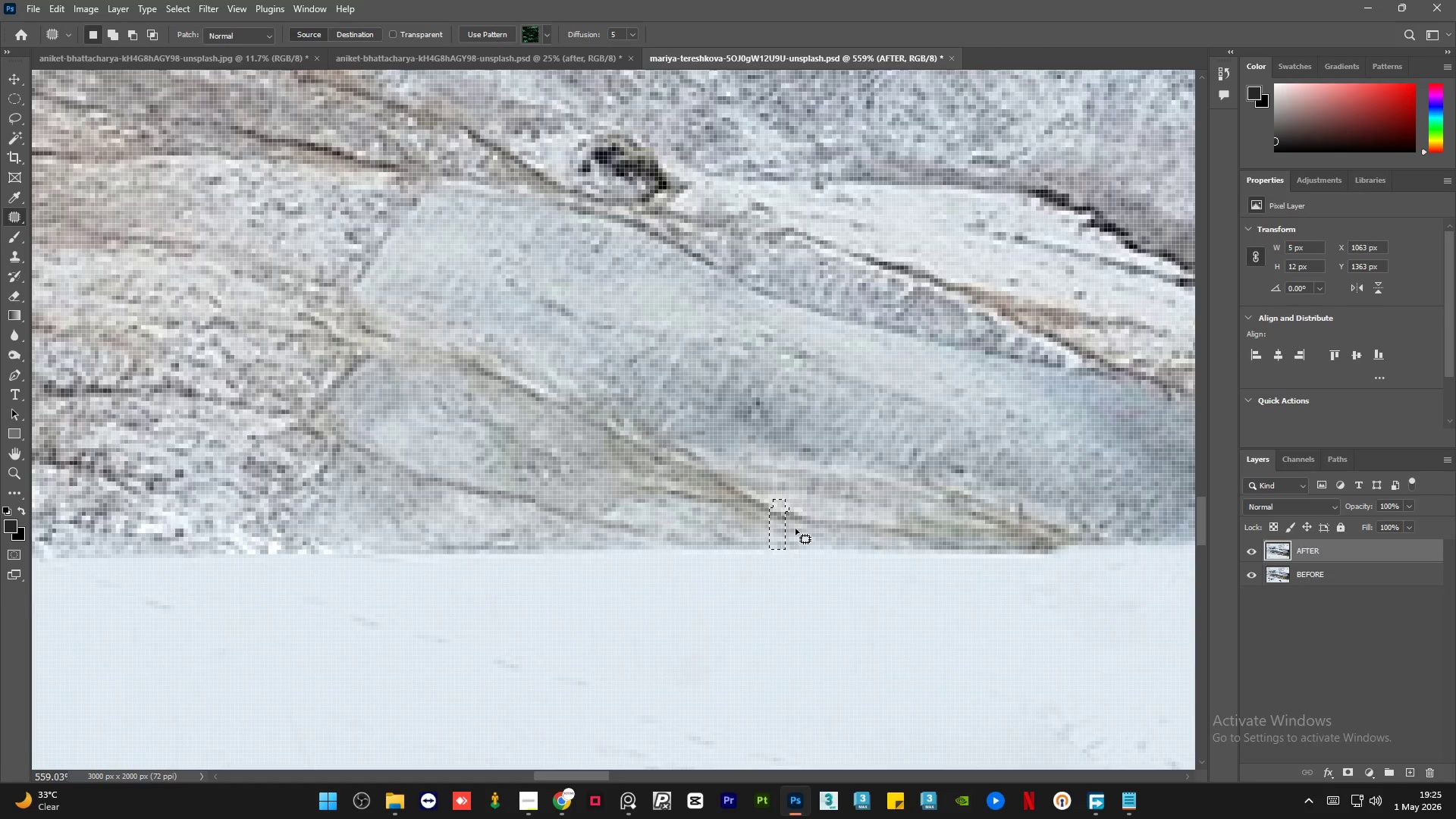 
key(Control+D)
 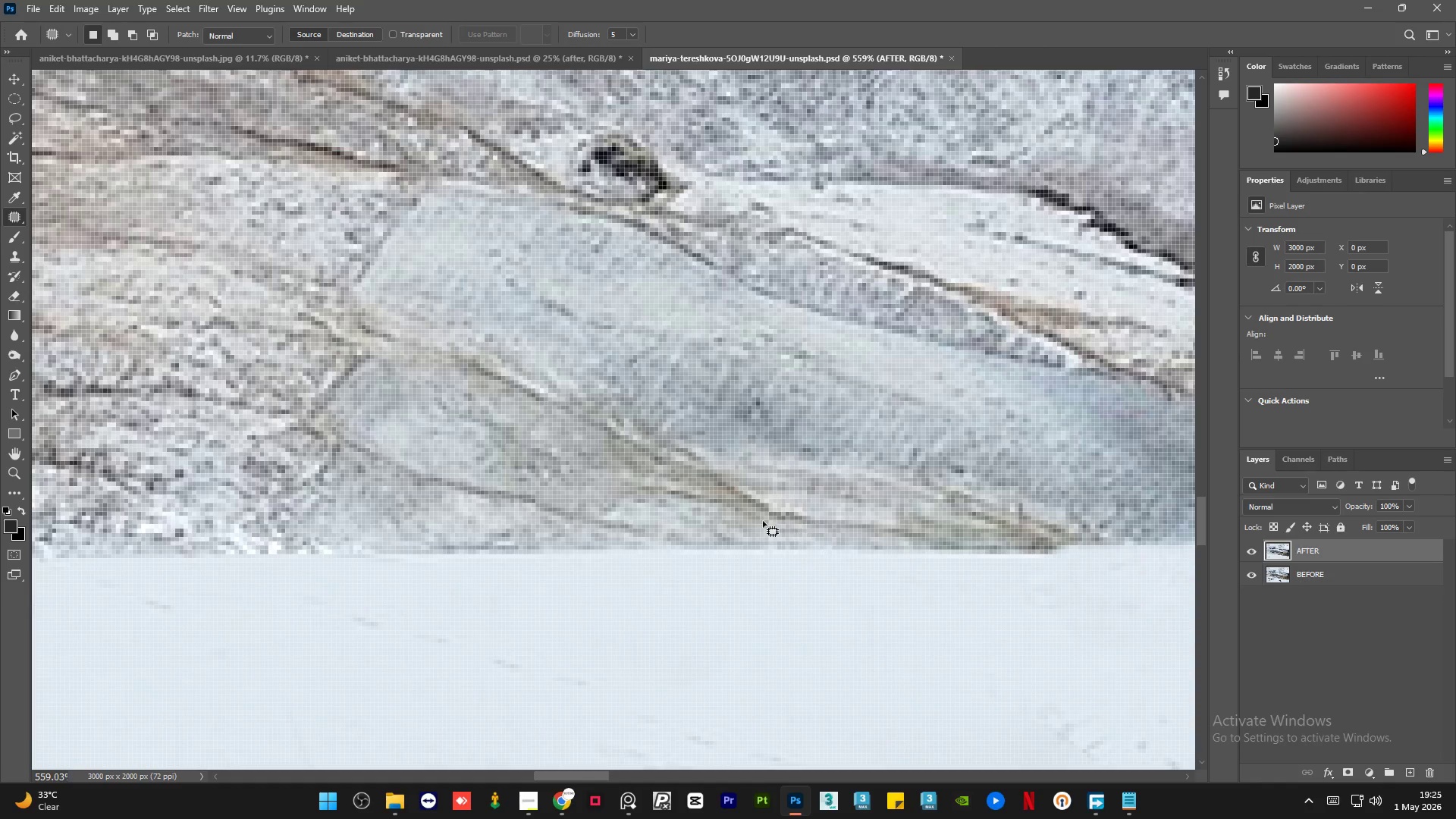 
hold_key(key=AltLeft, duration=2.41)
scroll: coordinate [638, 438], scroll_direction: down, amount: 5.0
 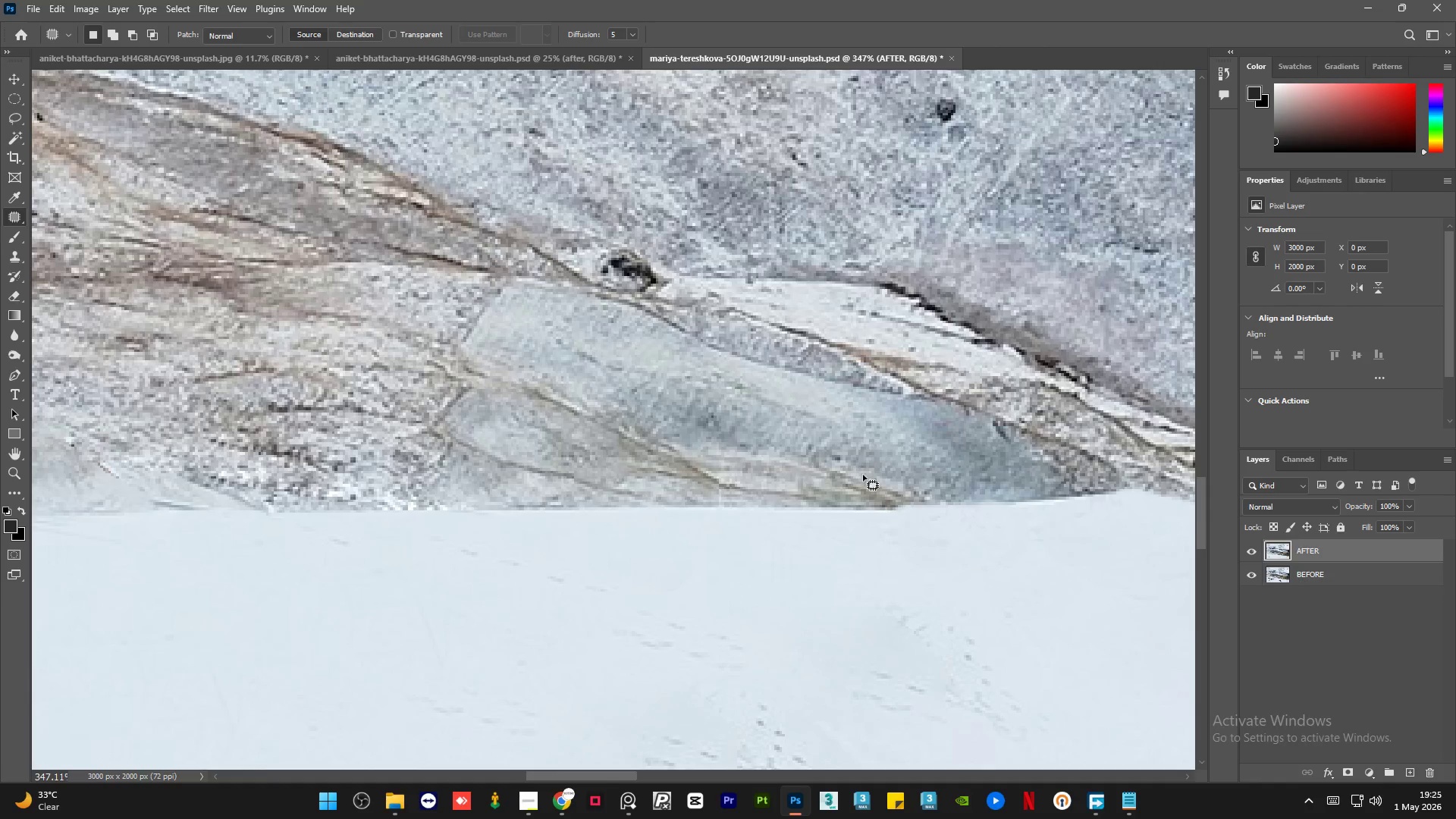 
scroll: coordinate [852, 476], scroll_direction: up, amount: 10.0
 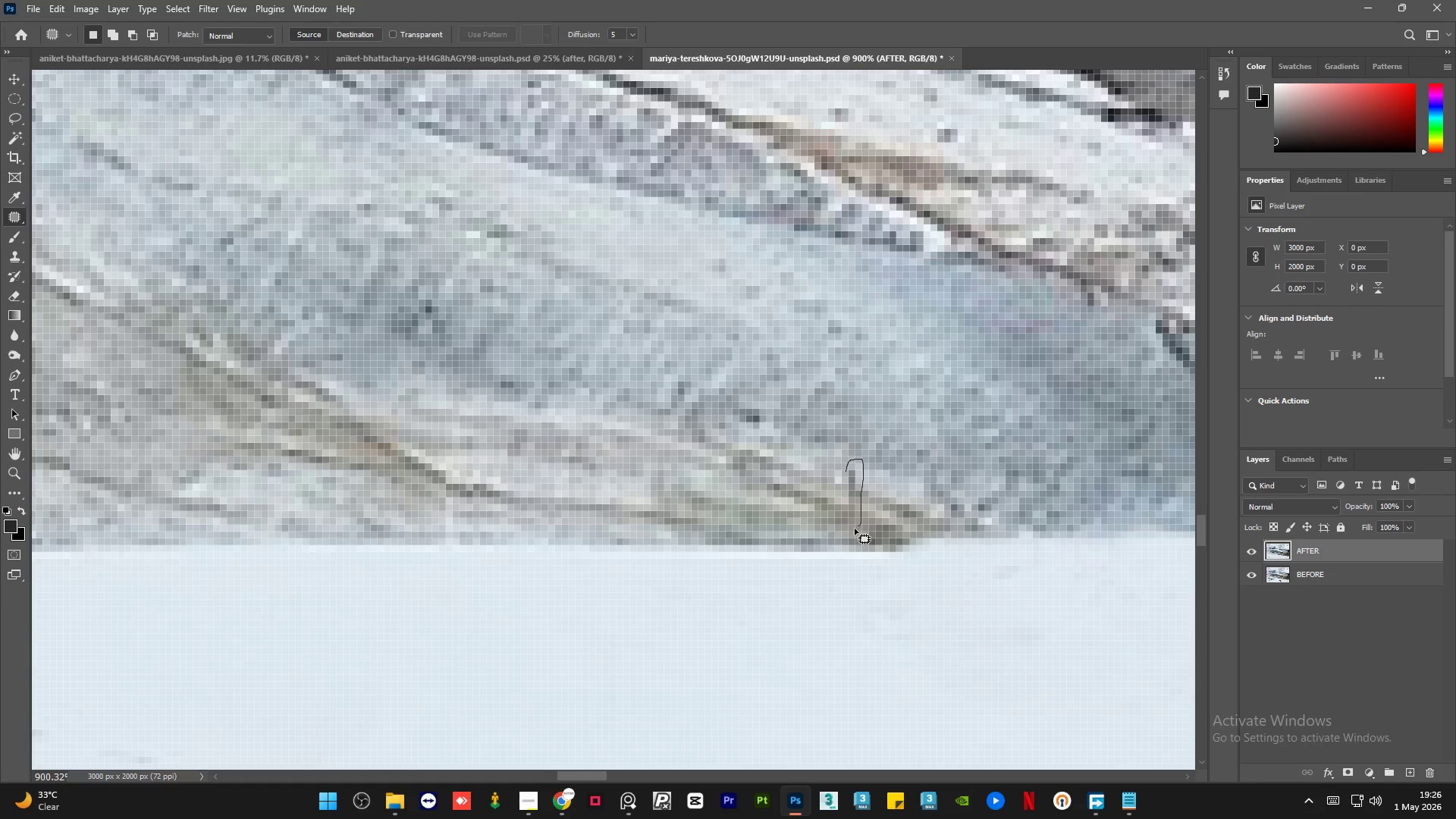 
left_click_drag(start_coordinate=[852, 495], to_coordinate=[813, 493])
 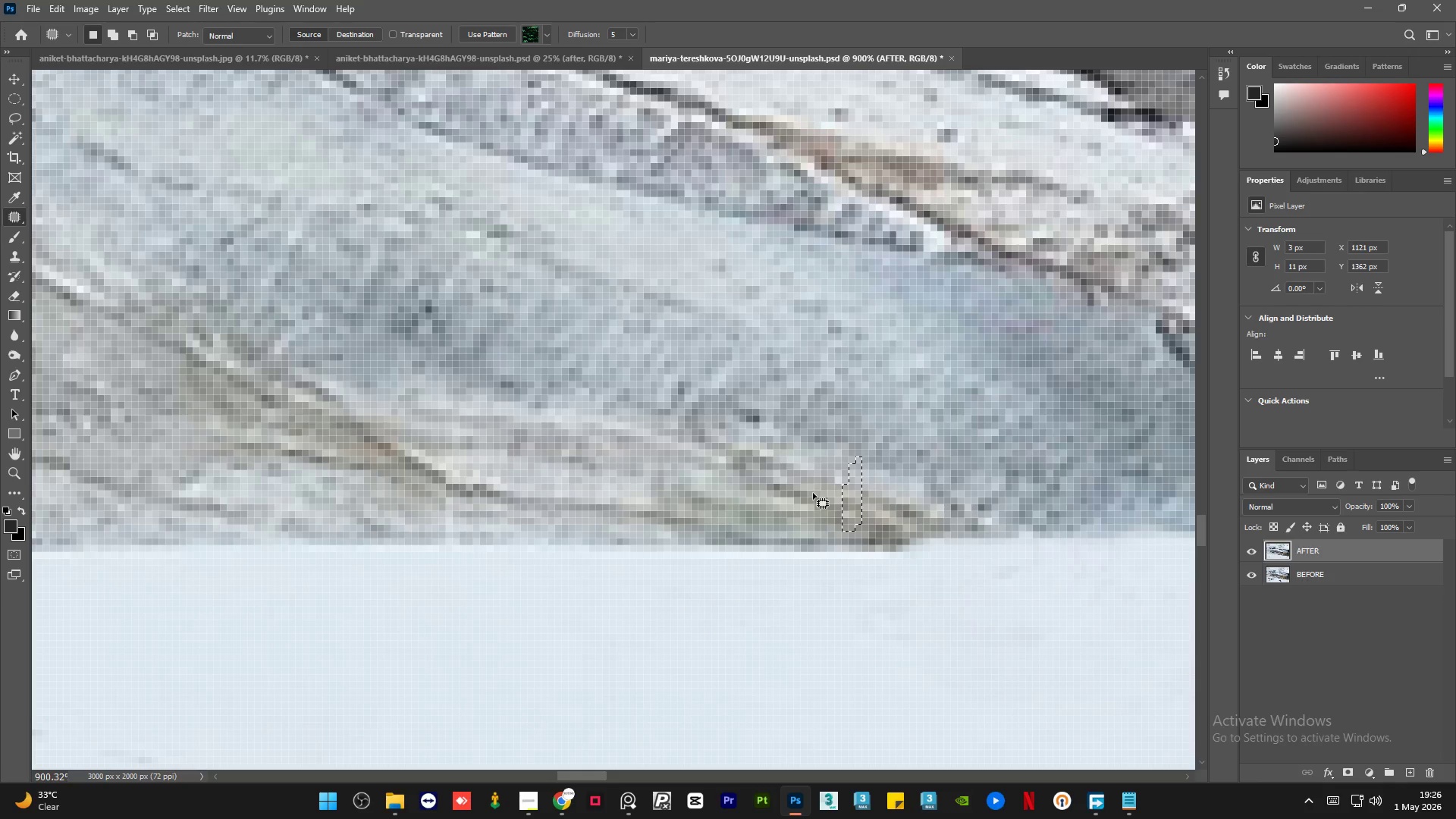 
key(Control+D)
 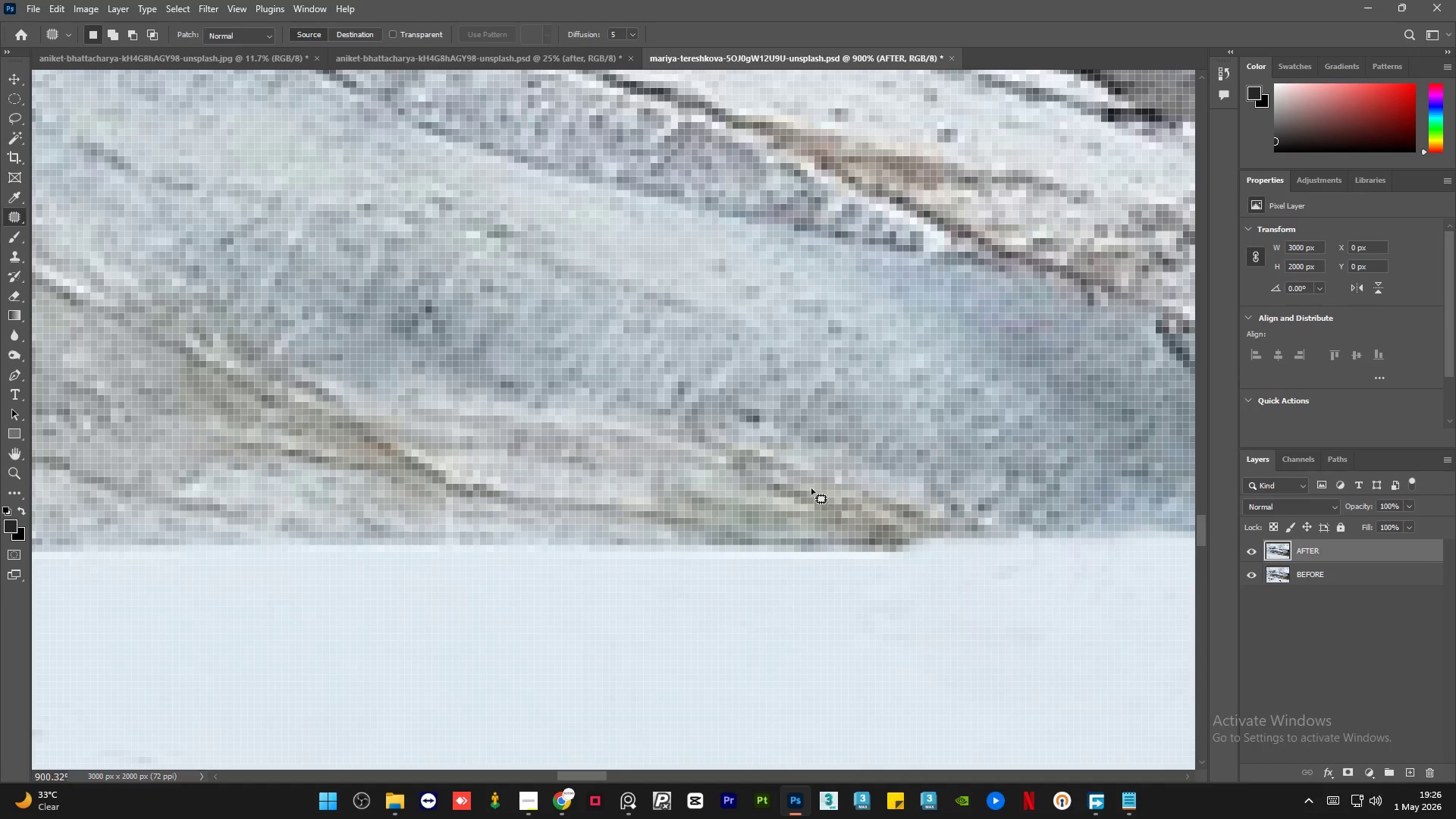 
hold_key(key=AltLeft, duration=1.06)
scroll: coordinate [800, 483], scroll_direction: down, amount: 6.0
 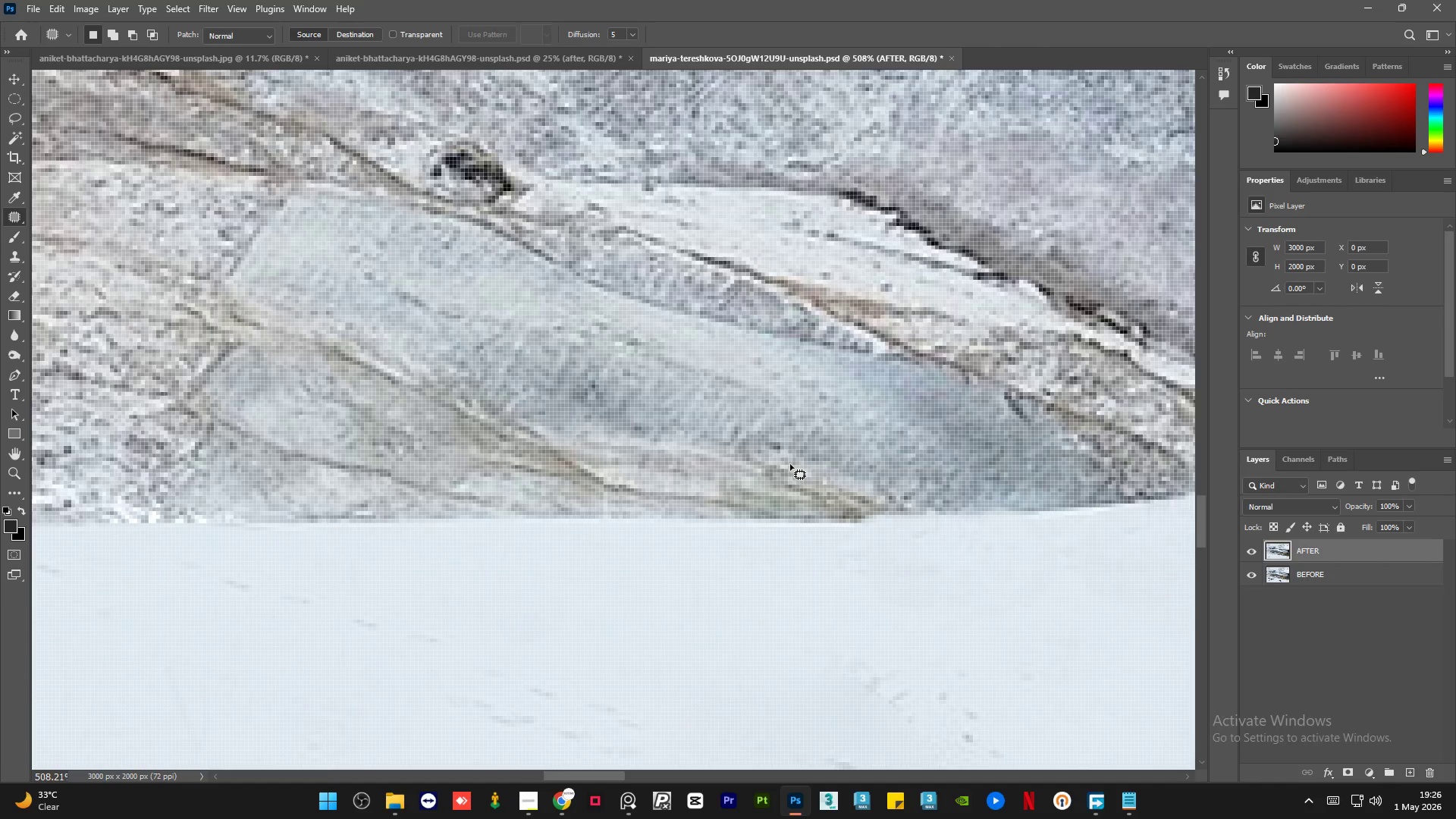 
wait(44.43)
 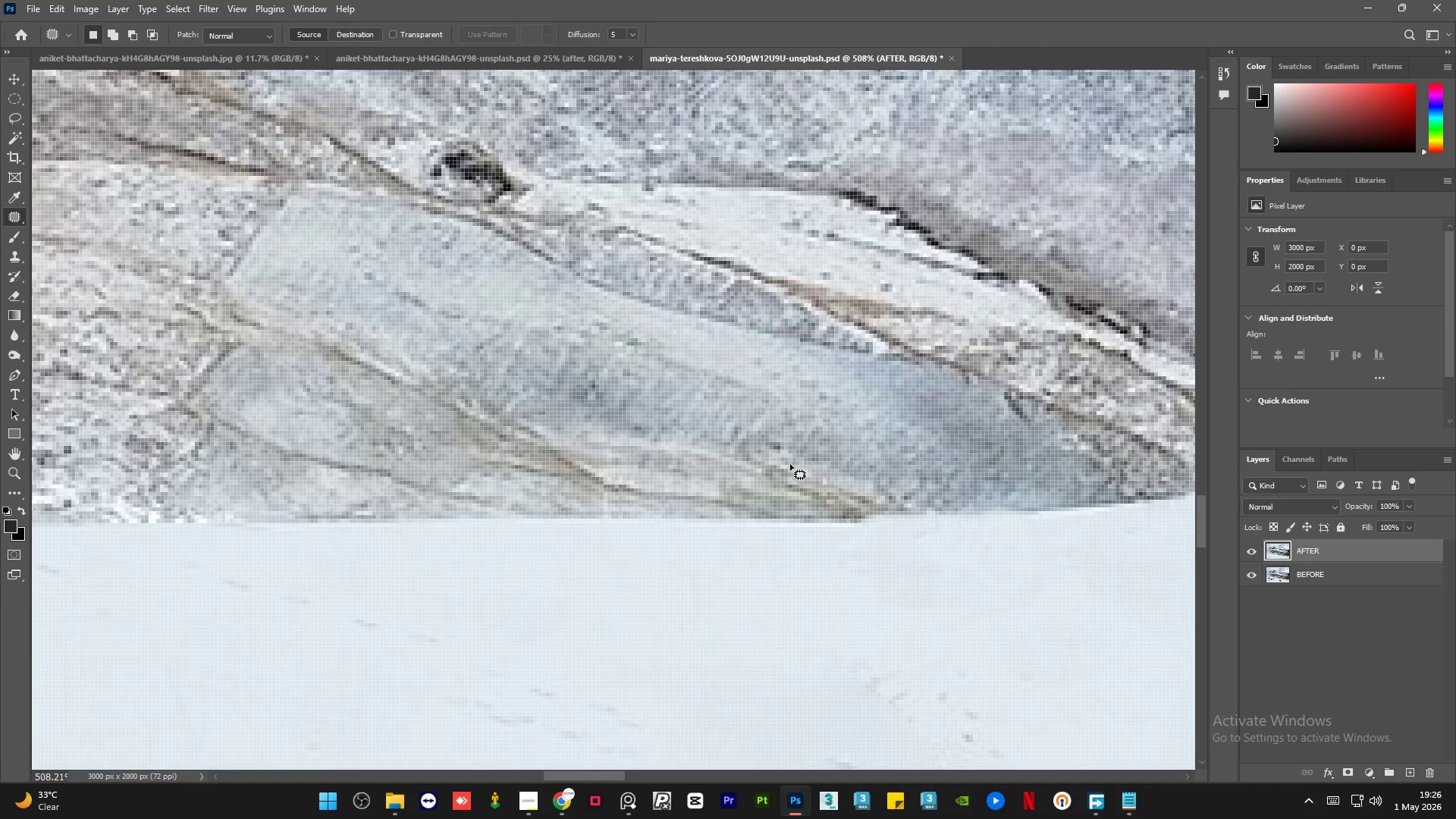 
hold_key(key=AltLeft, duration=1.02)
scroll: coordinate [739, 483], scroll_direction: down, amount: 3.0
 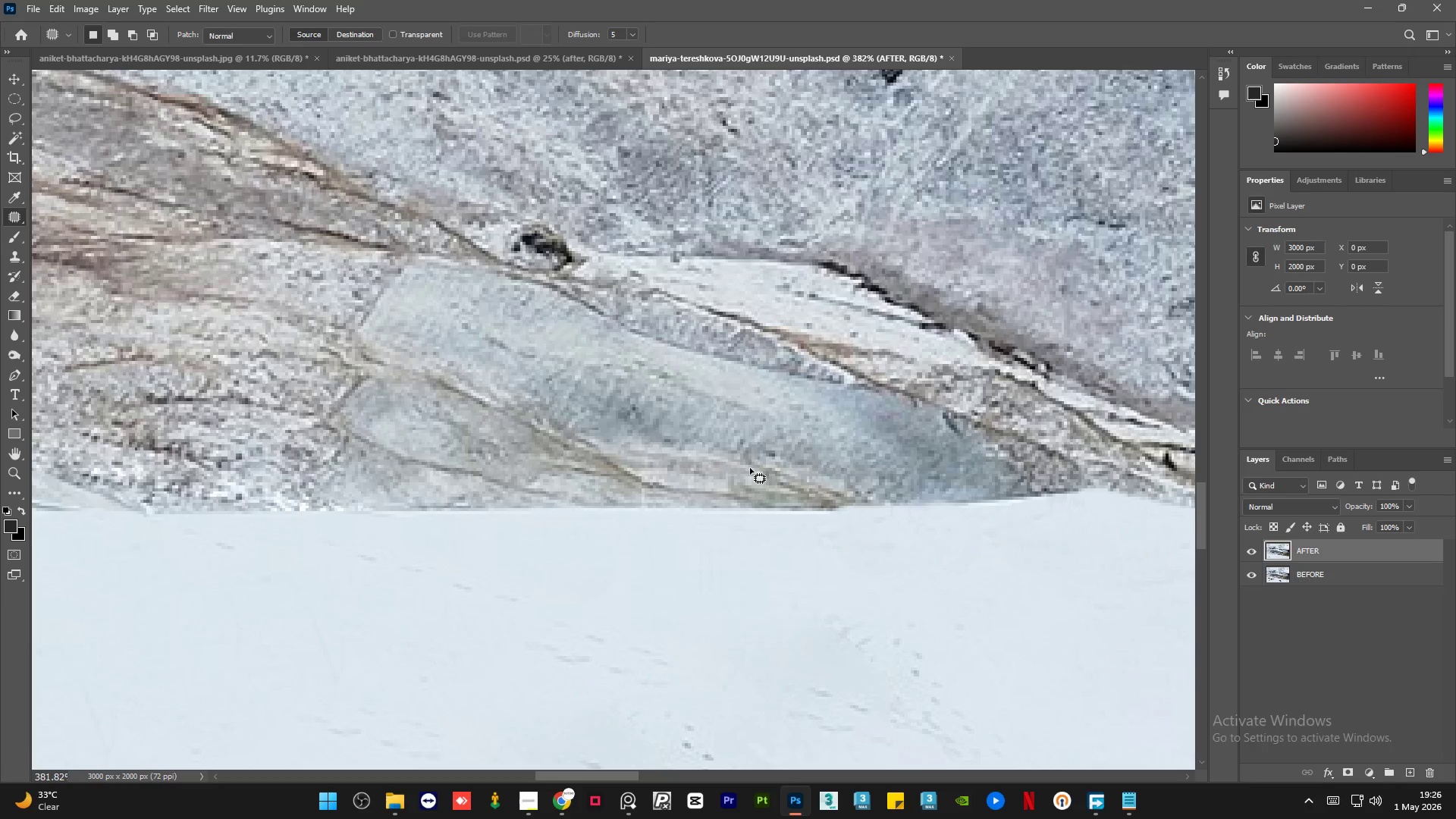 
hold_key(key=AltLeft, duration=4.06)
scroll: coordinate [730, 475], scroll_direction: down, amount: 3.0
 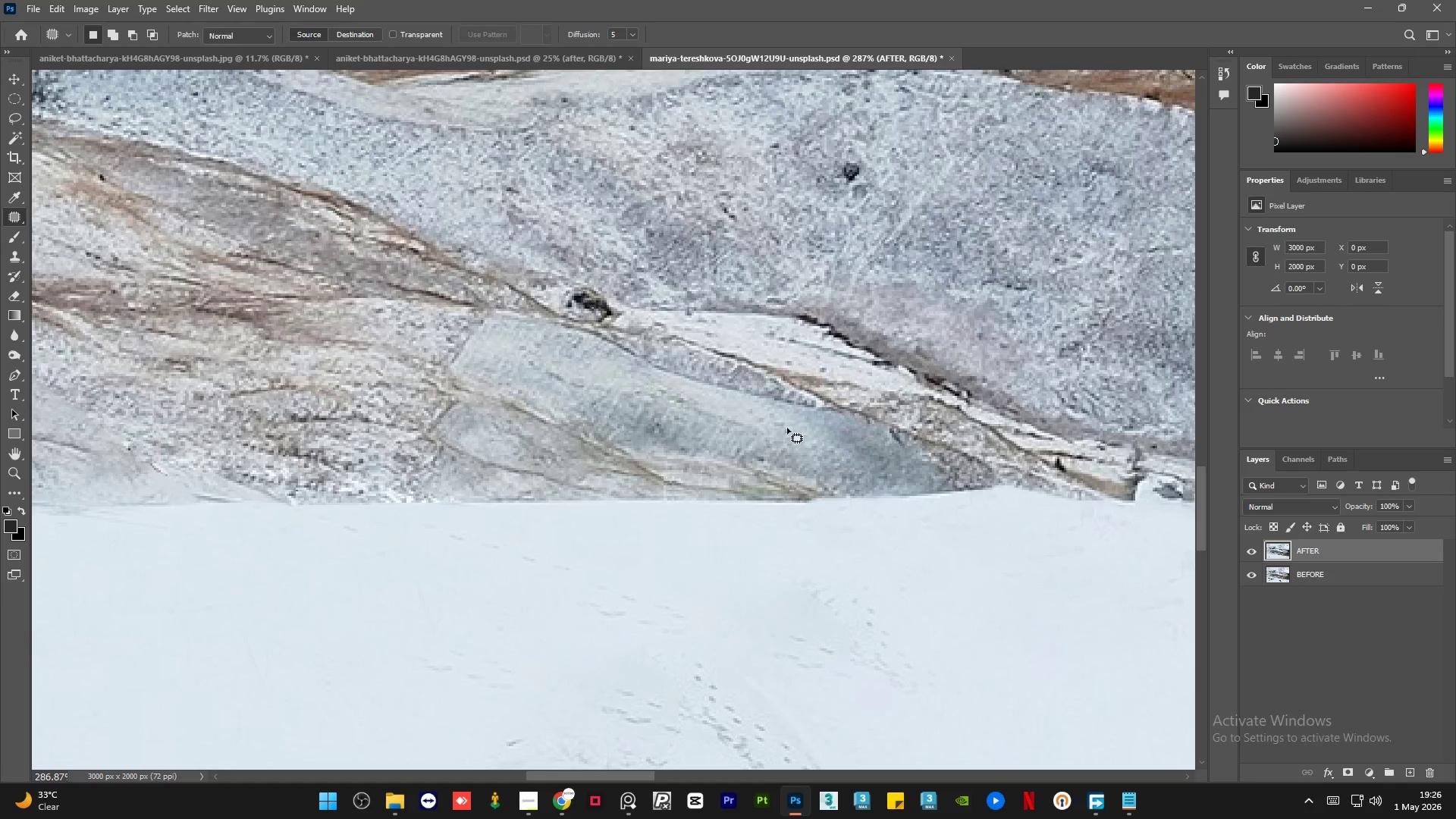 
scroll: coordinate [844, 430], scroll_direction: up, amount: 10.0
 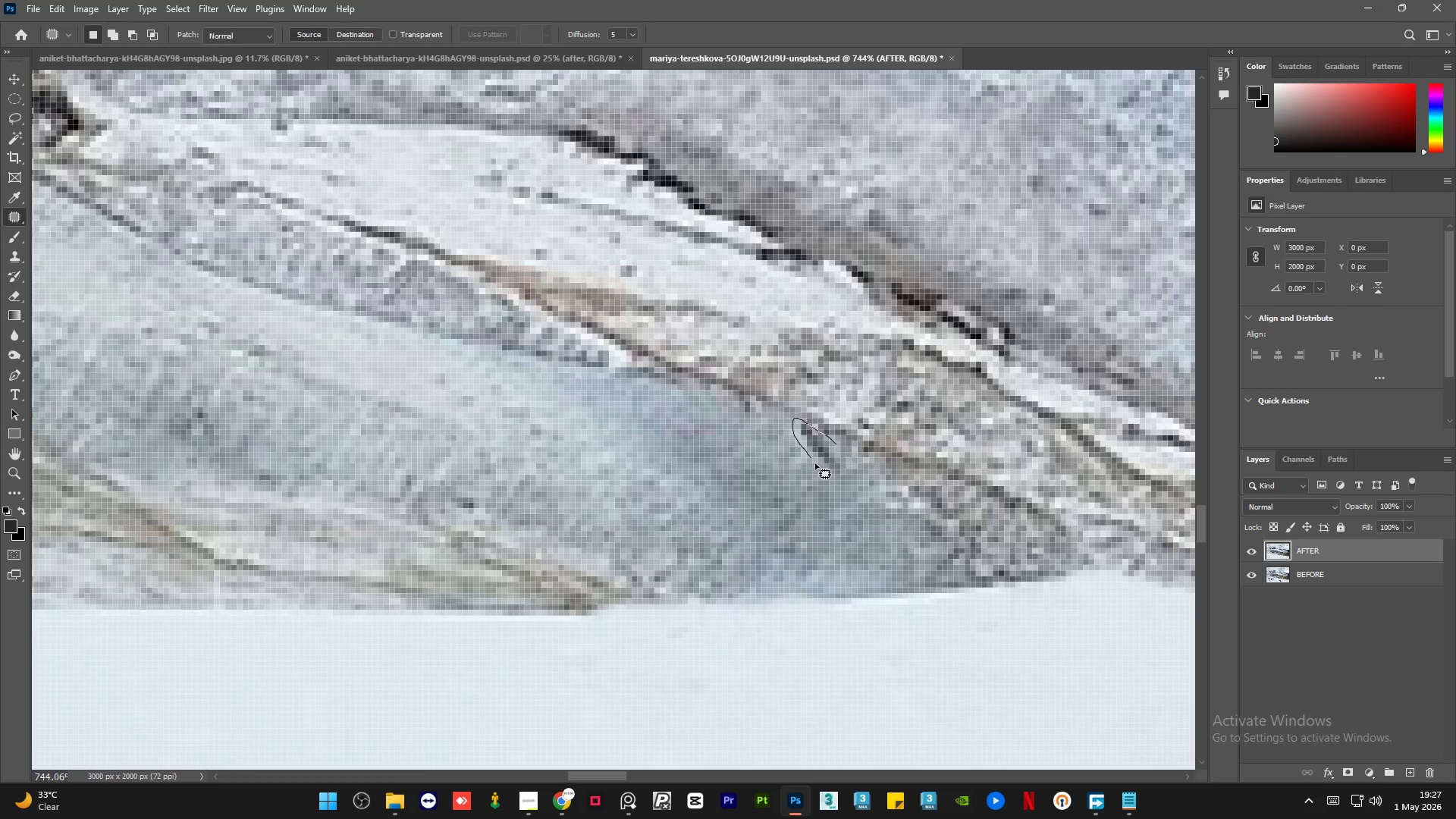 
left_click_drag(start_coordinate=[827, 450], to_coordinate=[771, 459])
 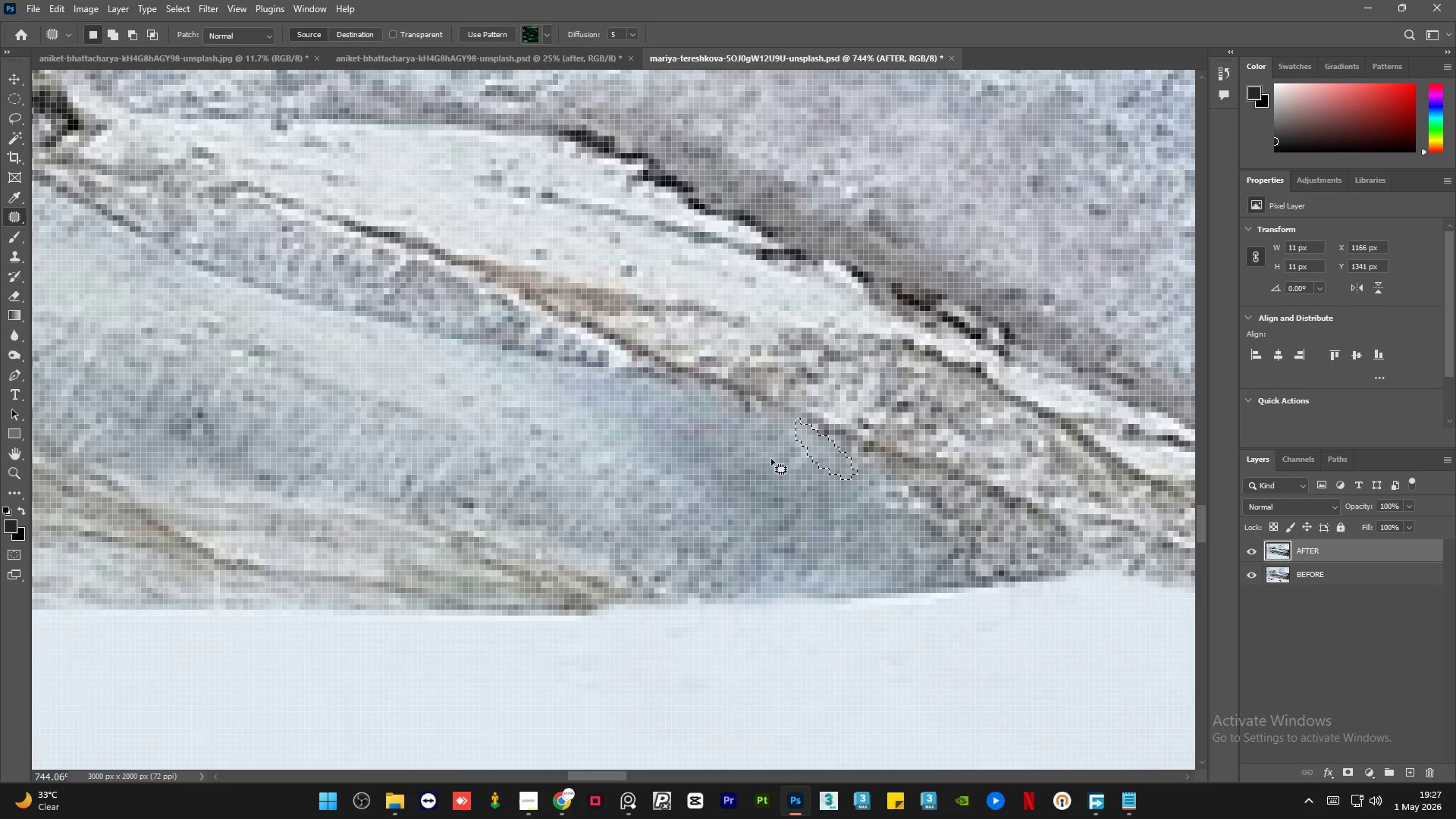 
key(Control+D)
 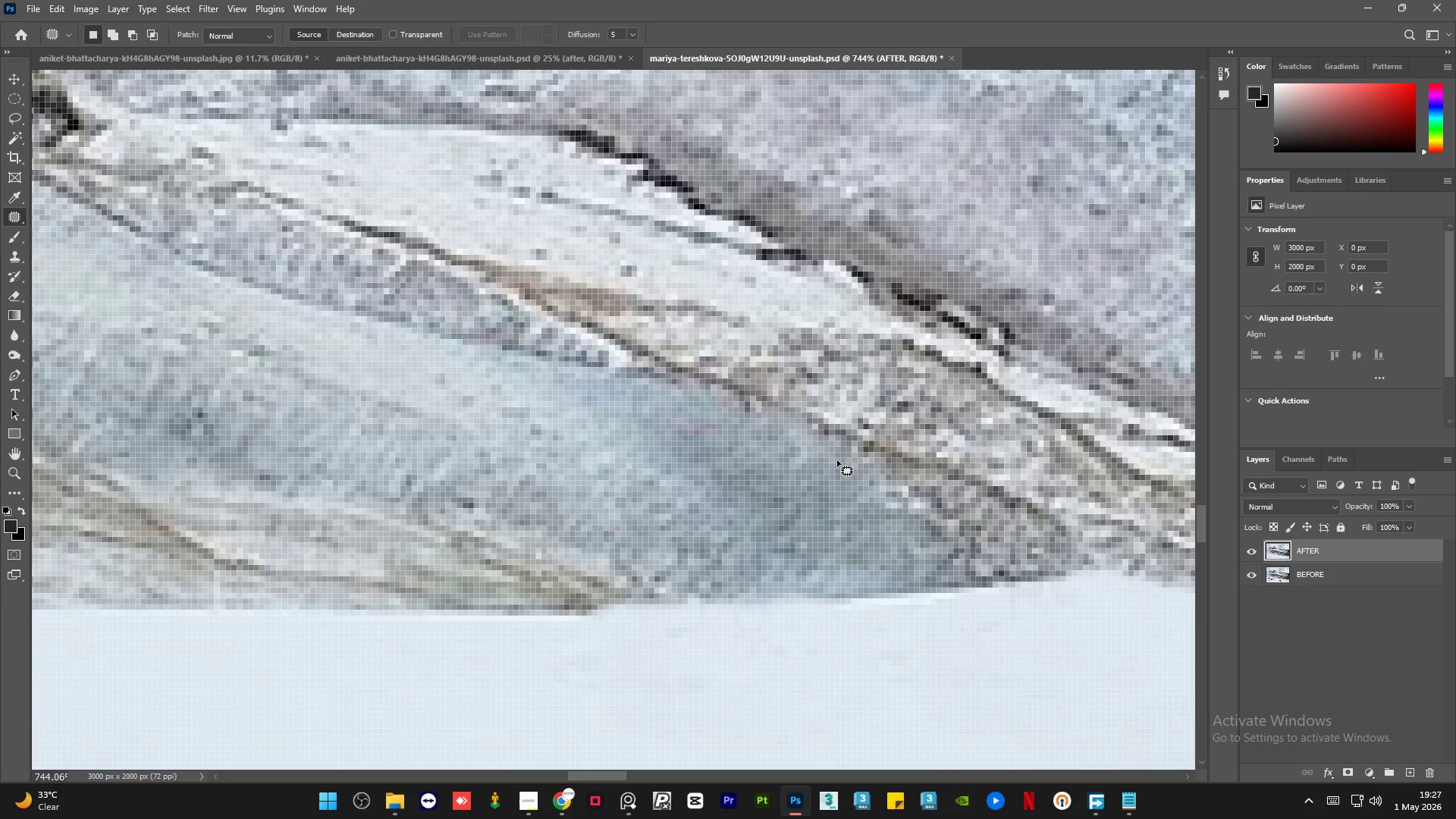 
hold_key(key=AltLeft, duration=1.34)
scroll: coordinate [863, 444], scroll_direction: down, amount: 4.0
 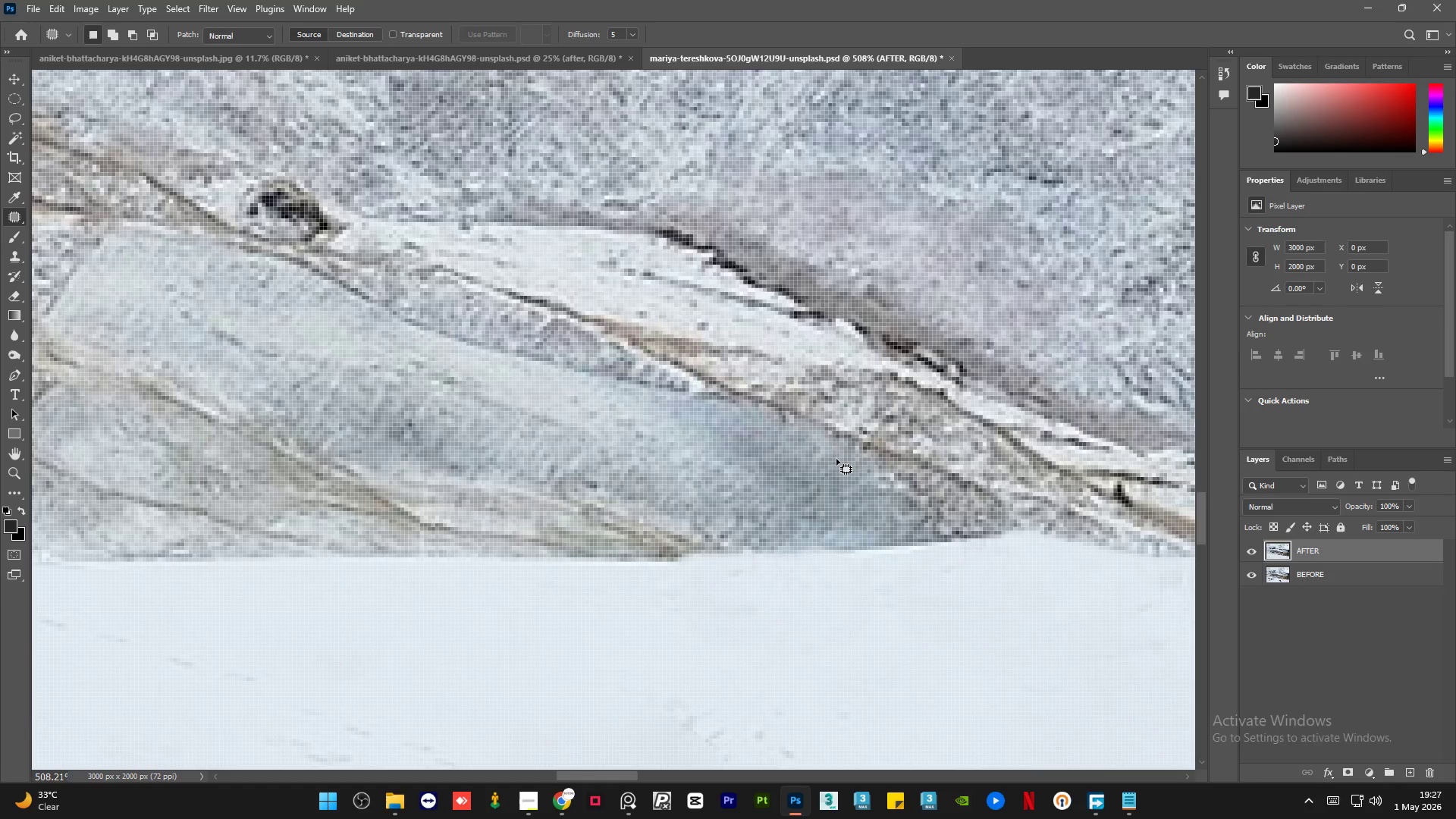 
hold_key(key=AltLeft, duration=3.25)
scroll: coordinate [836, 459], scroll_direction: down, amount: 6.0
 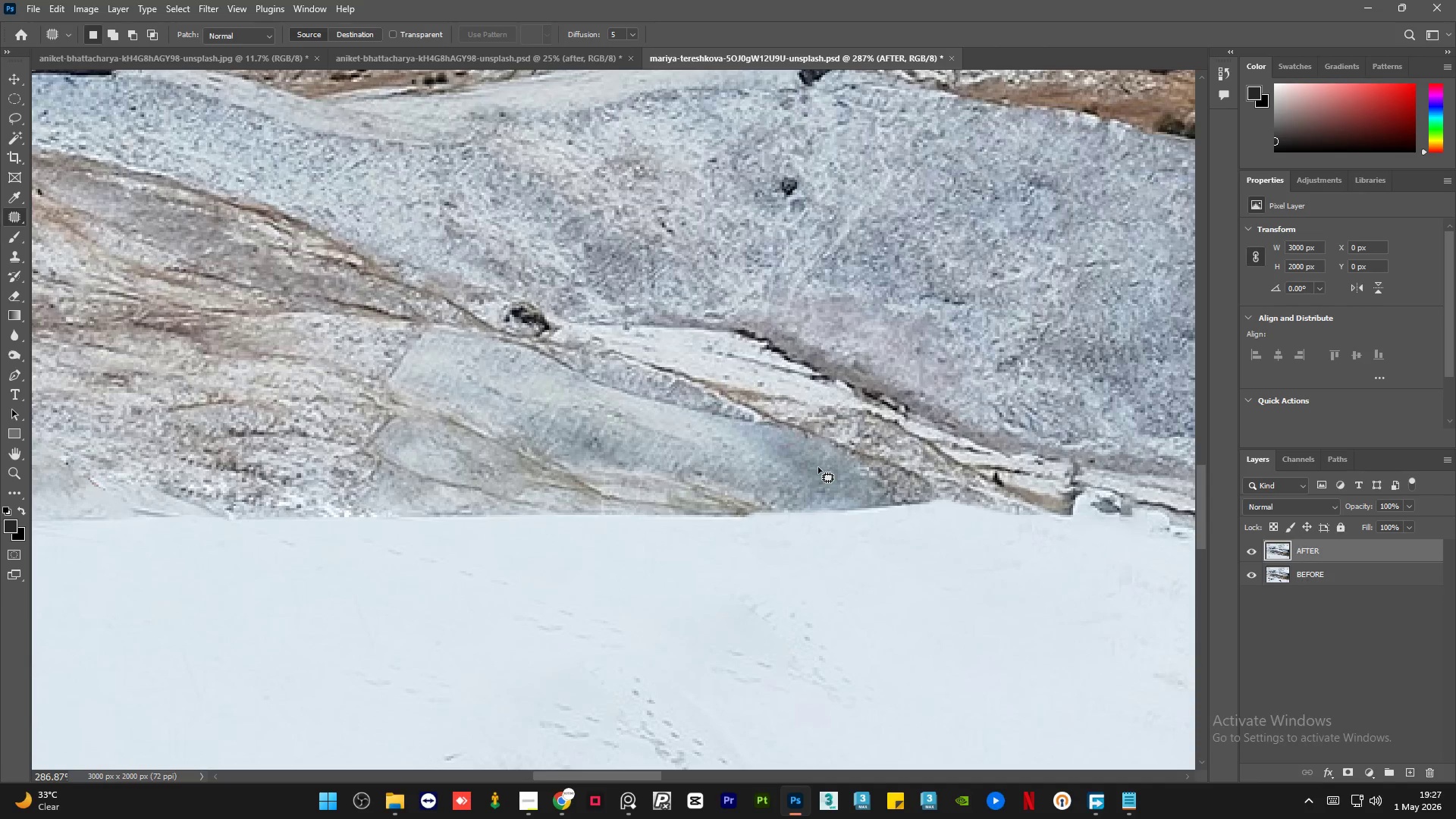 
hold_key(key=AltLeft, duration=4.06)
 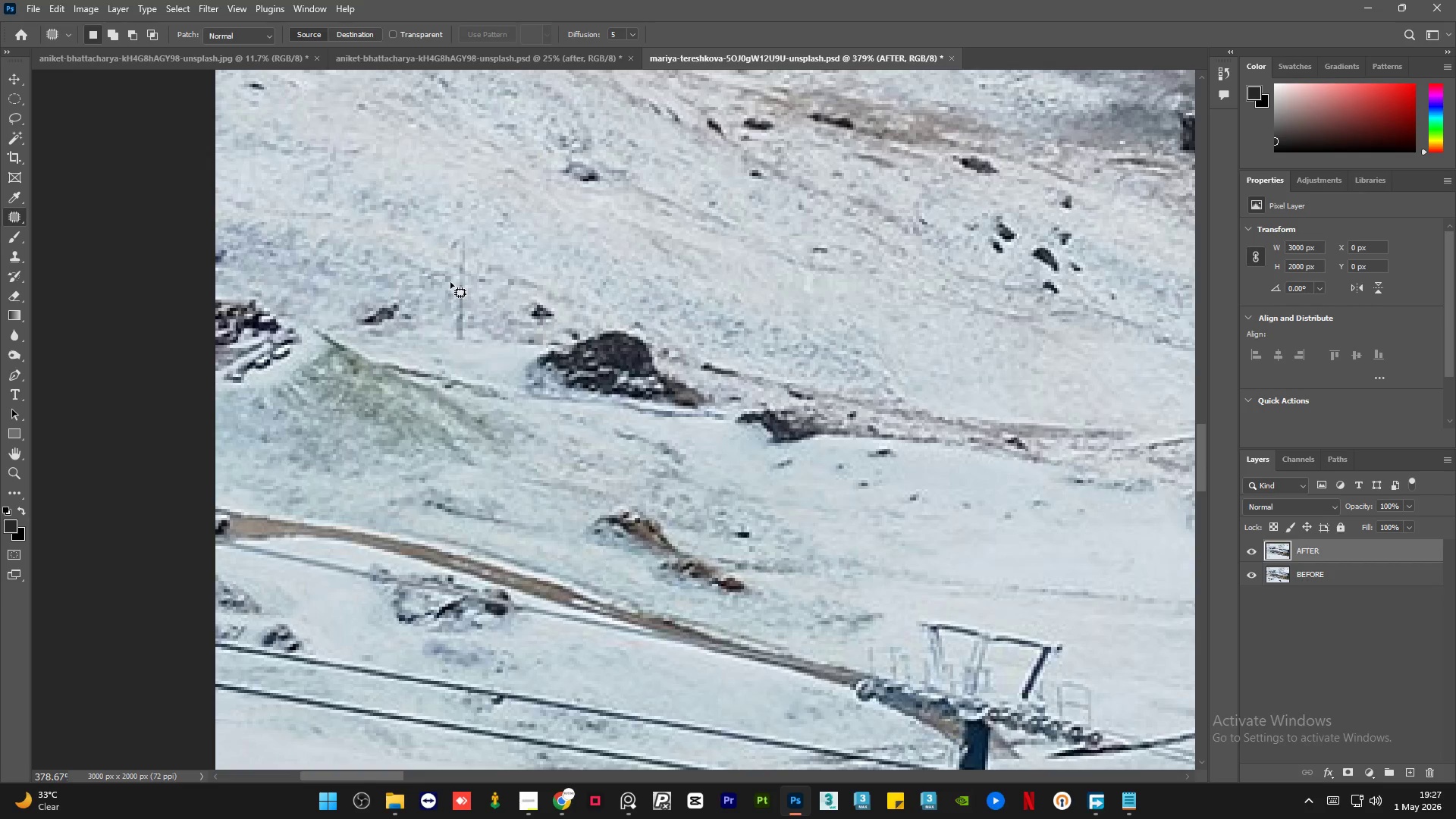 
scroll: coordinate [798, 463], scroll_direction: down, amount: 23.0
 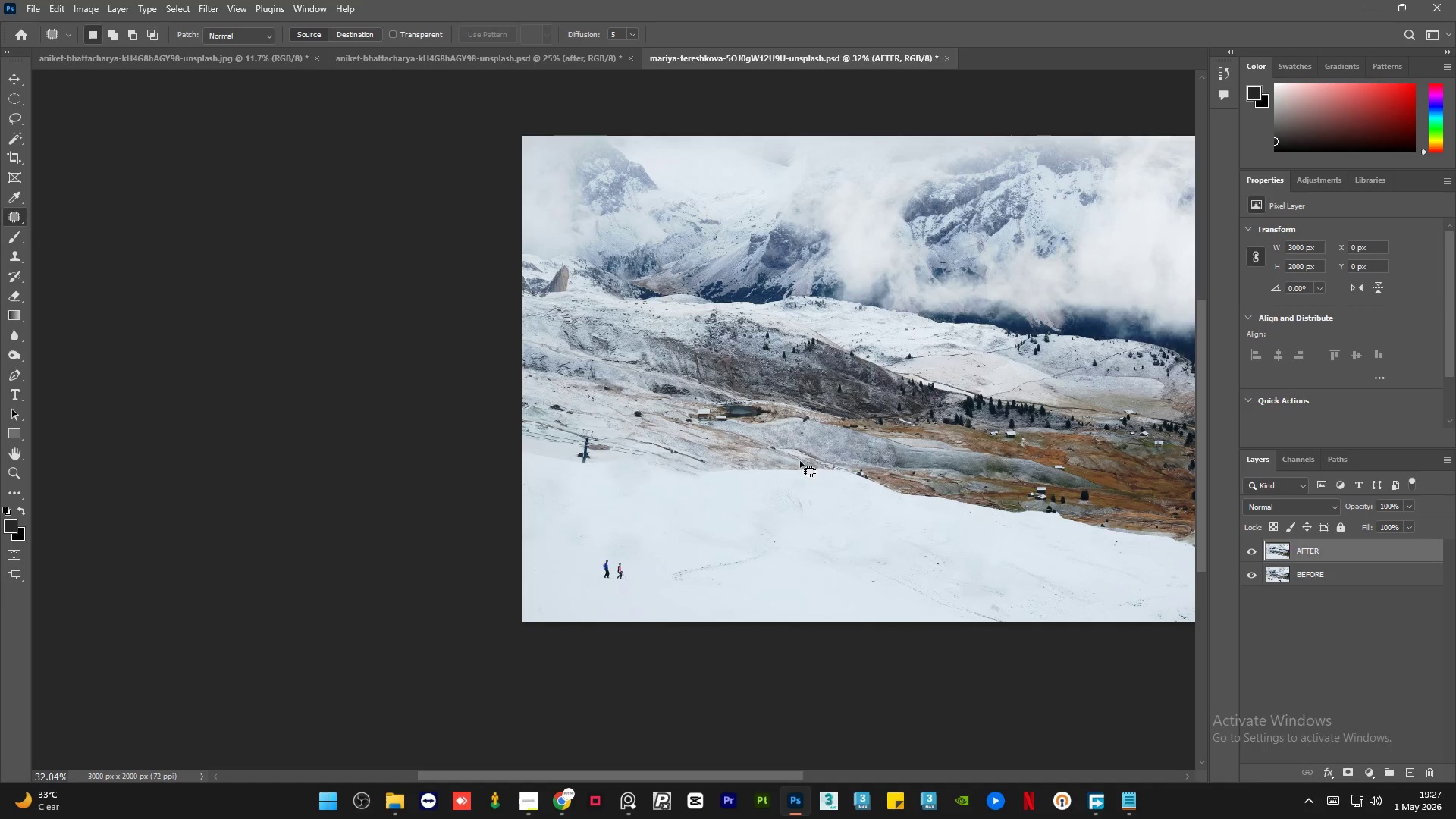 
scroll: coordinate [557, 443], scroll_direction: up, amount: 19.0
 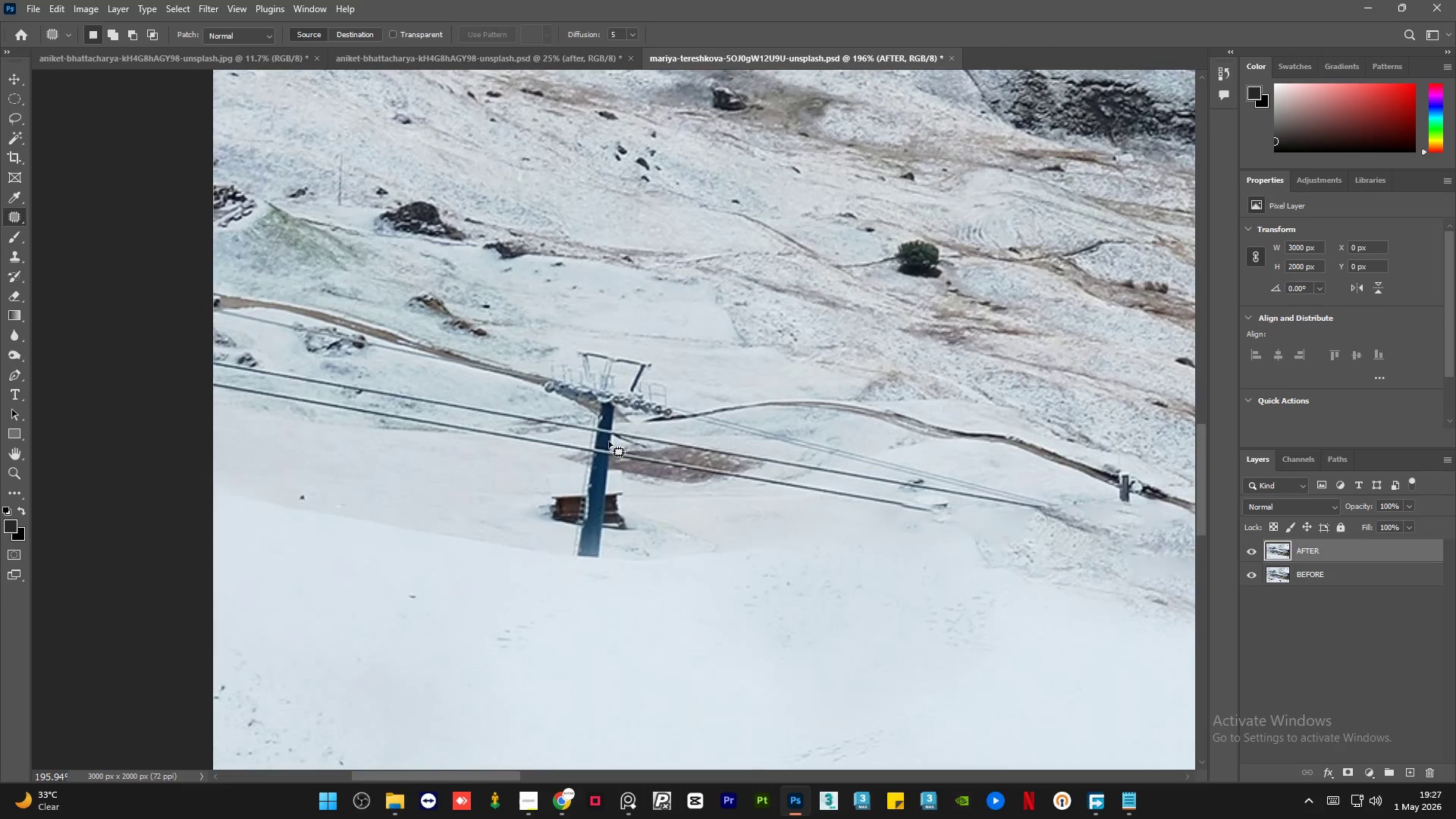 
scroll: coordinate [625, 442], scroll_direction: down, amount: 5.0
 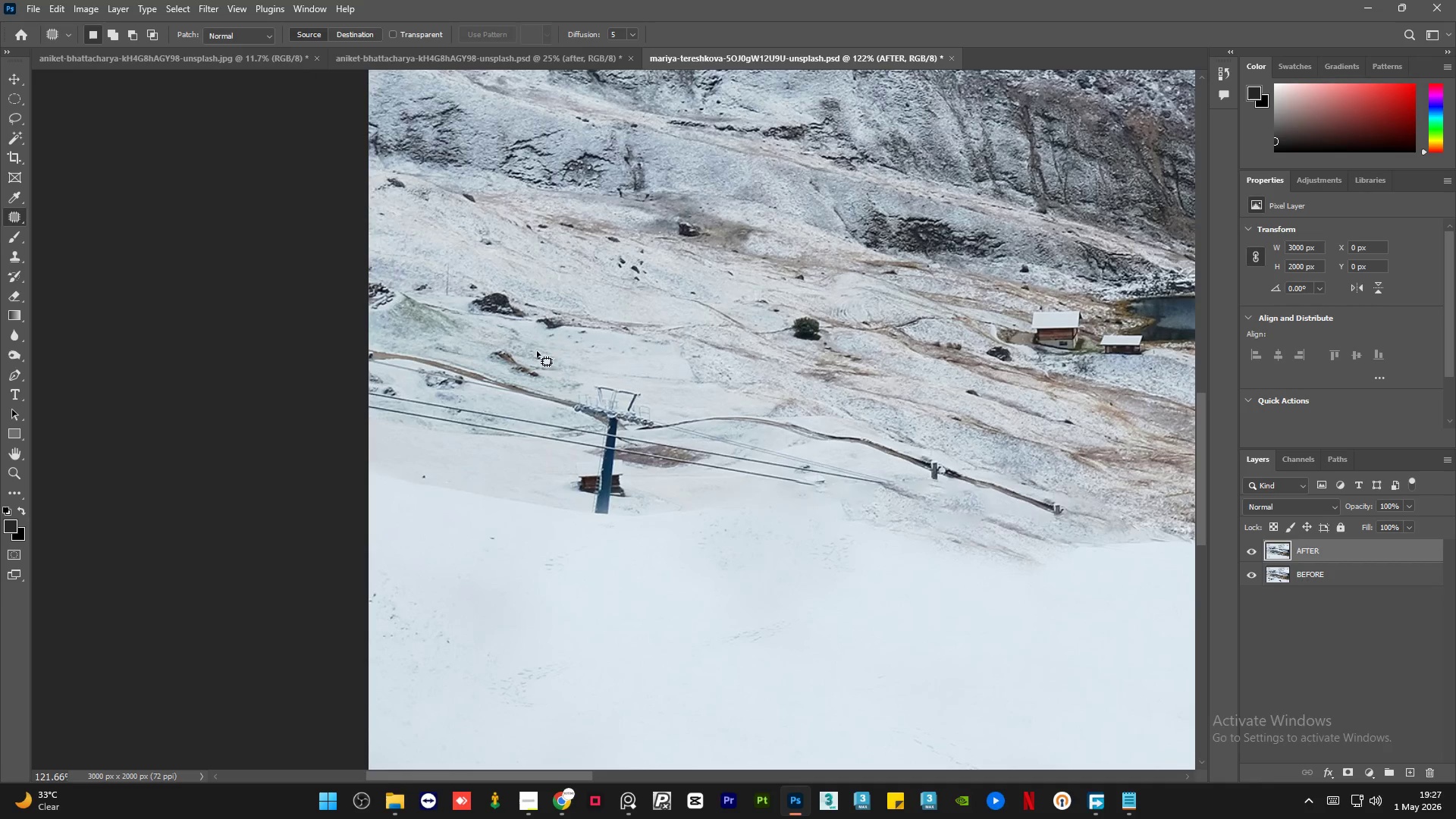 
scroll: coordinate [450, 282], scroll_direction: up, amount: 12.0
 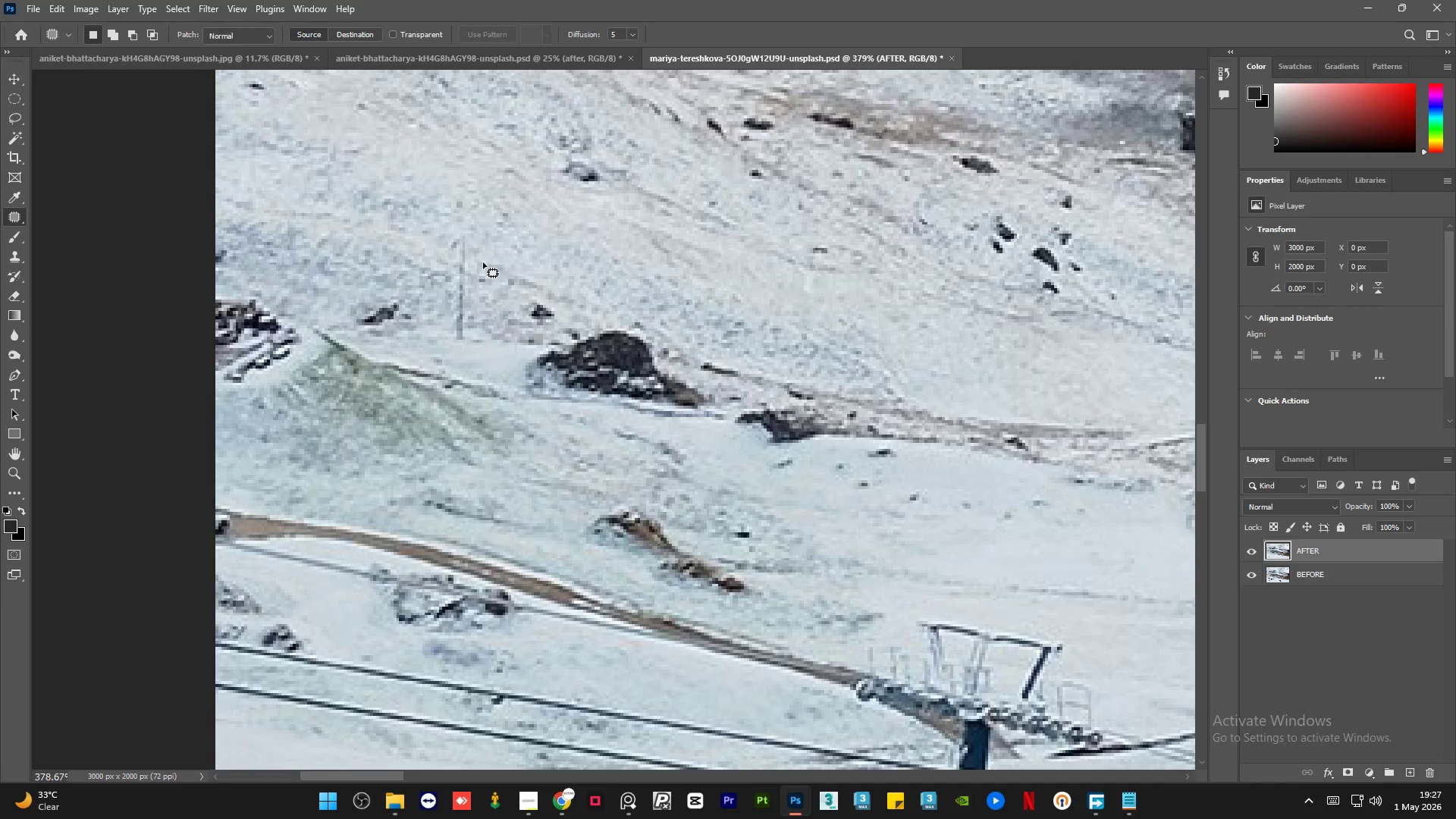 
wait(38.57)
 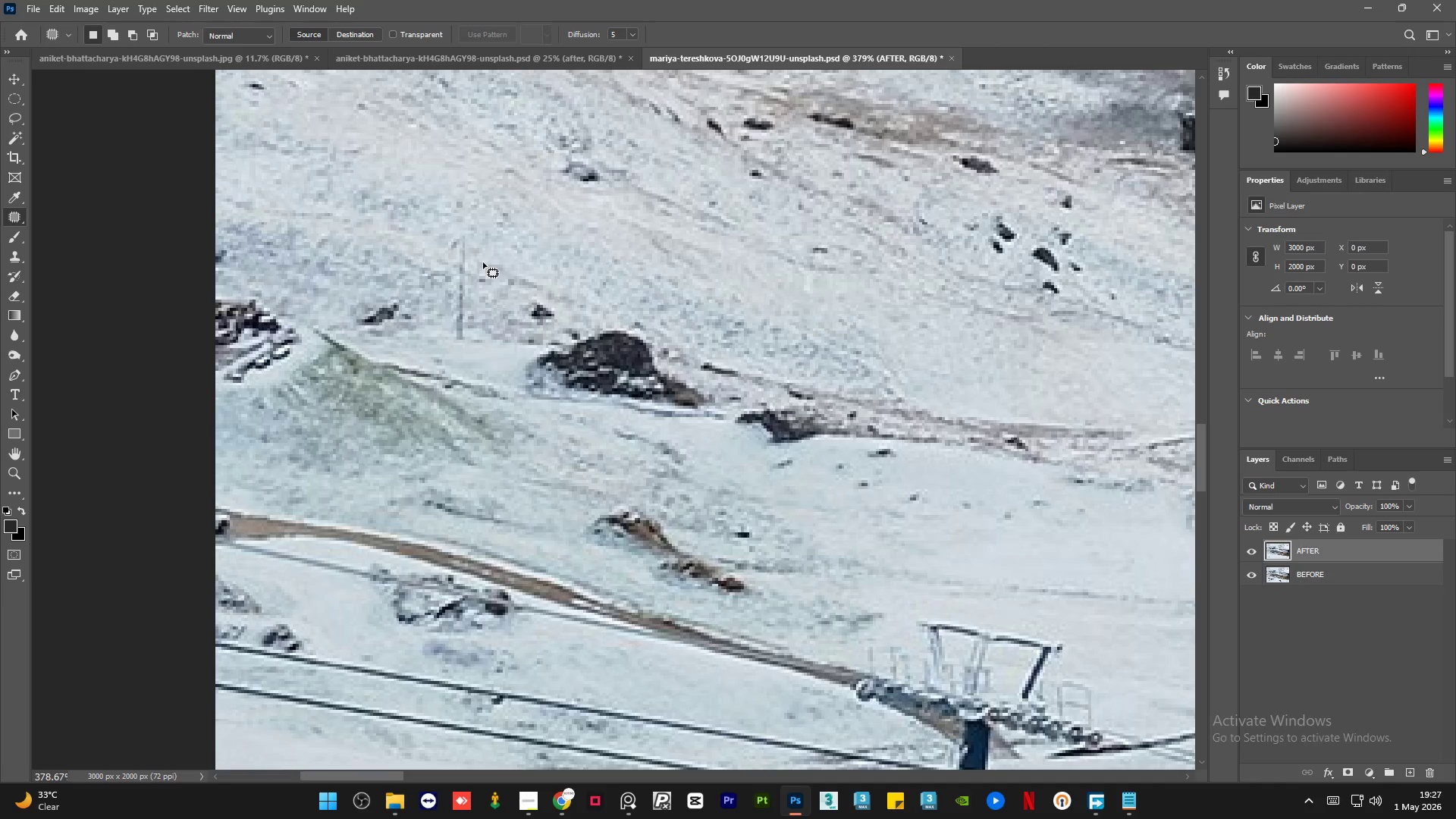 
left_click_drag(start_coordinate=[447, 254], to_coordinate=[447, 243])
 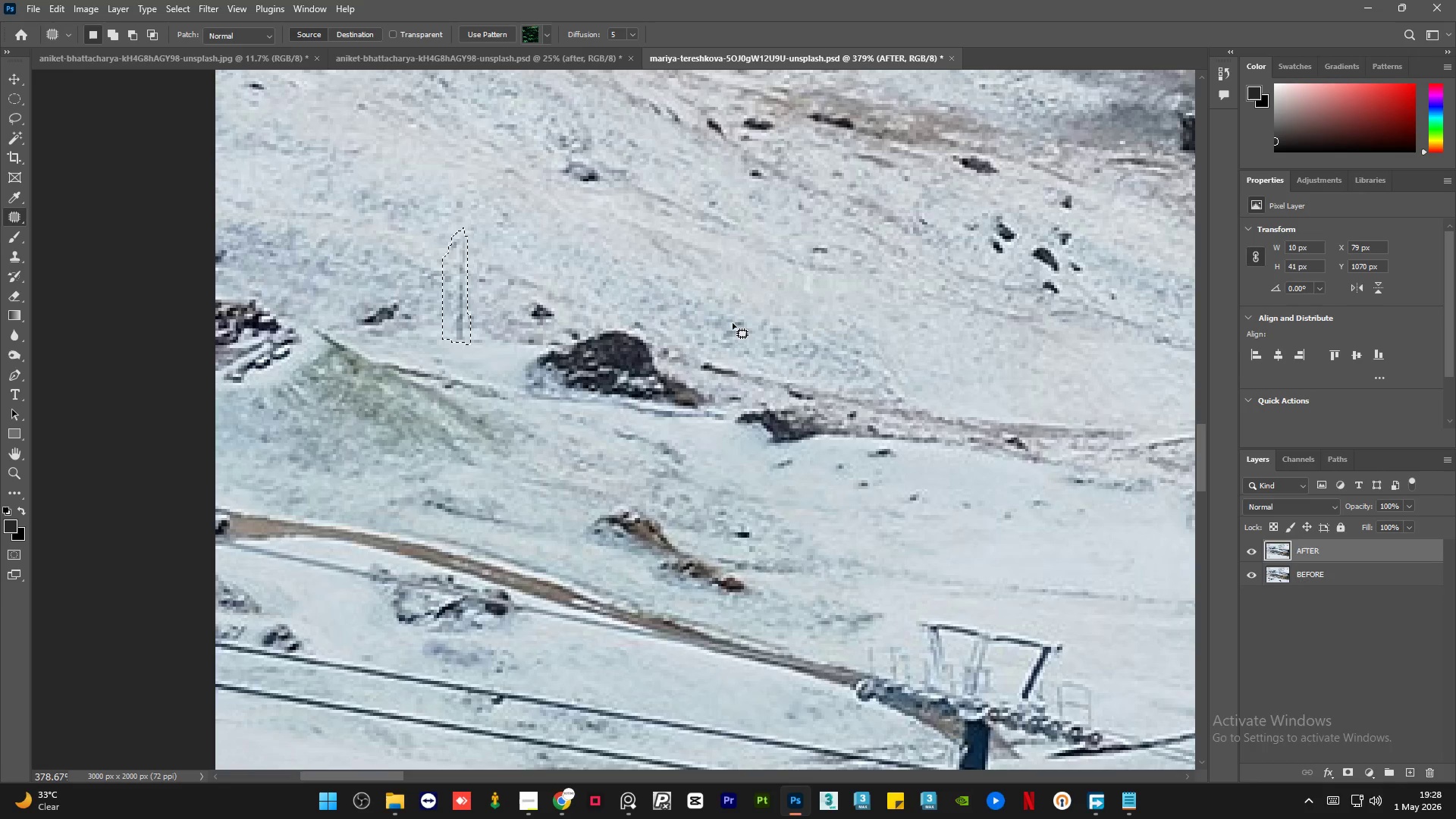 
key(Shift+F5)
 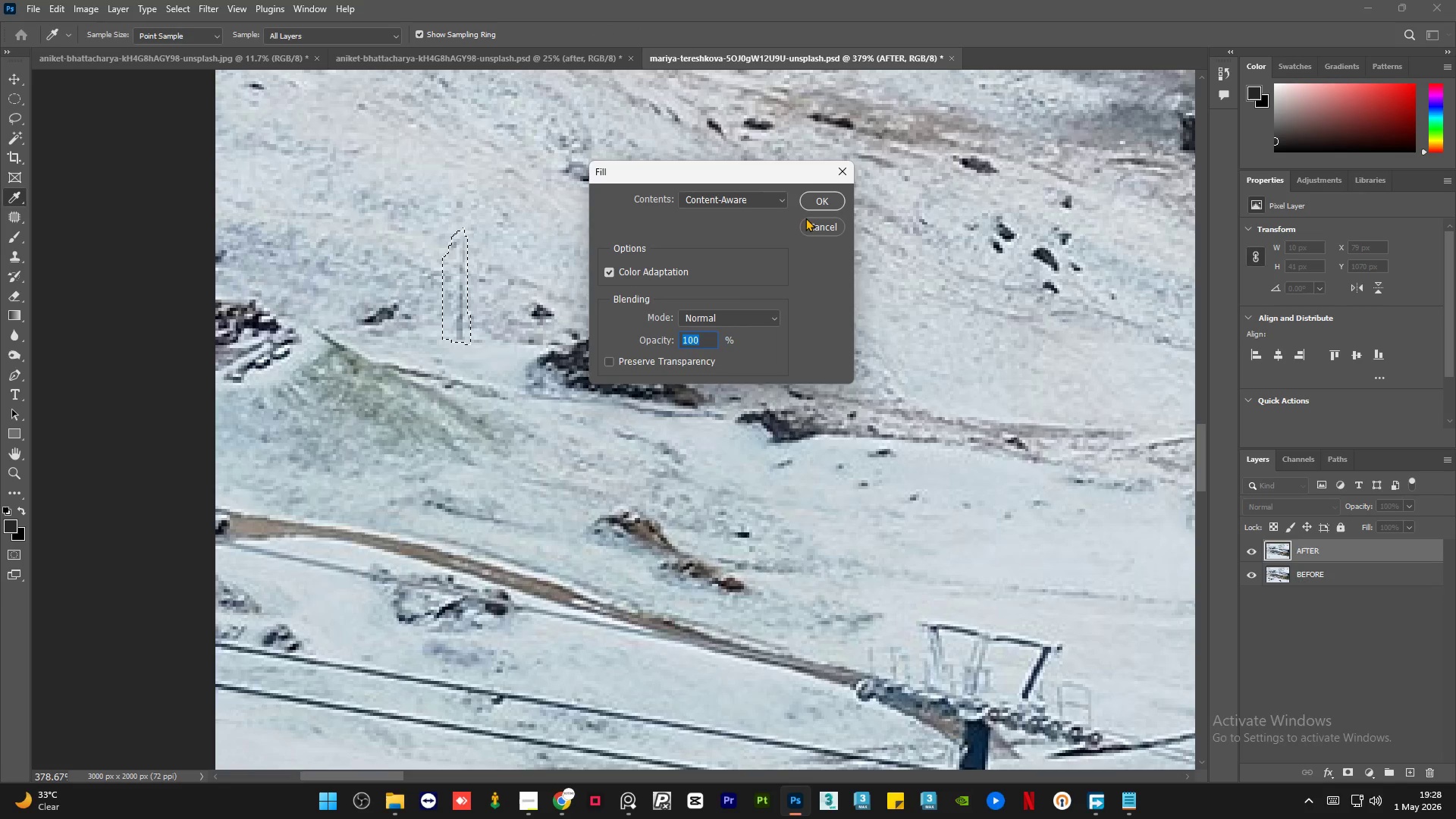 
left_click([817, 200])
 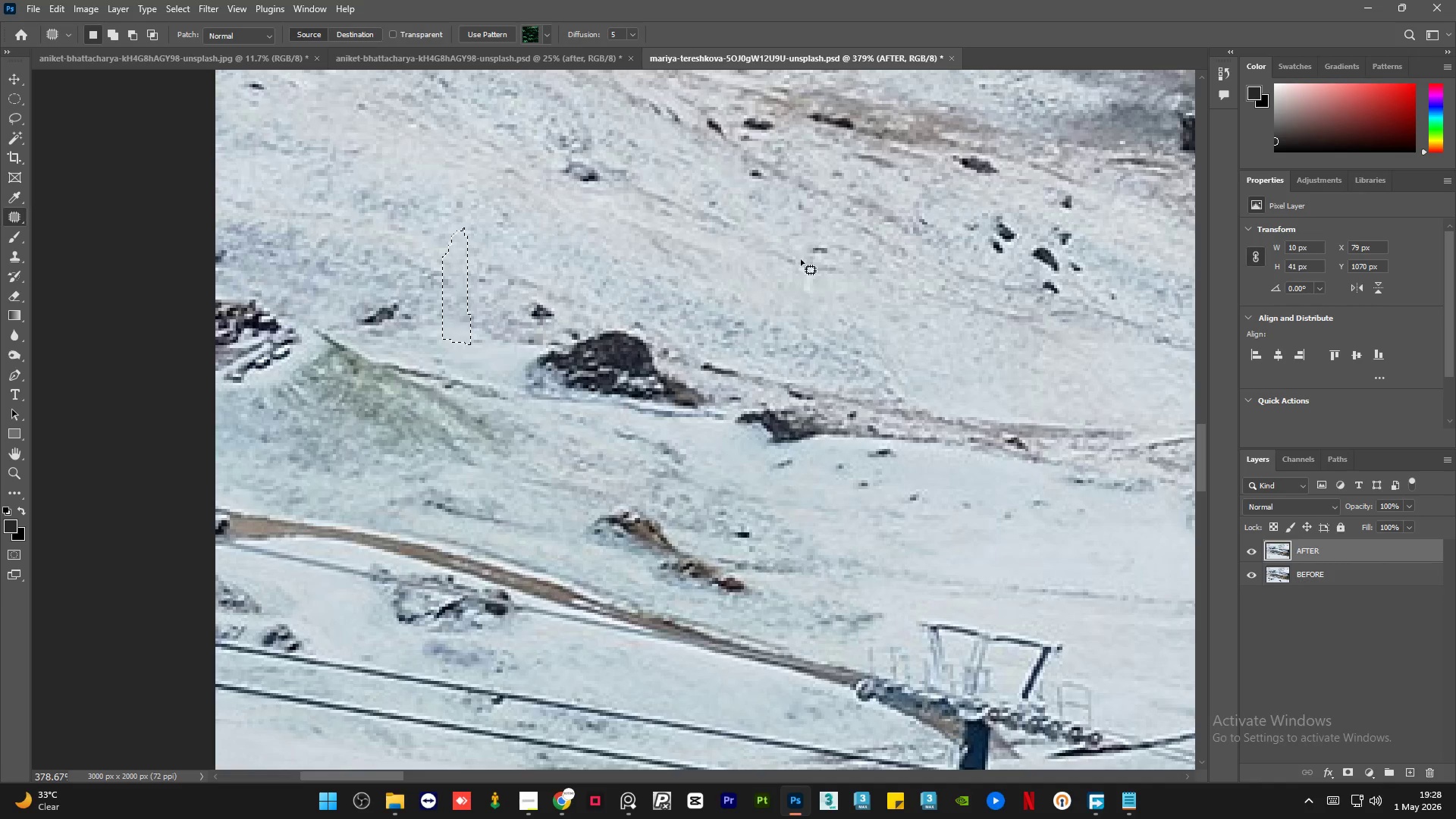 
key(Control+D)
 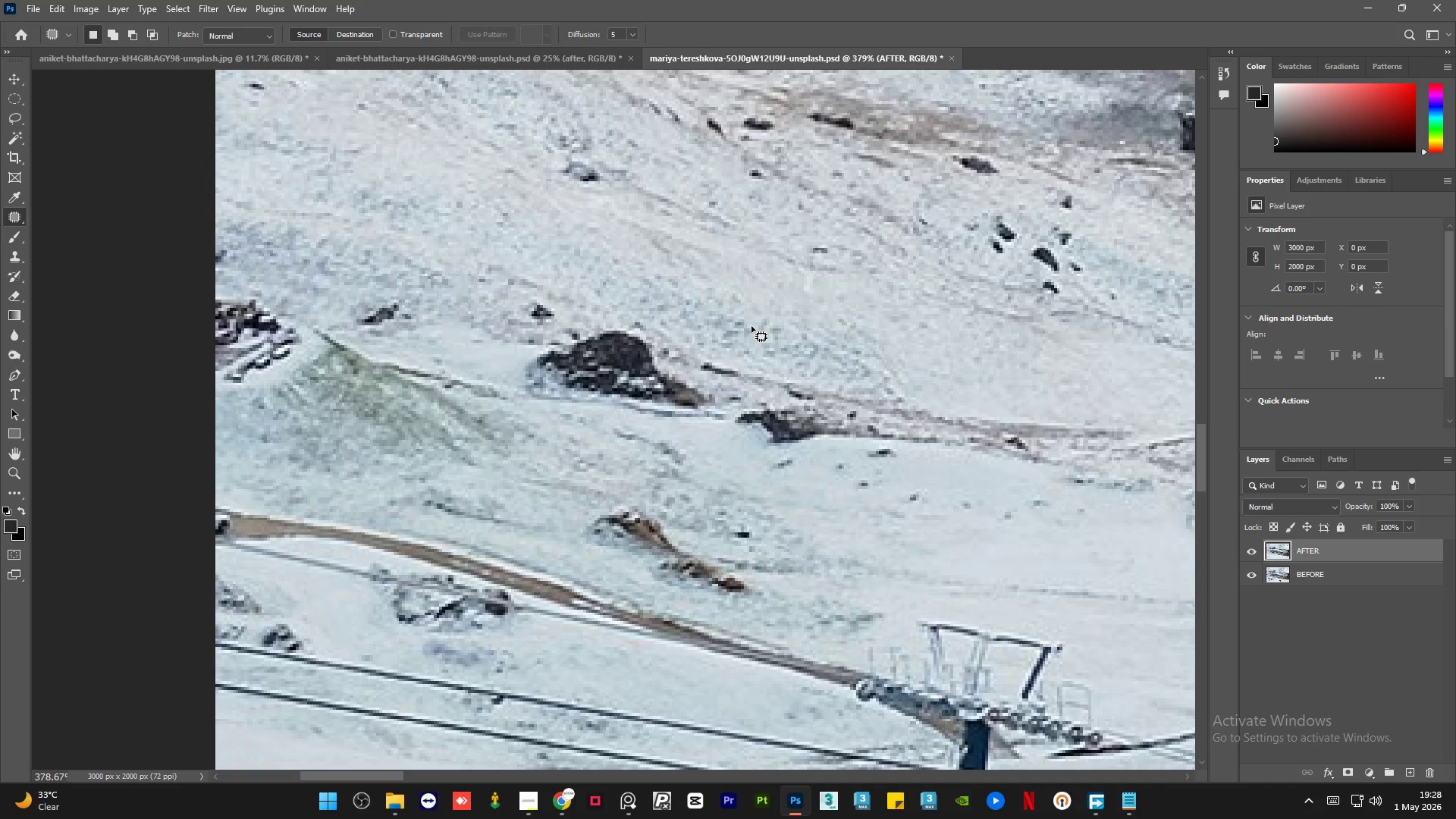 
wait(13.7)
 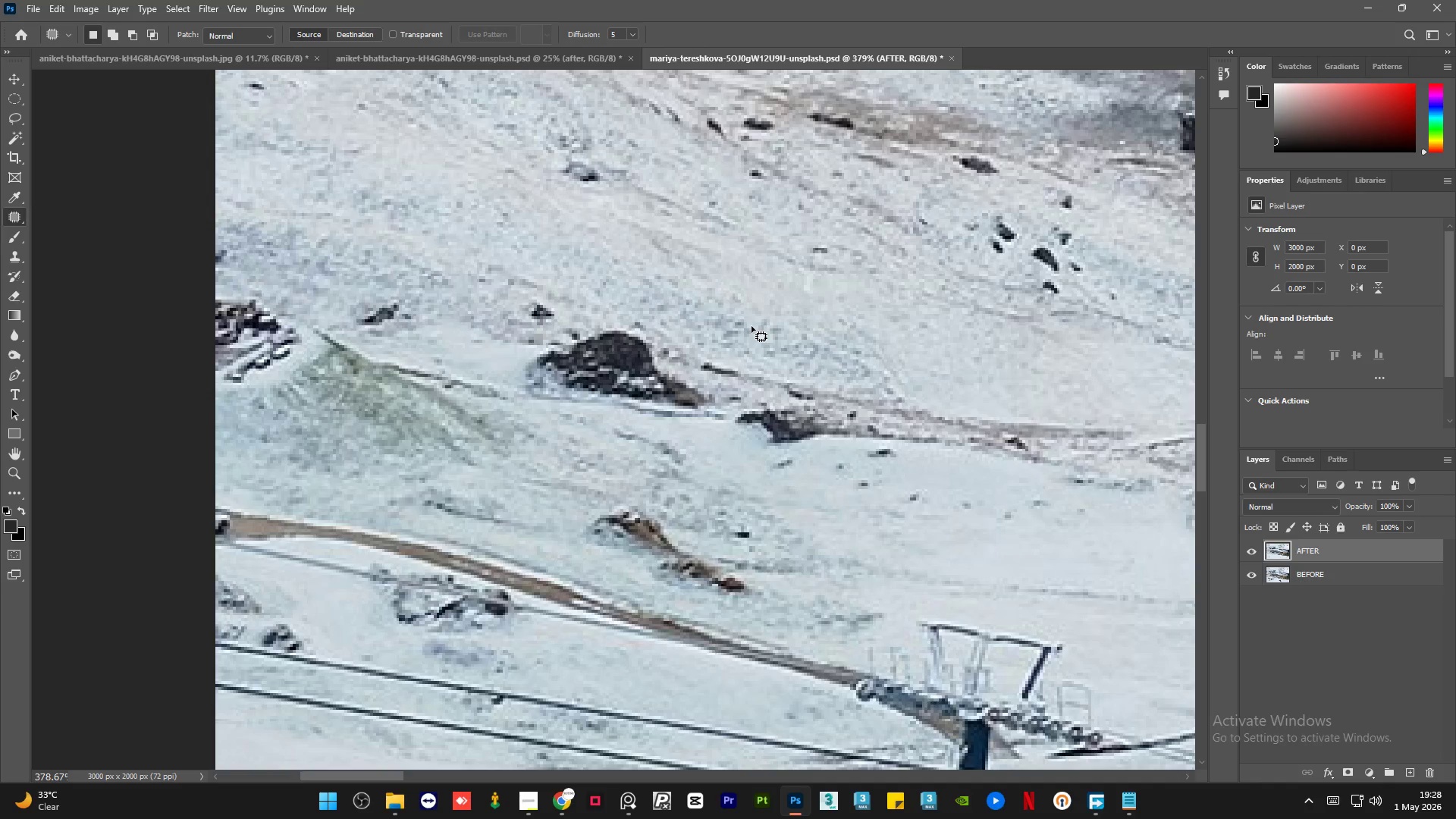 
hold_key(key=AltLeft, duration=2.19)
scroll: coordinate [711, 538], scroll_direction: down, amount: 10.0
 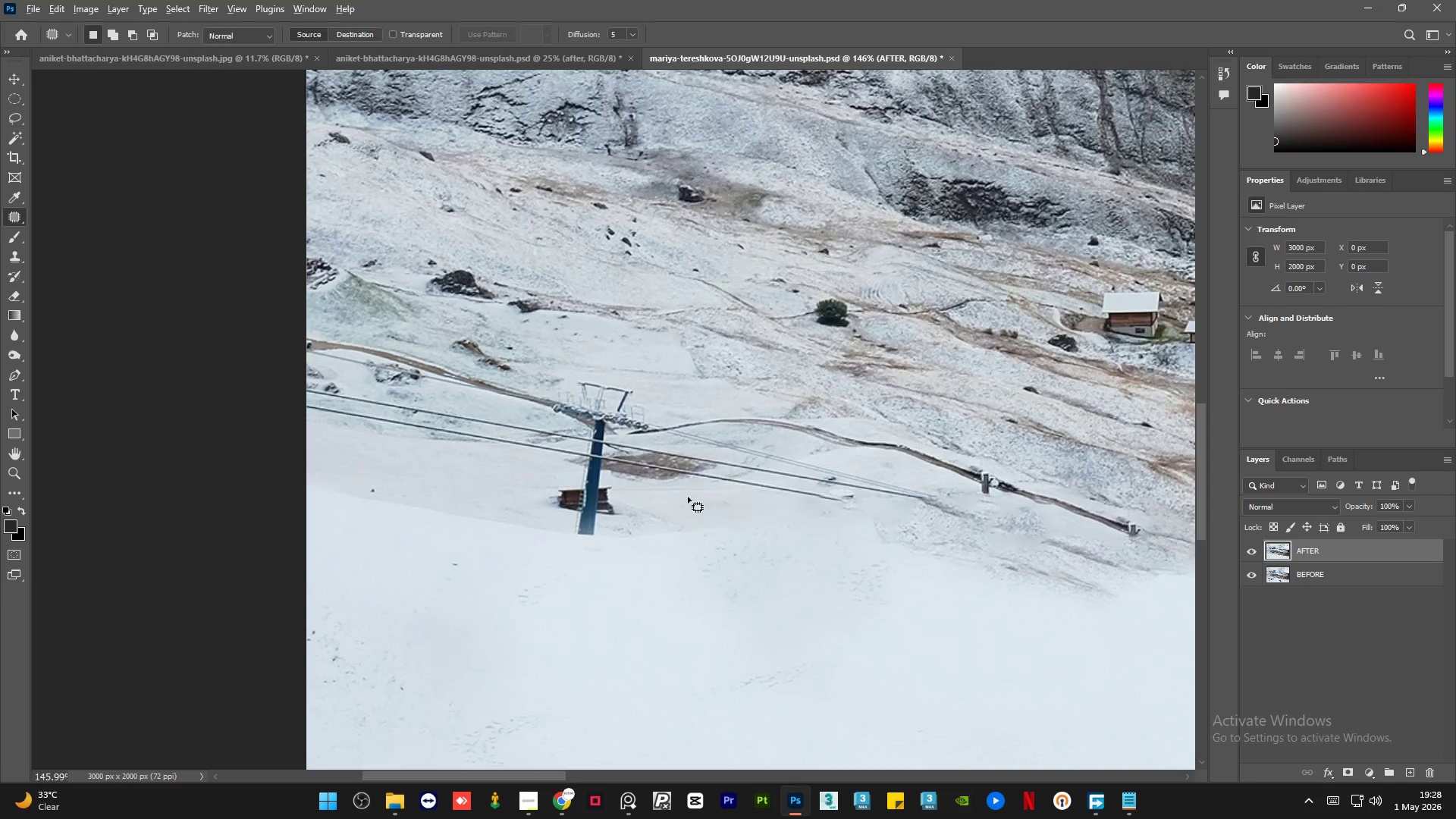 
hold_key(key=AltLeft, duration=8.38)
scroll: coordinate [916, 509], scroll_direction: down, amount: 1.0
 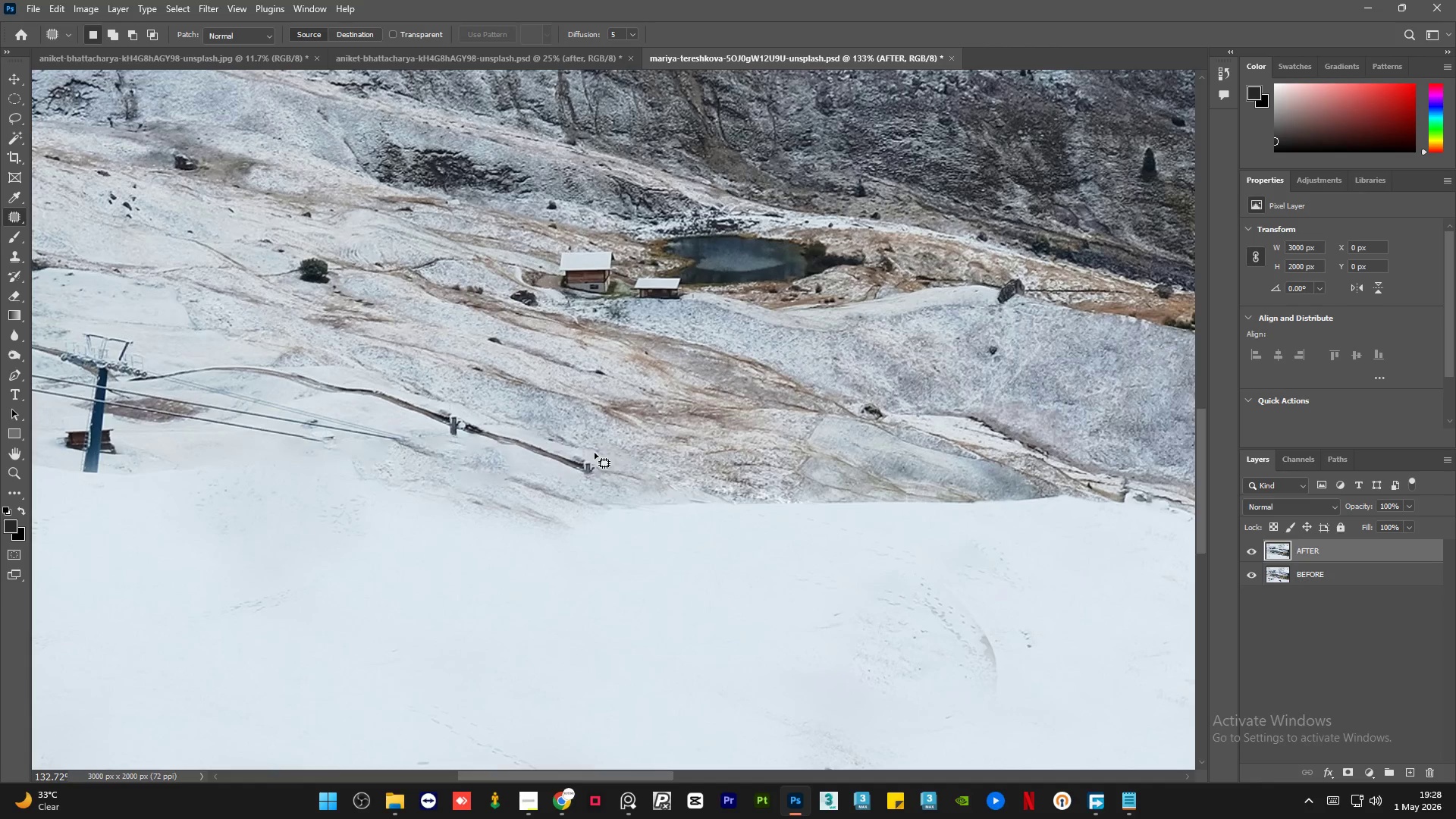 
scroll: coordinate [481, 423], scroll_direction: up, amount: 16.0
 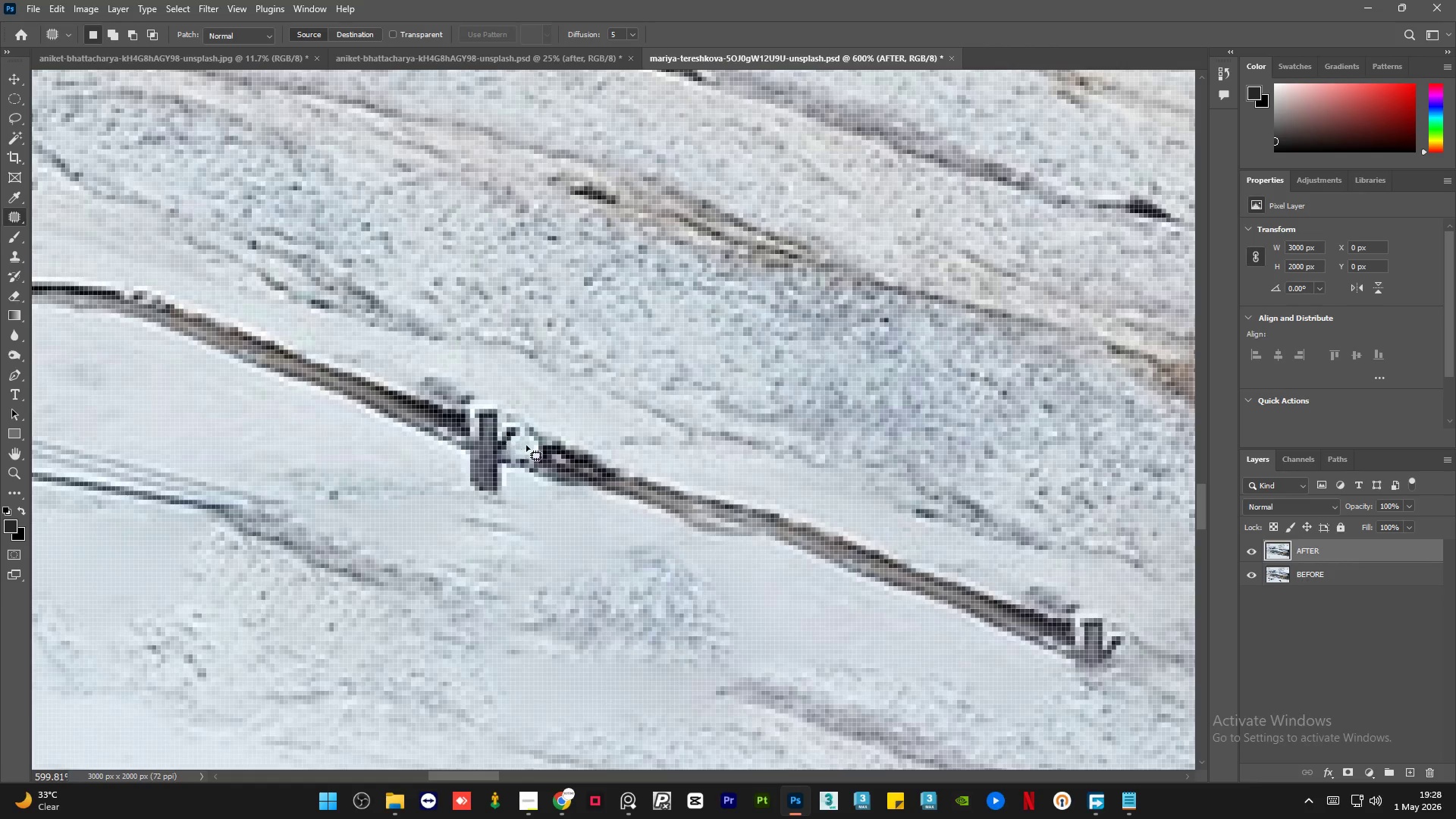 
scroll: coordinate [689, 507], scroll_direction: down, amount: 13.0
 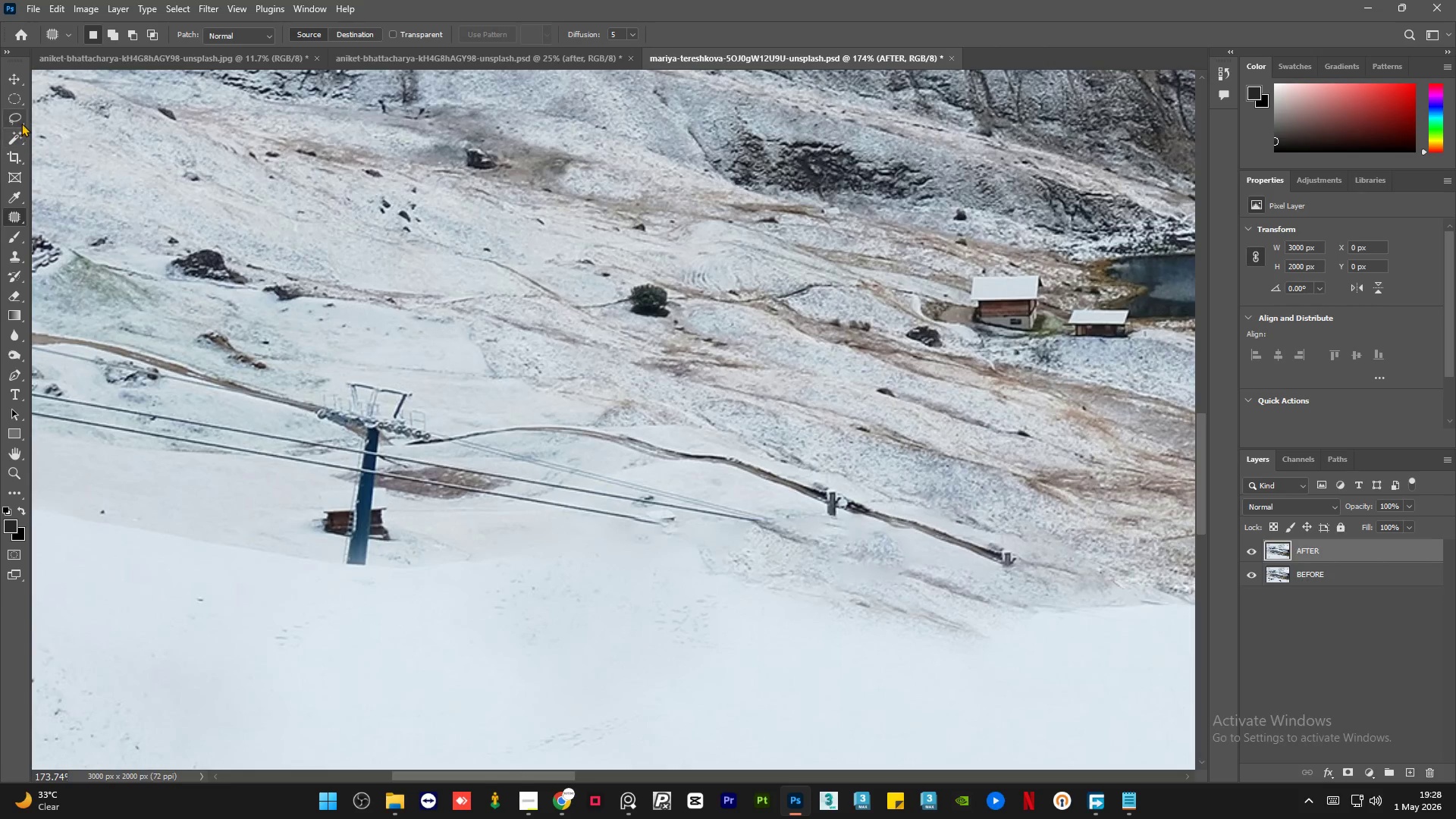 
left_click([21, 122])
 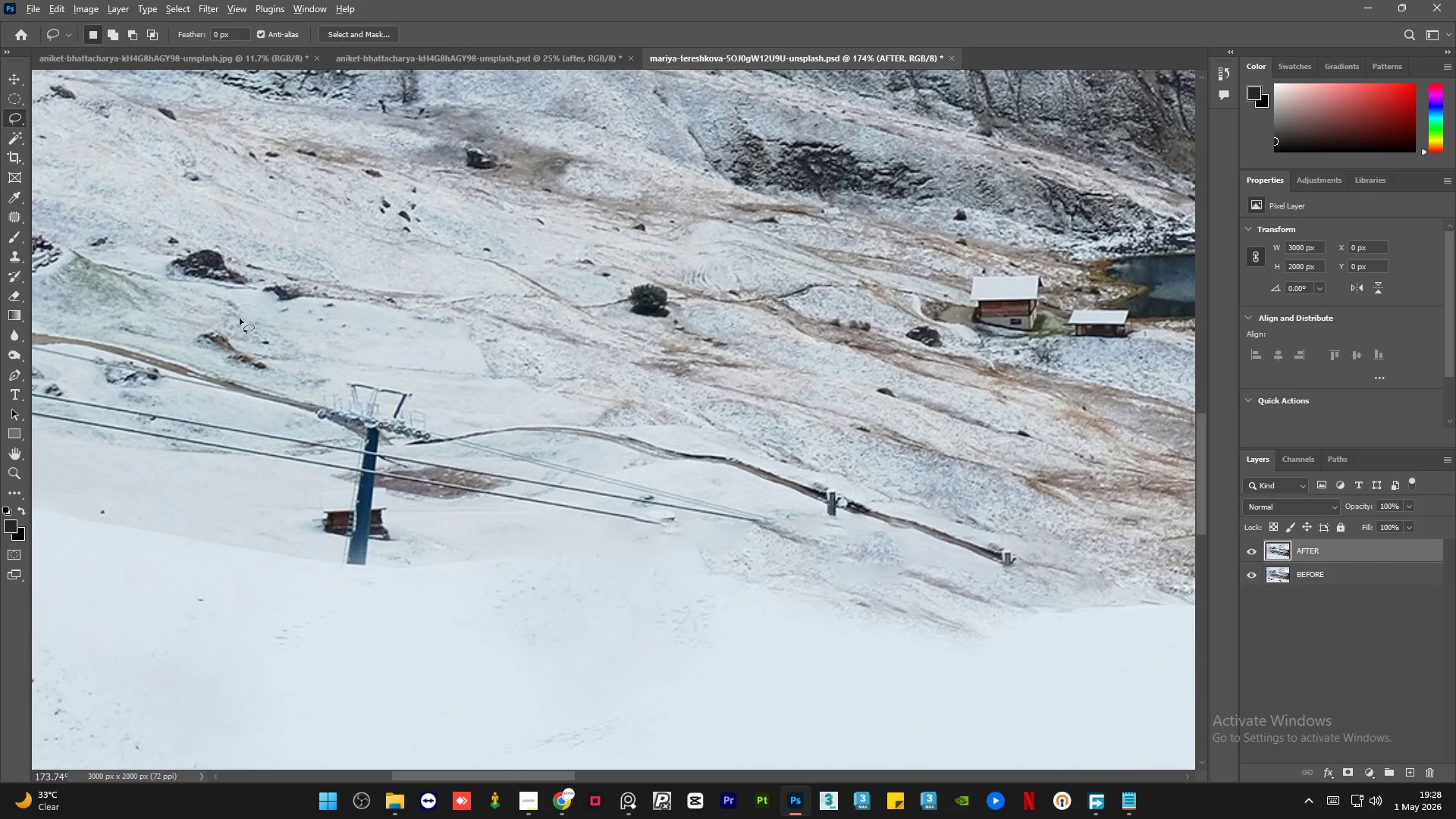 
hold_key(key=AltLeft, duration=0.64)
scroll: coordinate [326, 400], scroll_direction: up, amount: 6.0
 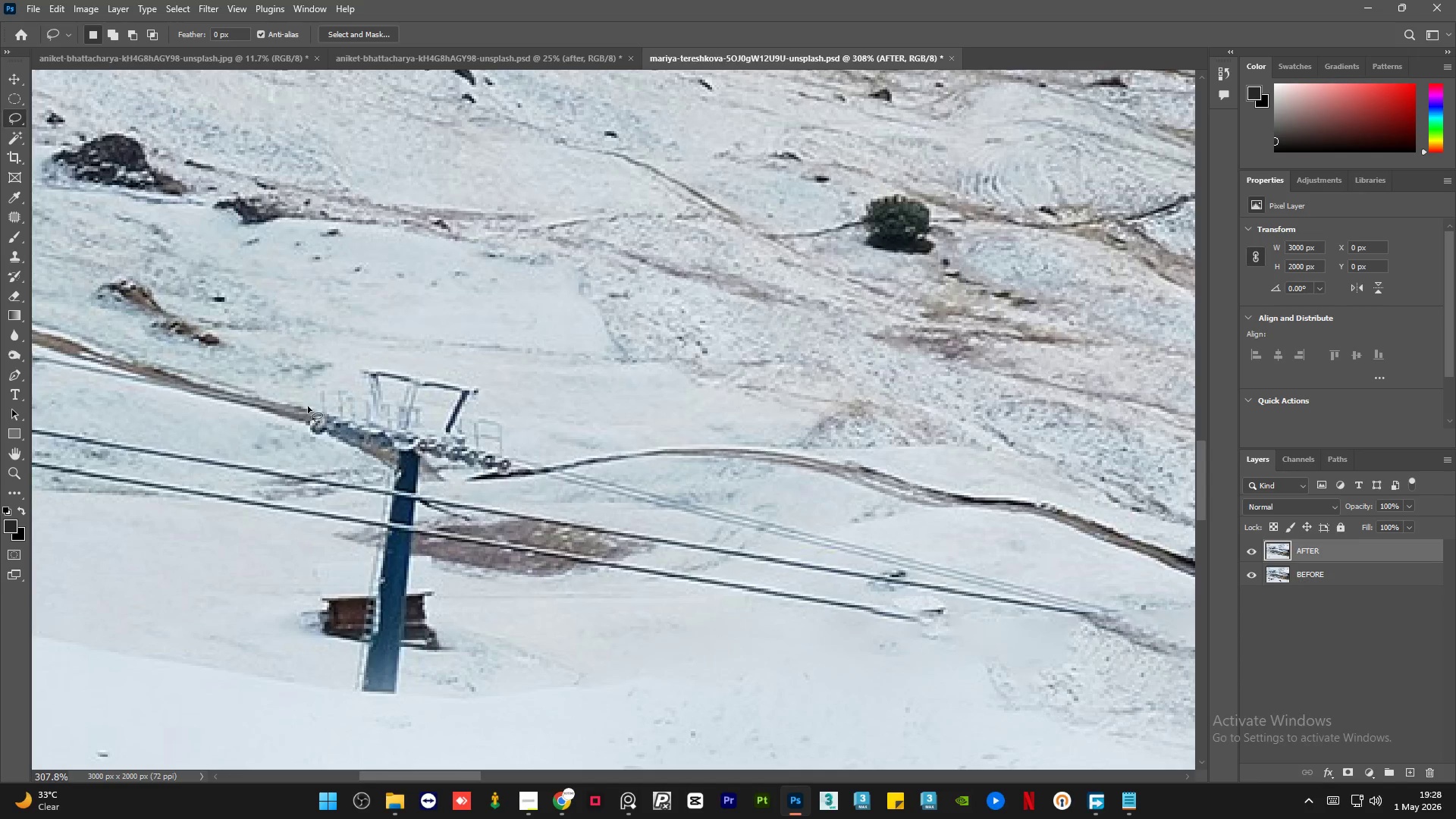 
left_click_drag(start_coordinate=[306, 404], to_coordinate=[317, 397])
 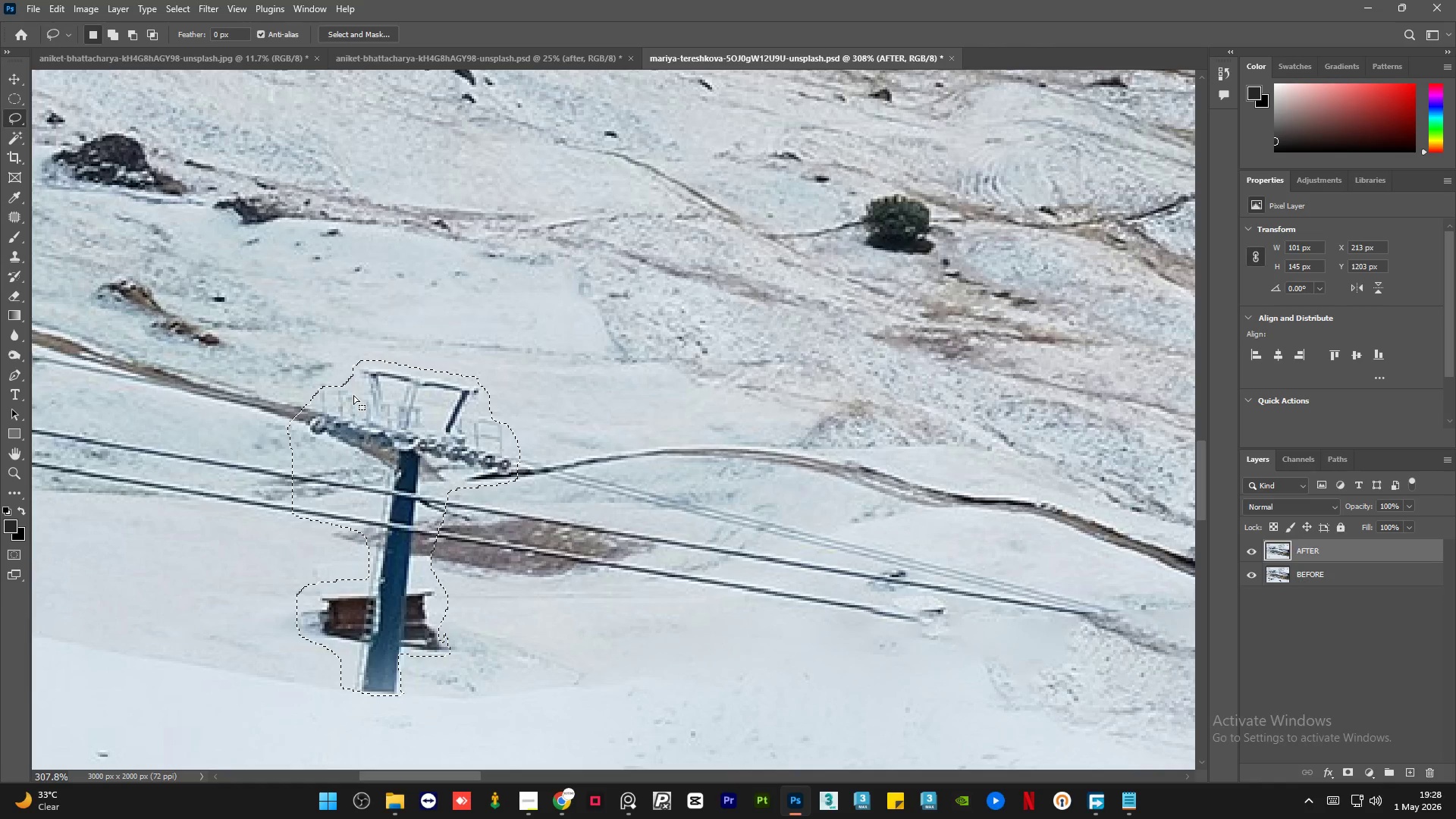 
key(Alt+AltLeft)
 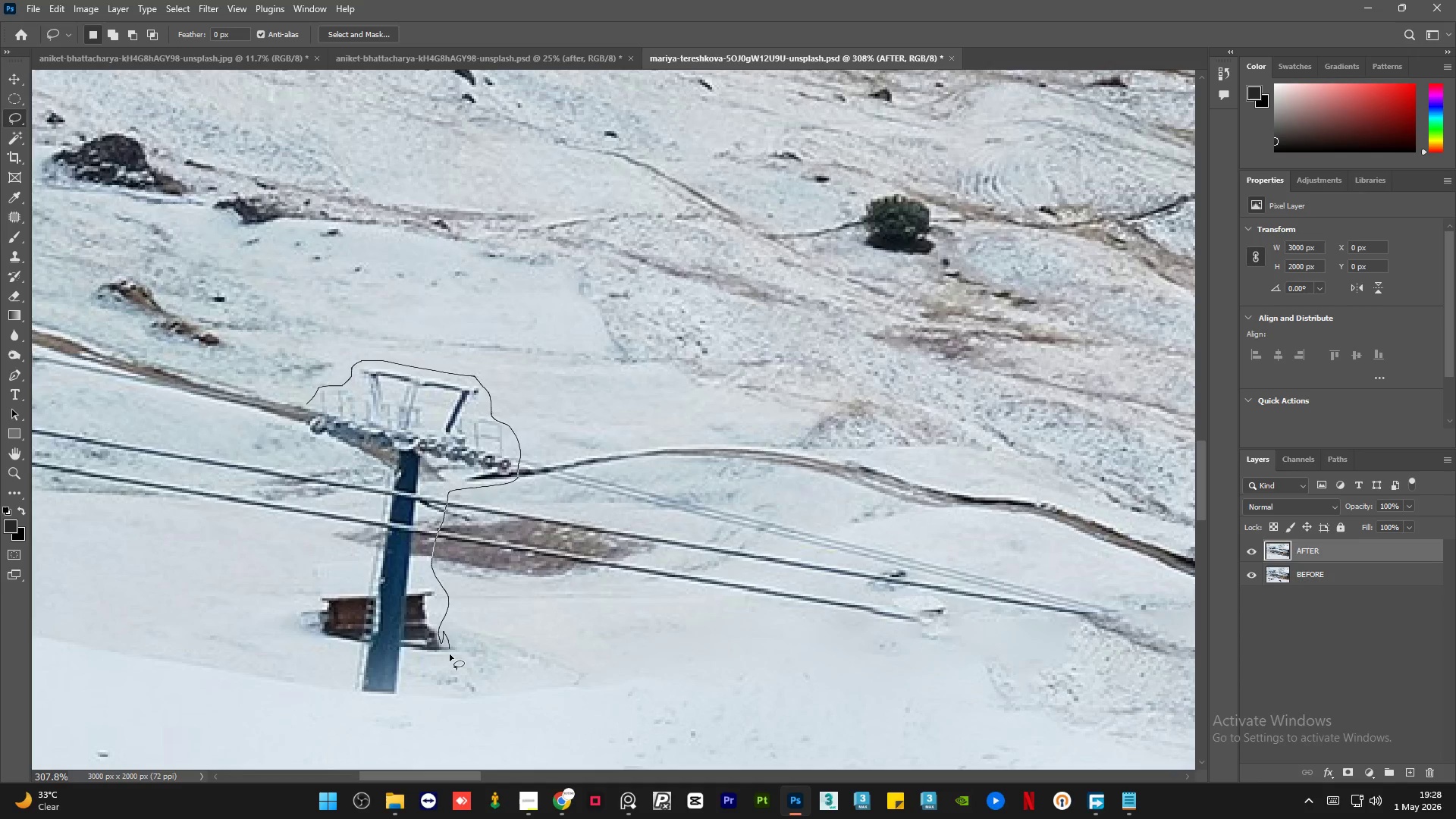 
key(Shift+F5)
 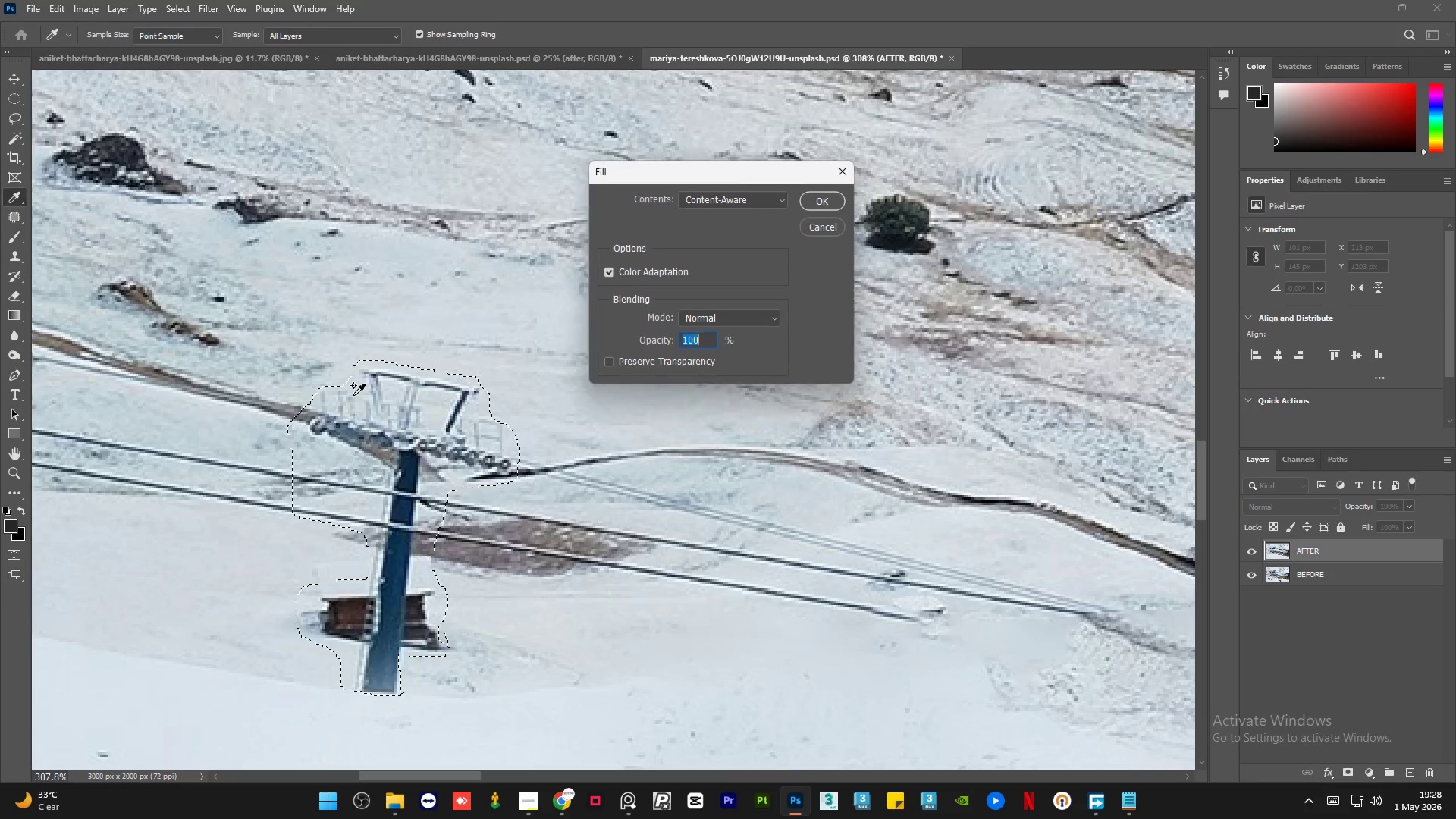 
key(Enter)
 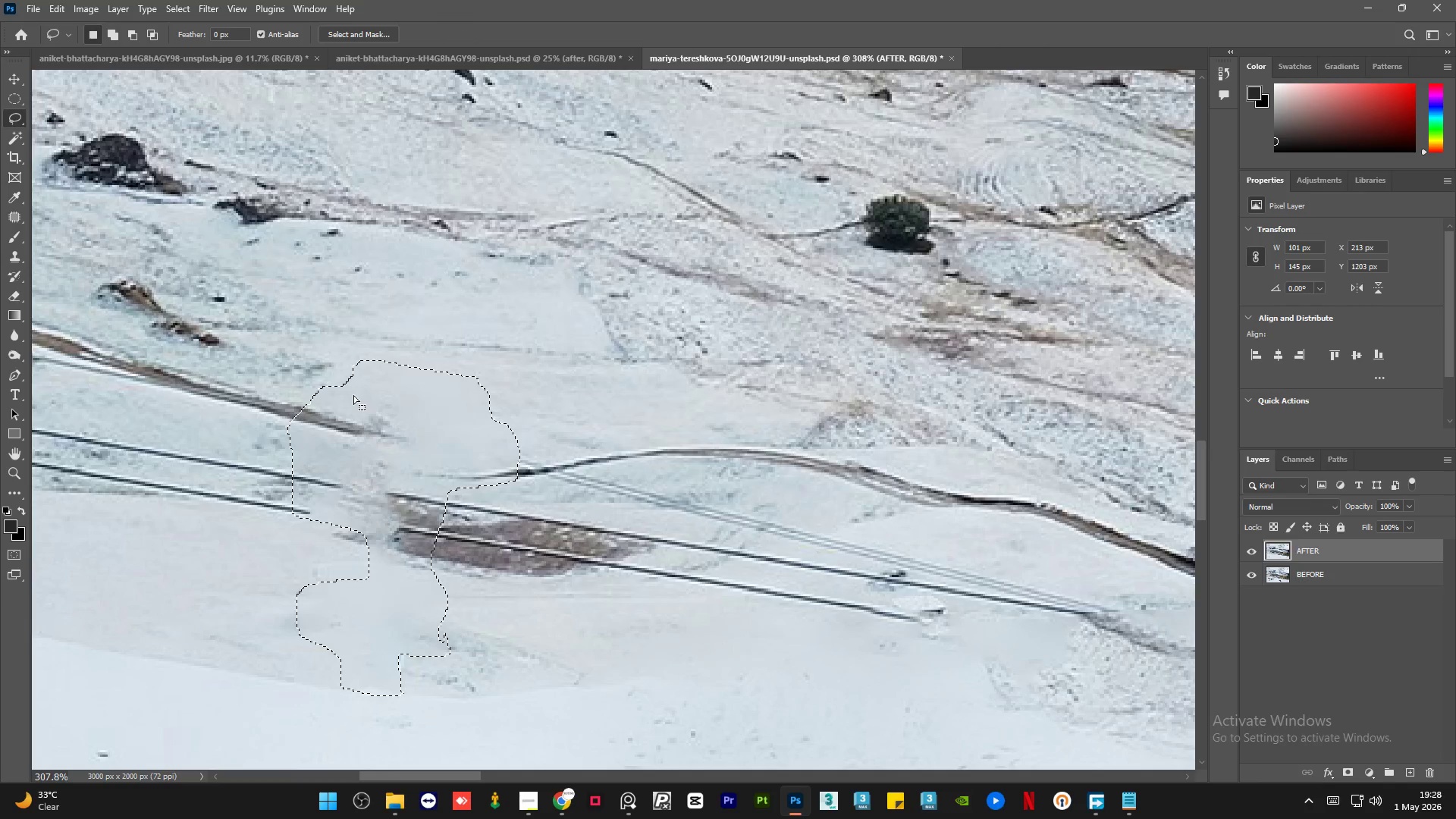 
key(Control+D)
 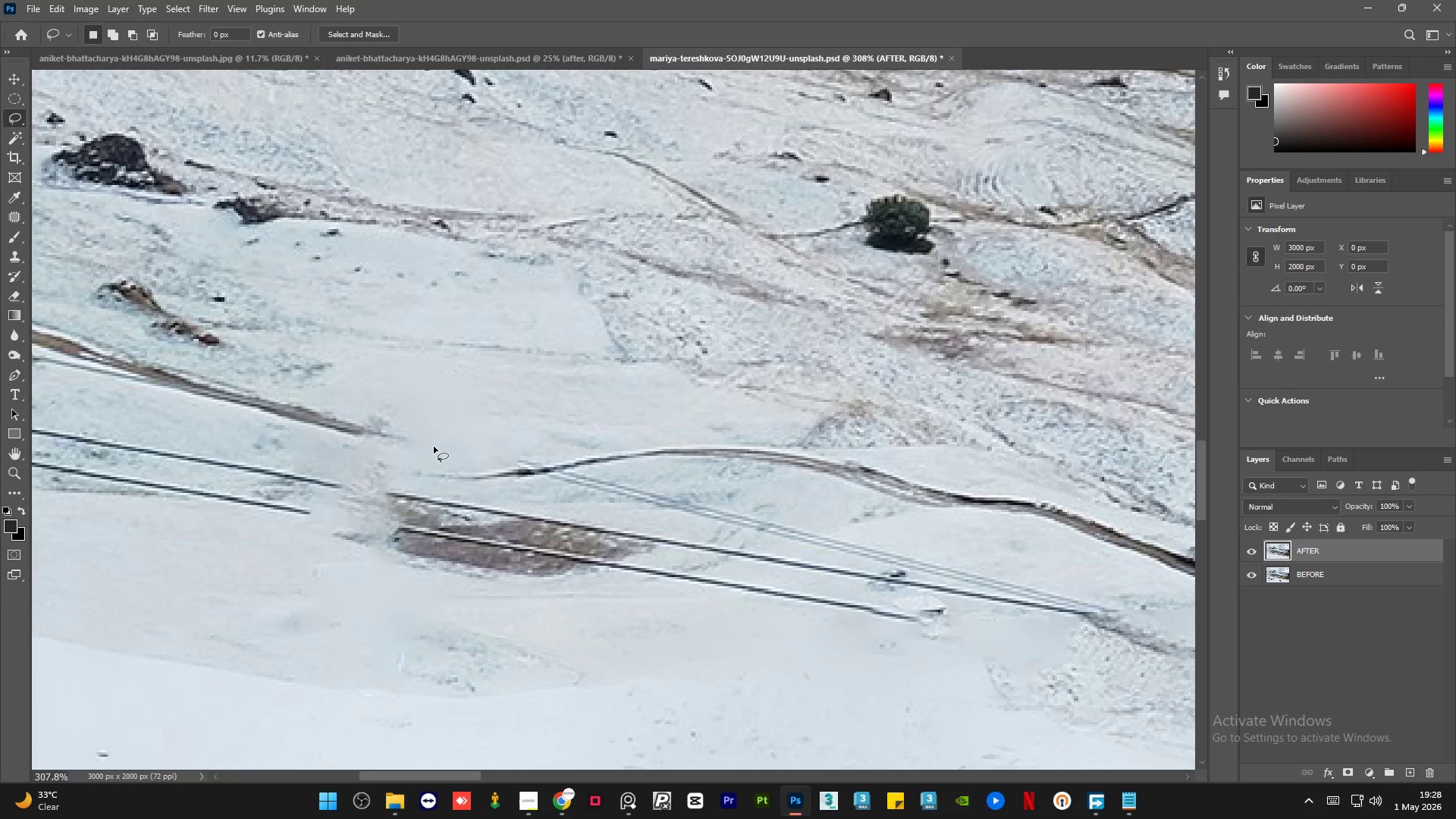 
hold_key(key=AltLeft, duration=2.73)
scroll: coordinate [532, 504], scroll_direction: down, amount: 13.0
 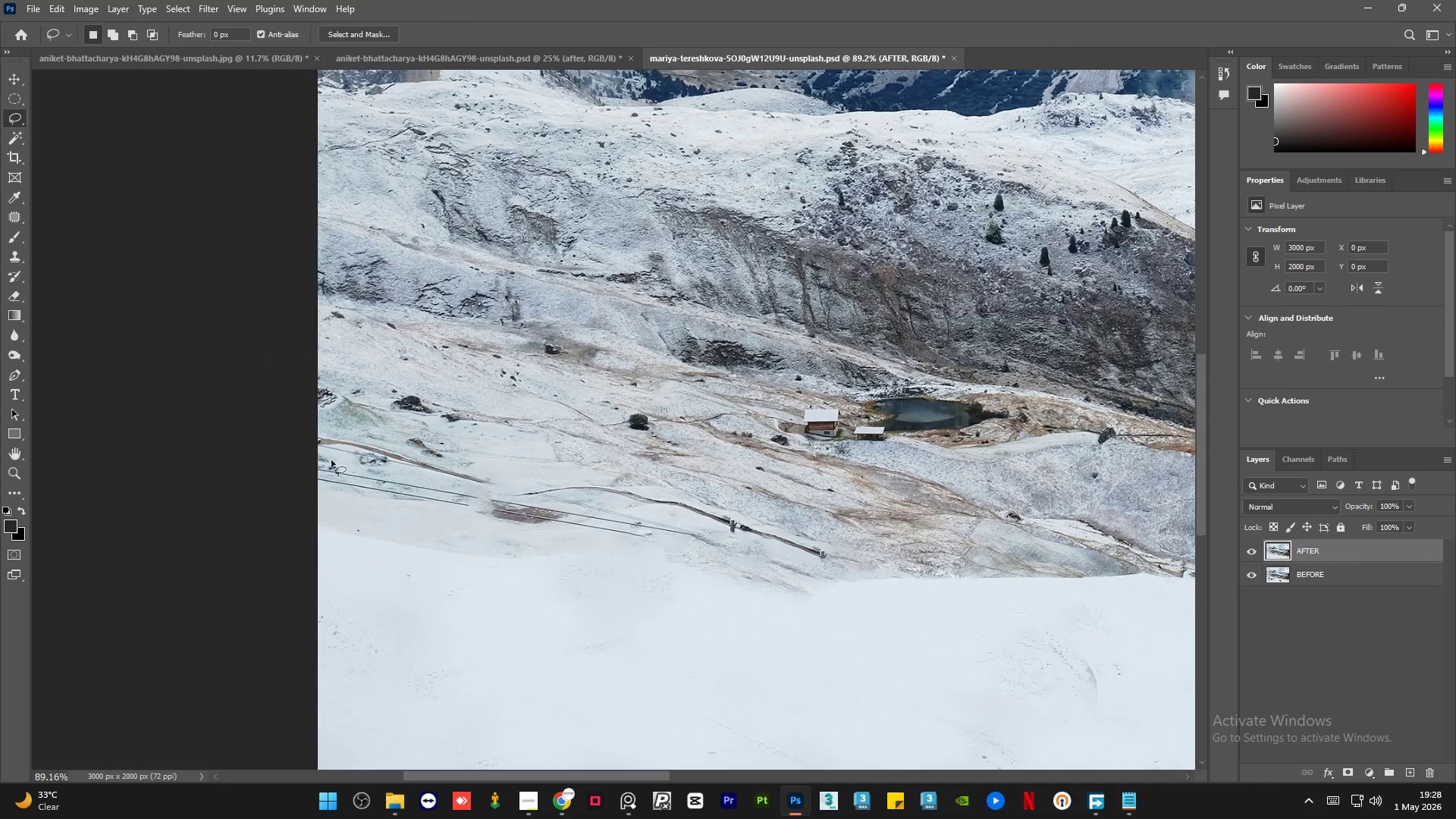 
scroll: coordinate [452, 488], scroll_direction: up, amount: 10.0
 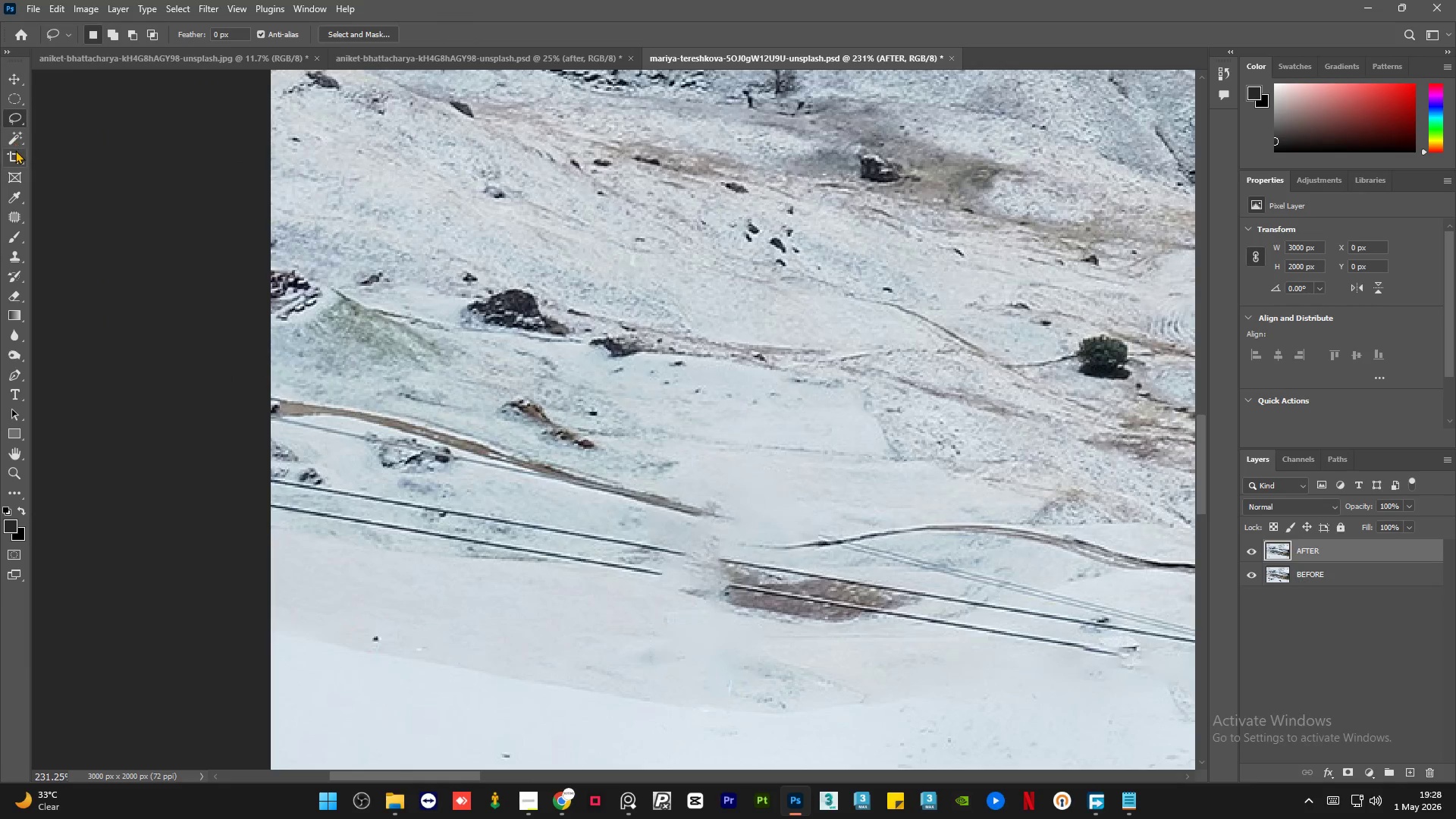 
right_click([18, 117])
 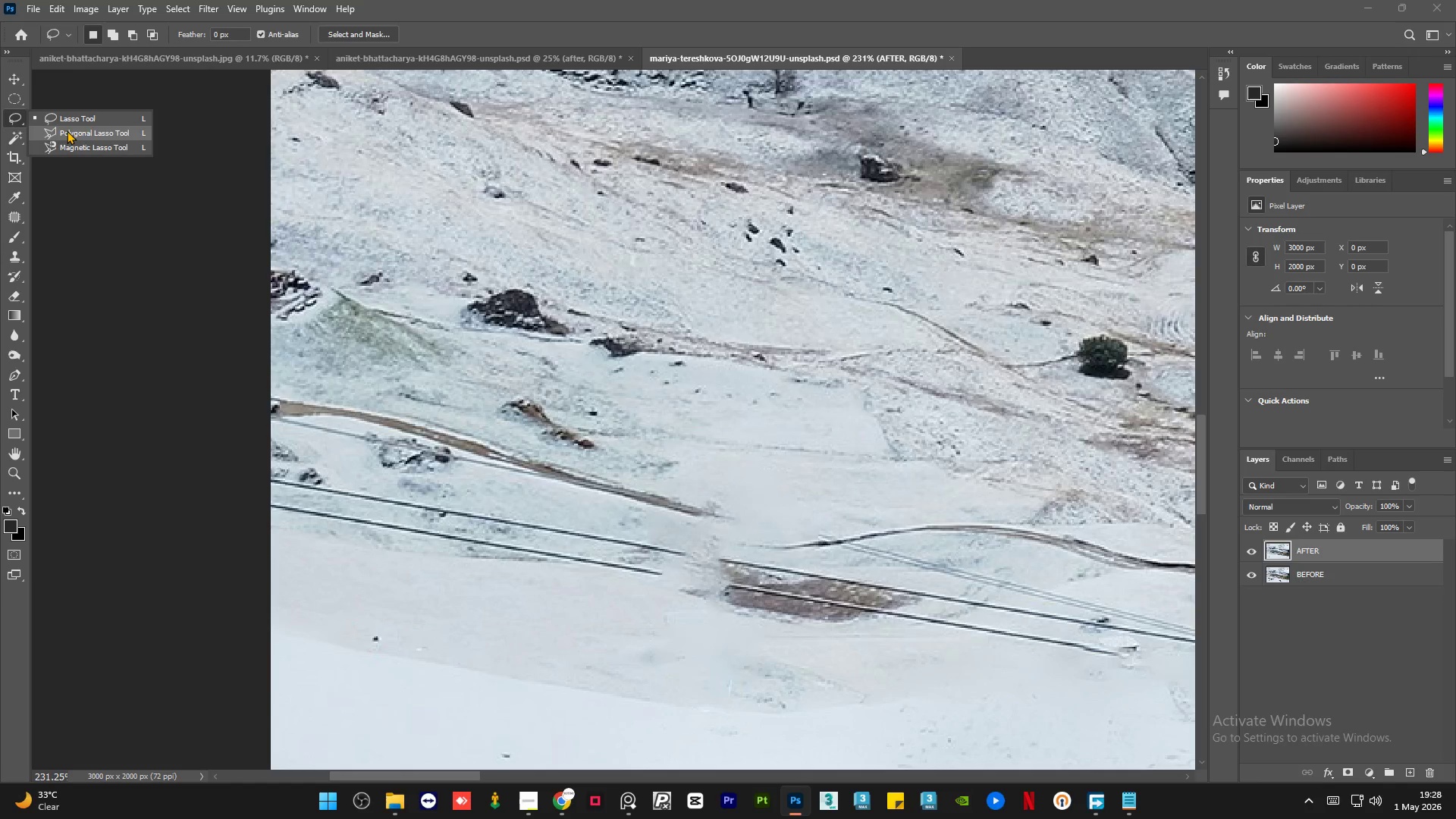 
left_click([67, 130])
 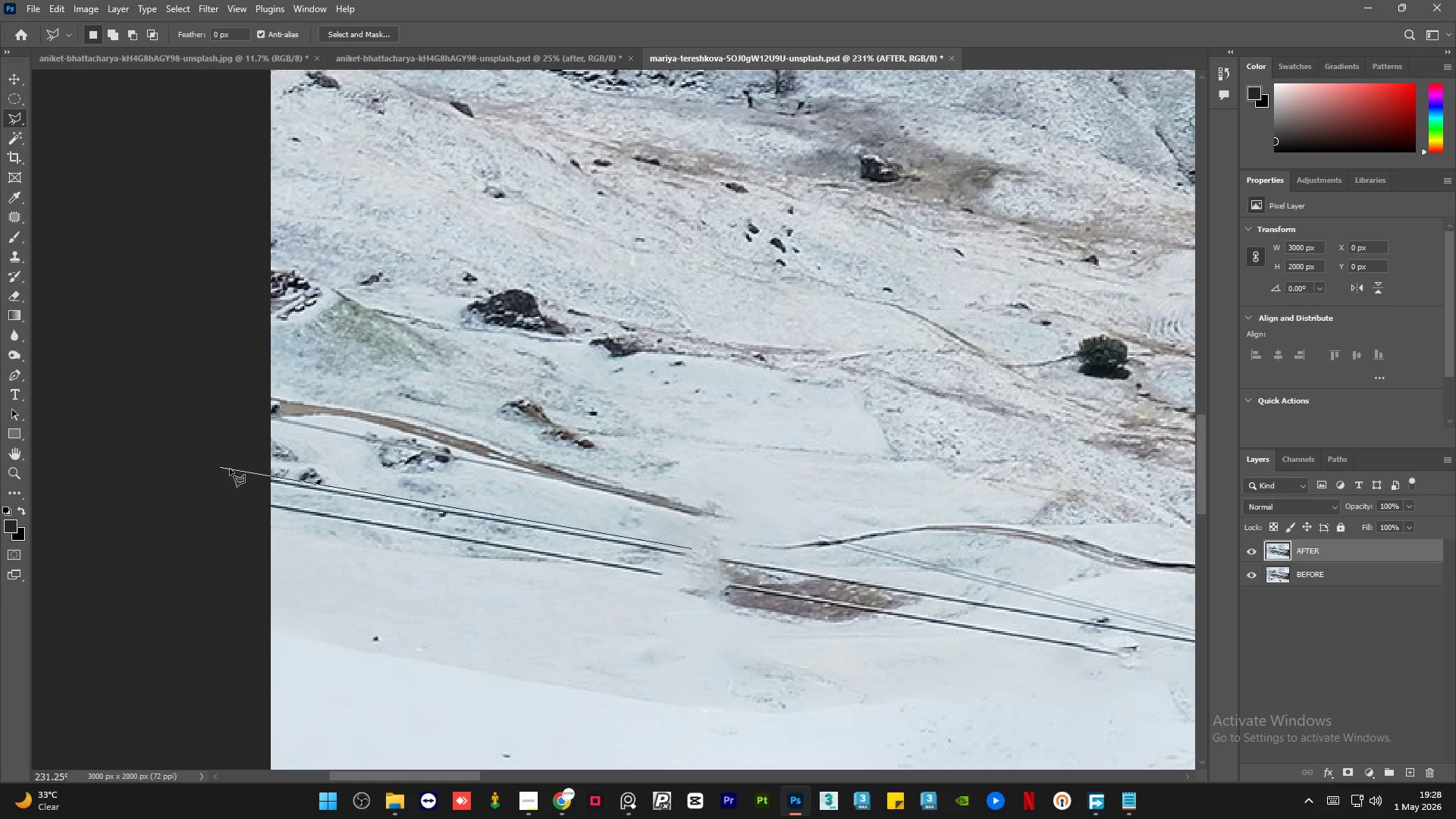 
left_click([270, 476])
 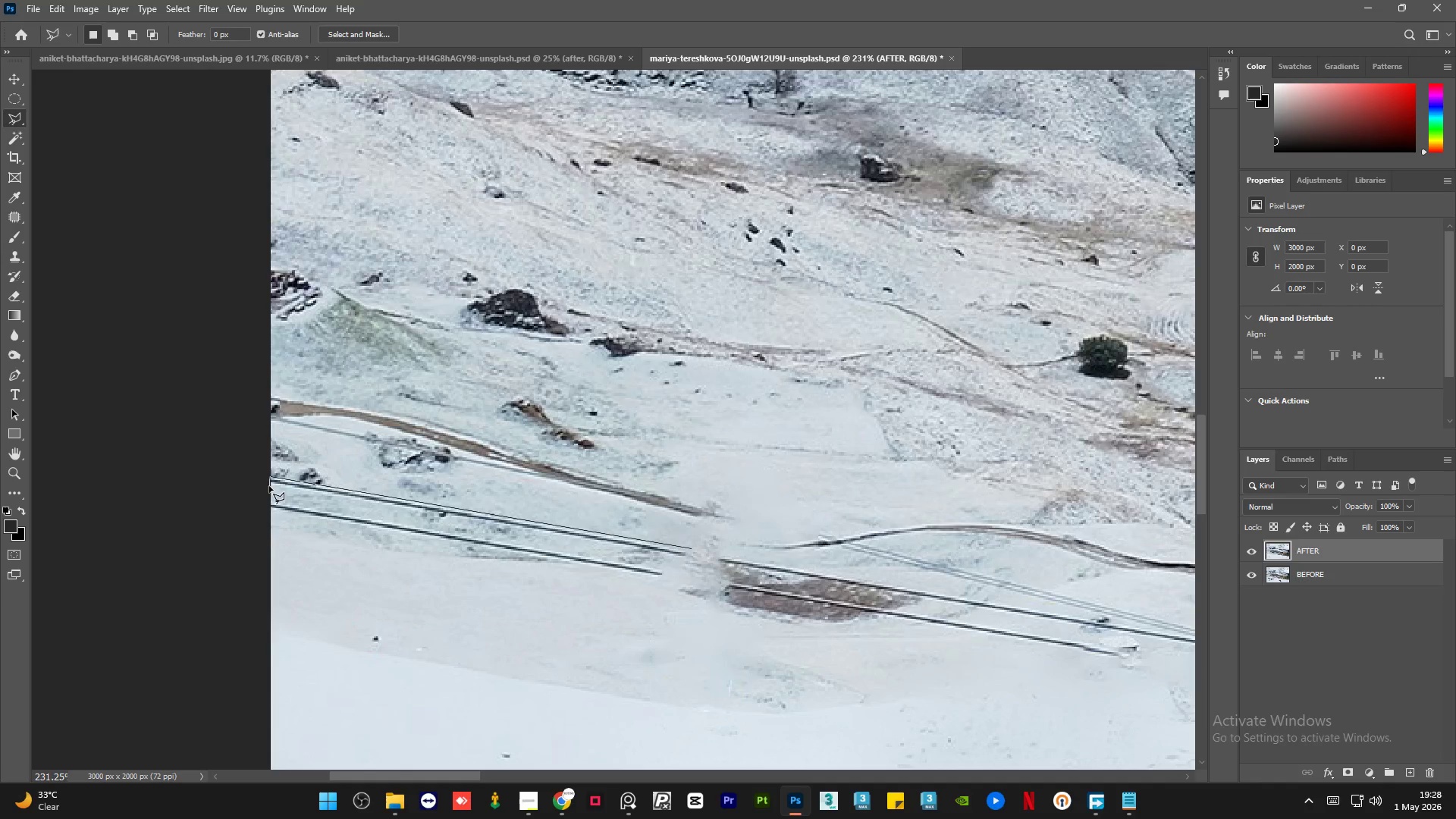 
left_click([269, 486])
 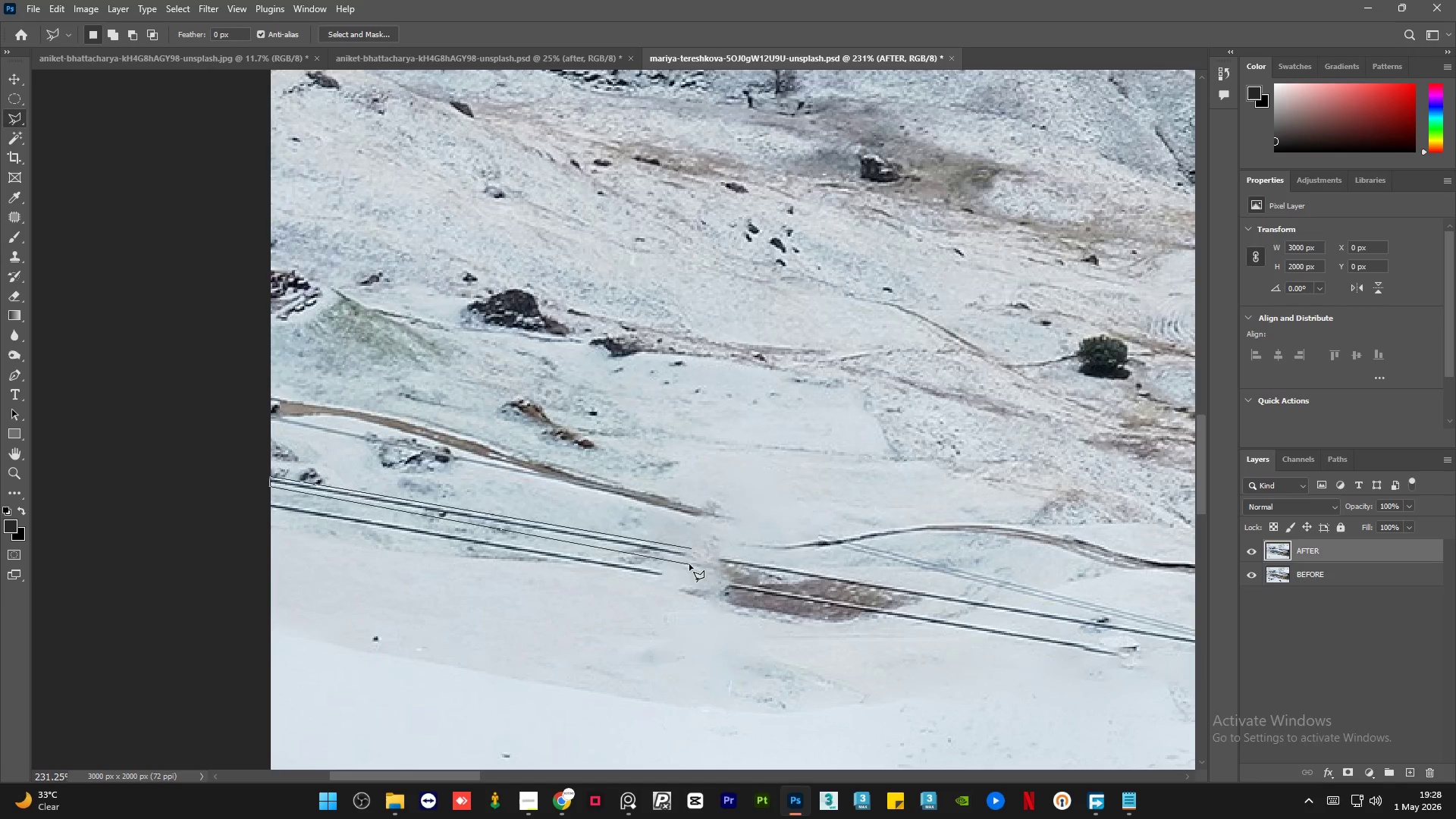 
double_click([689, 550])
 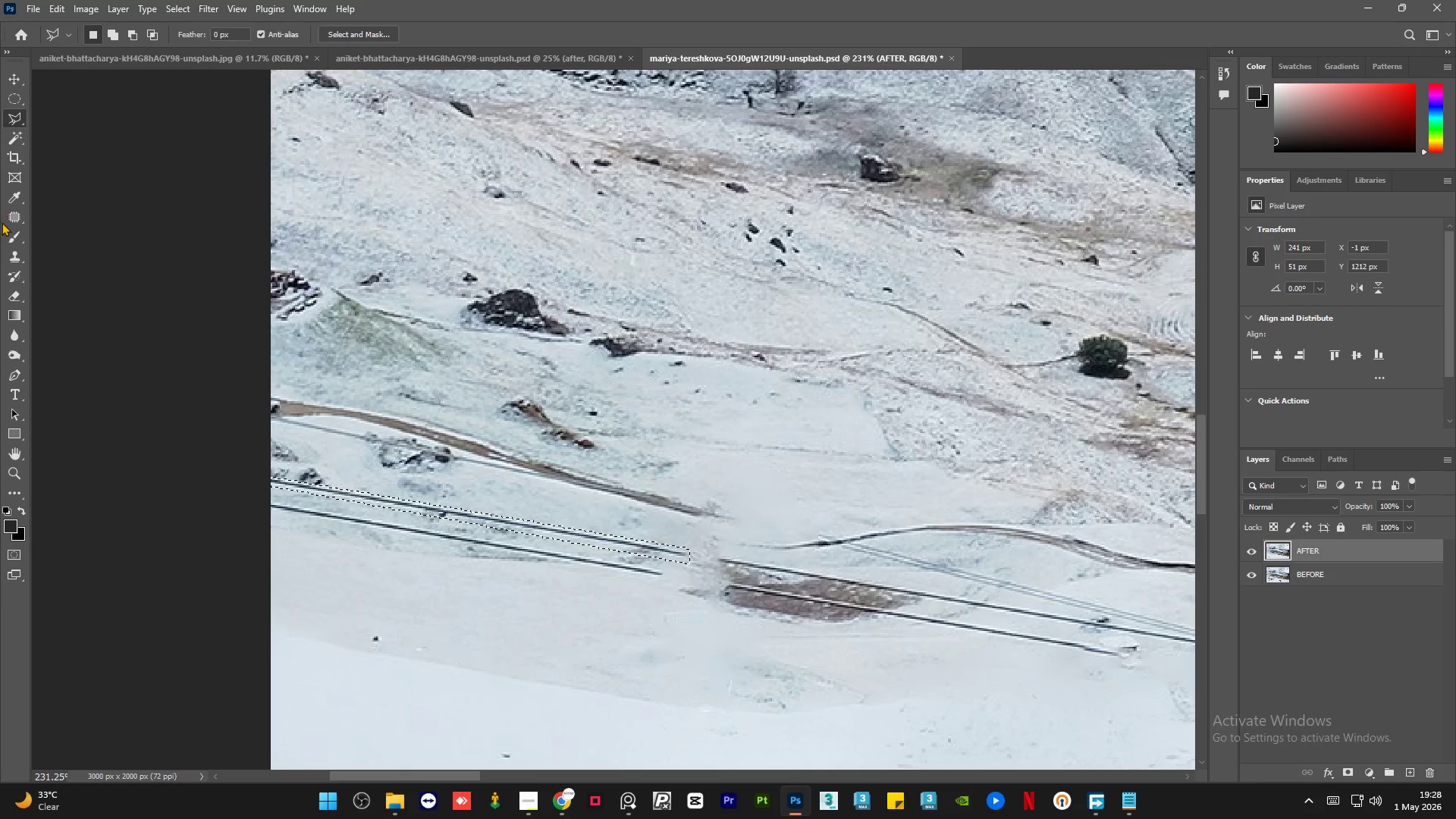 
left_click([11, 216])
 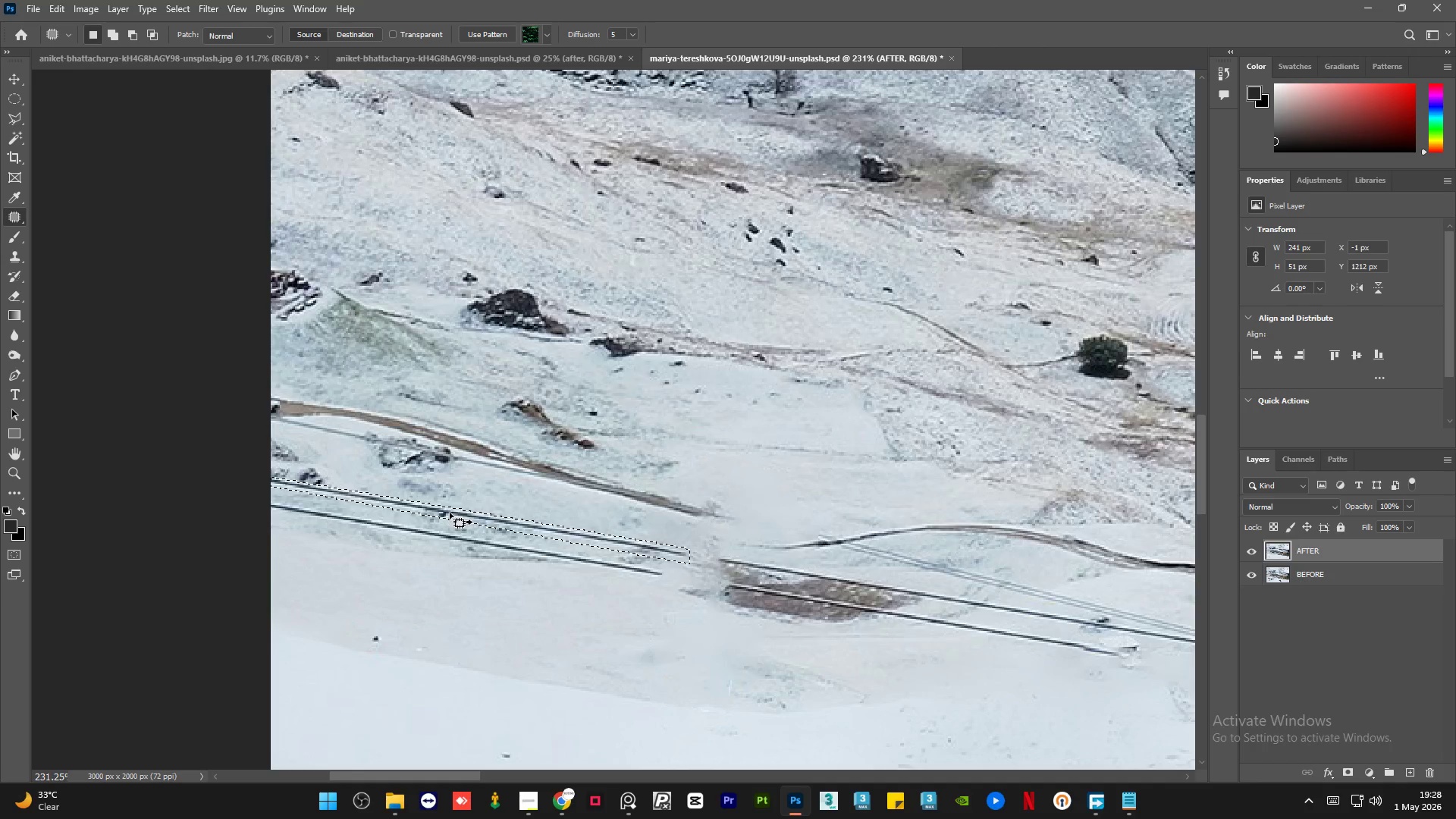 
left_click_drag(start_coordinate=[450, 513], to_coordinate=[453, 489])
 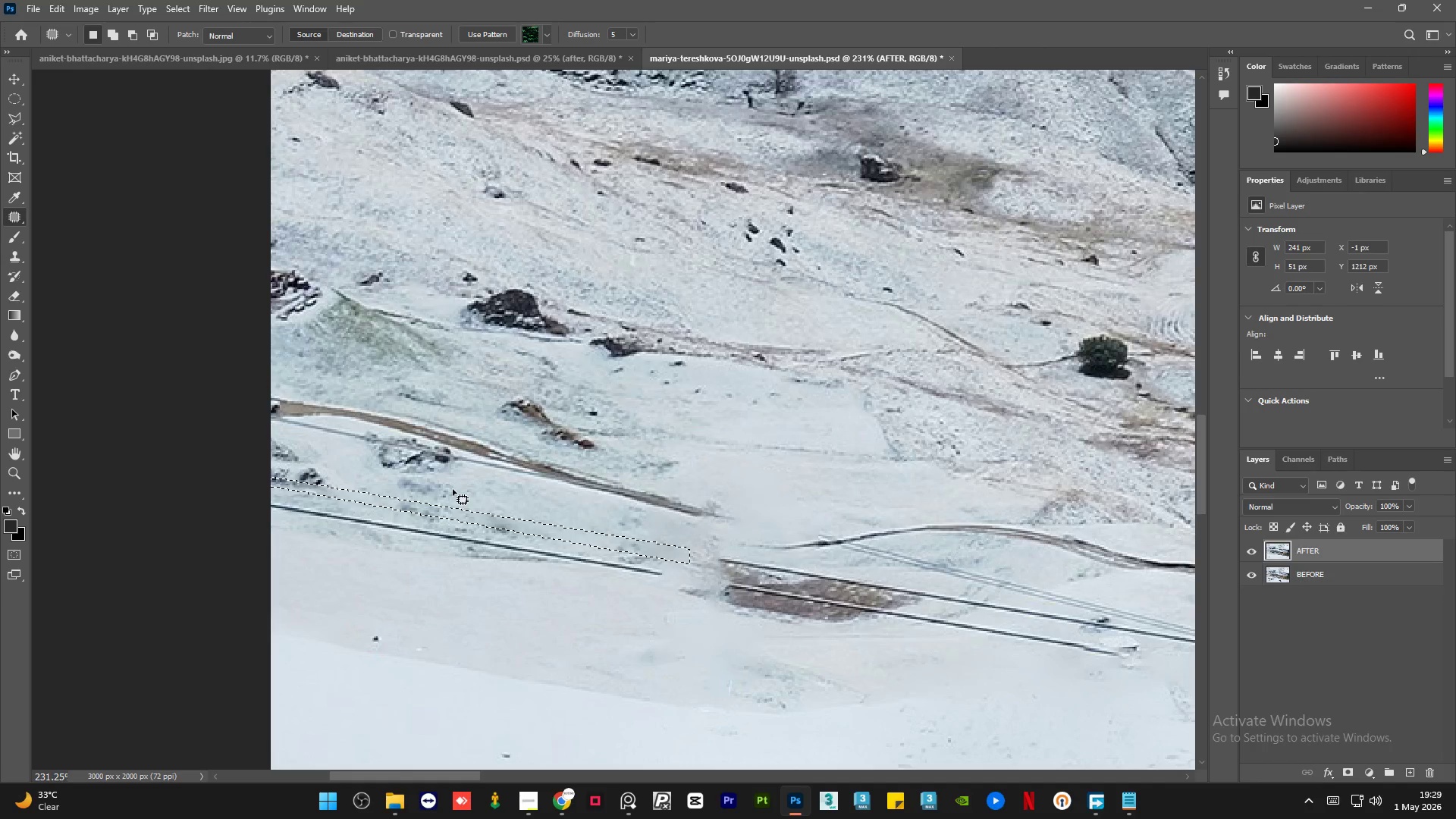 
key(Control+D)
 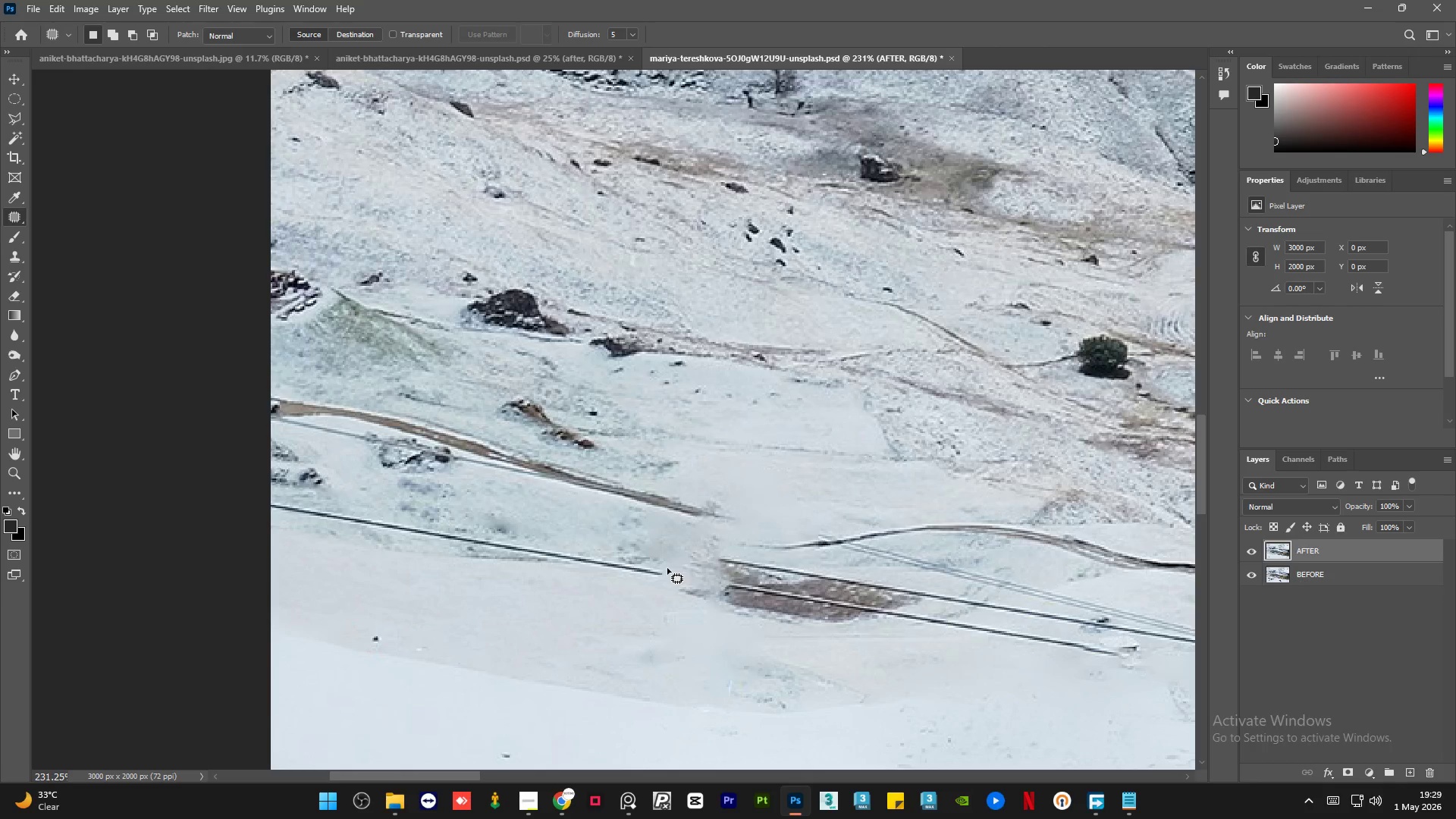 
left_click([667, 570])
 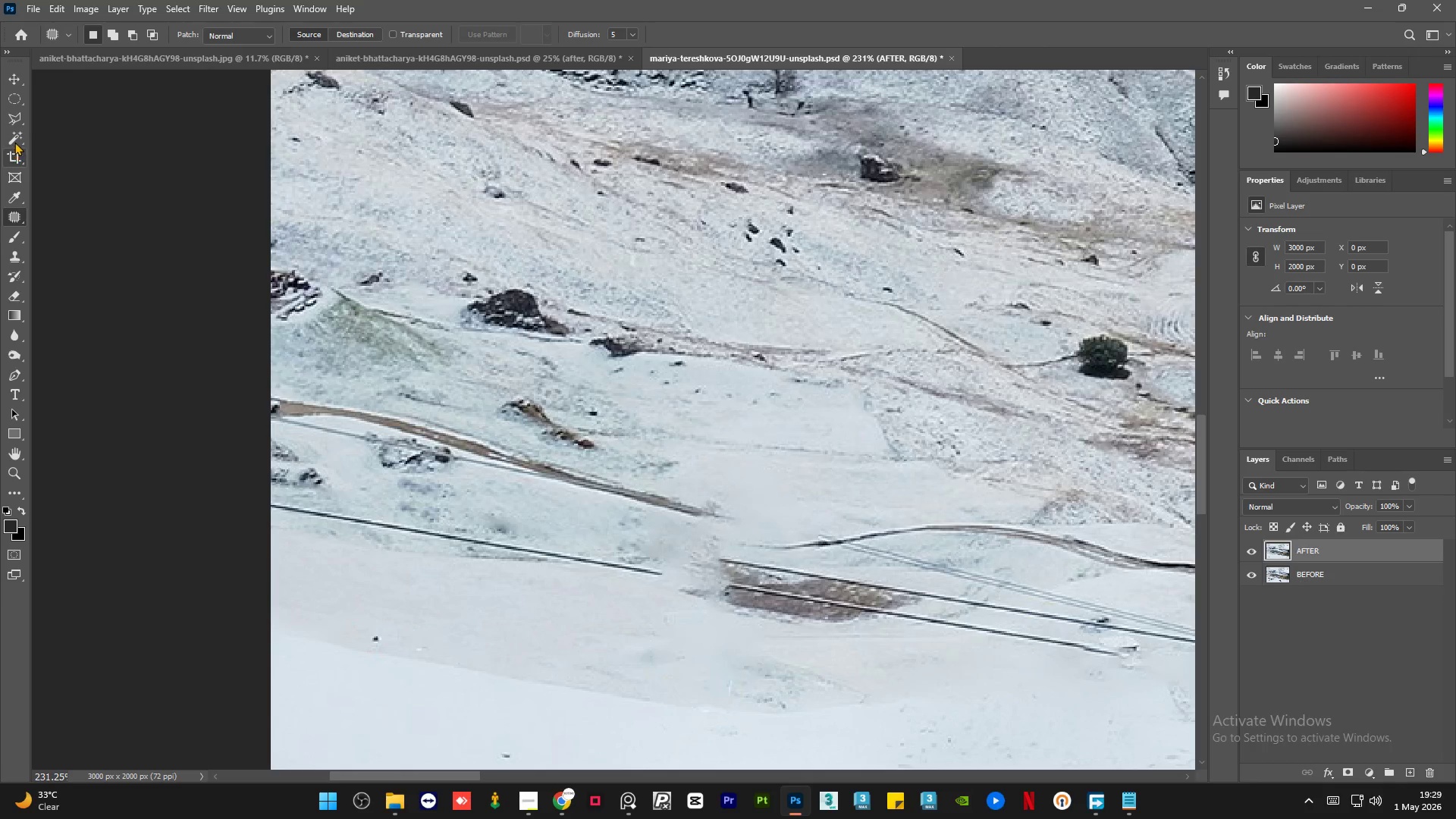 
left_click([20, 119])
 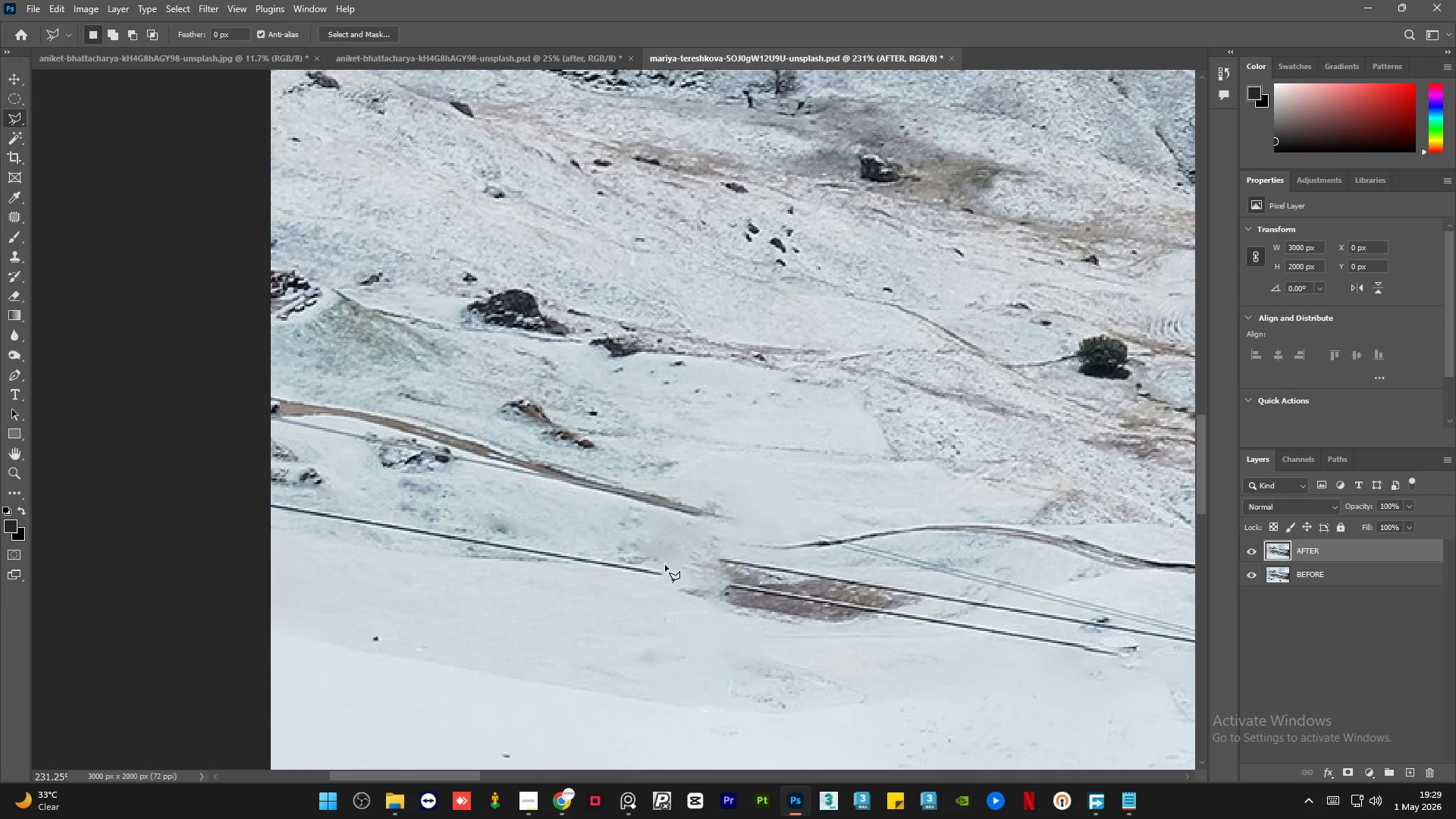 
left_click([669, 566])
 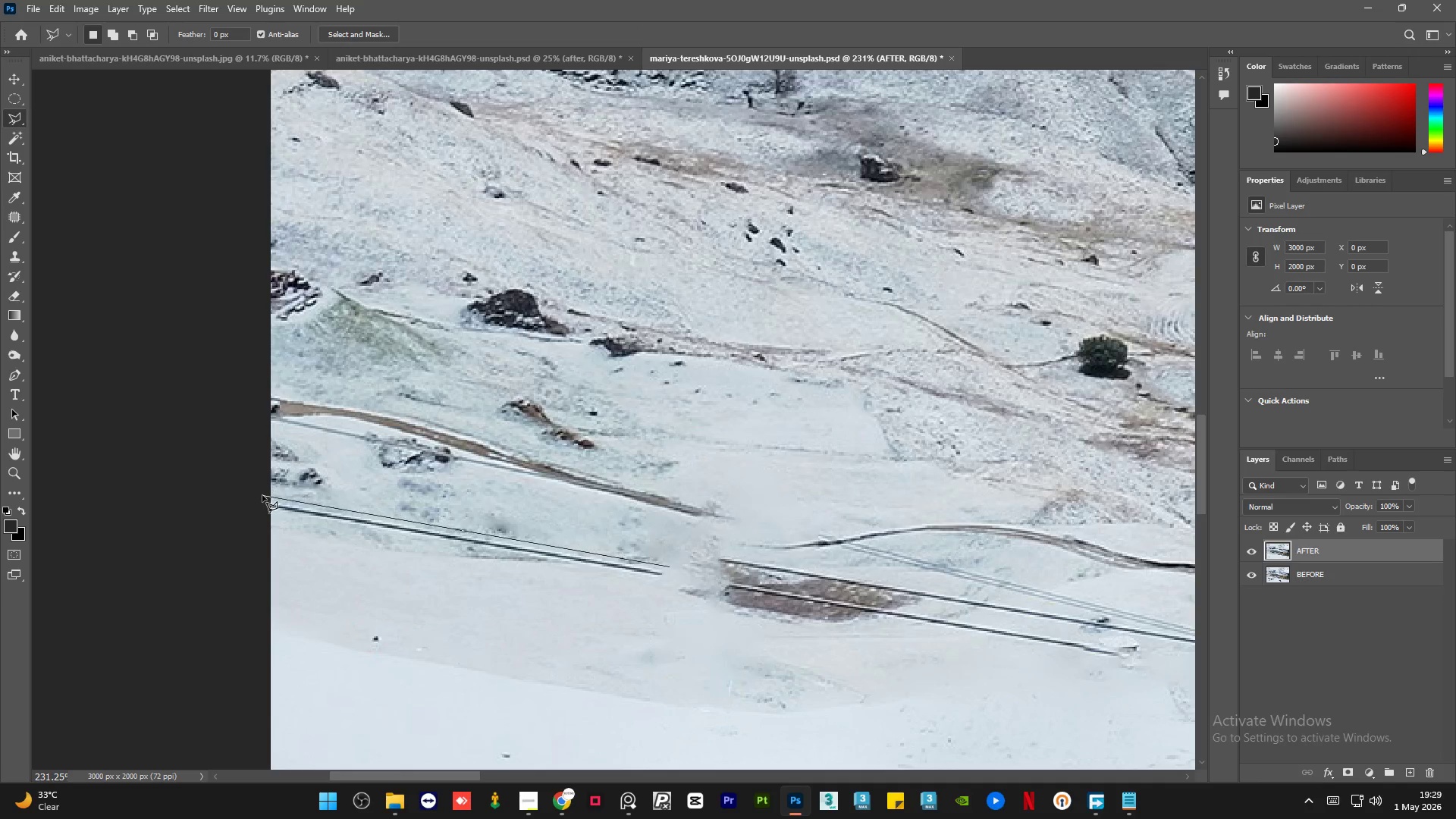 
left_click([262, 495])
 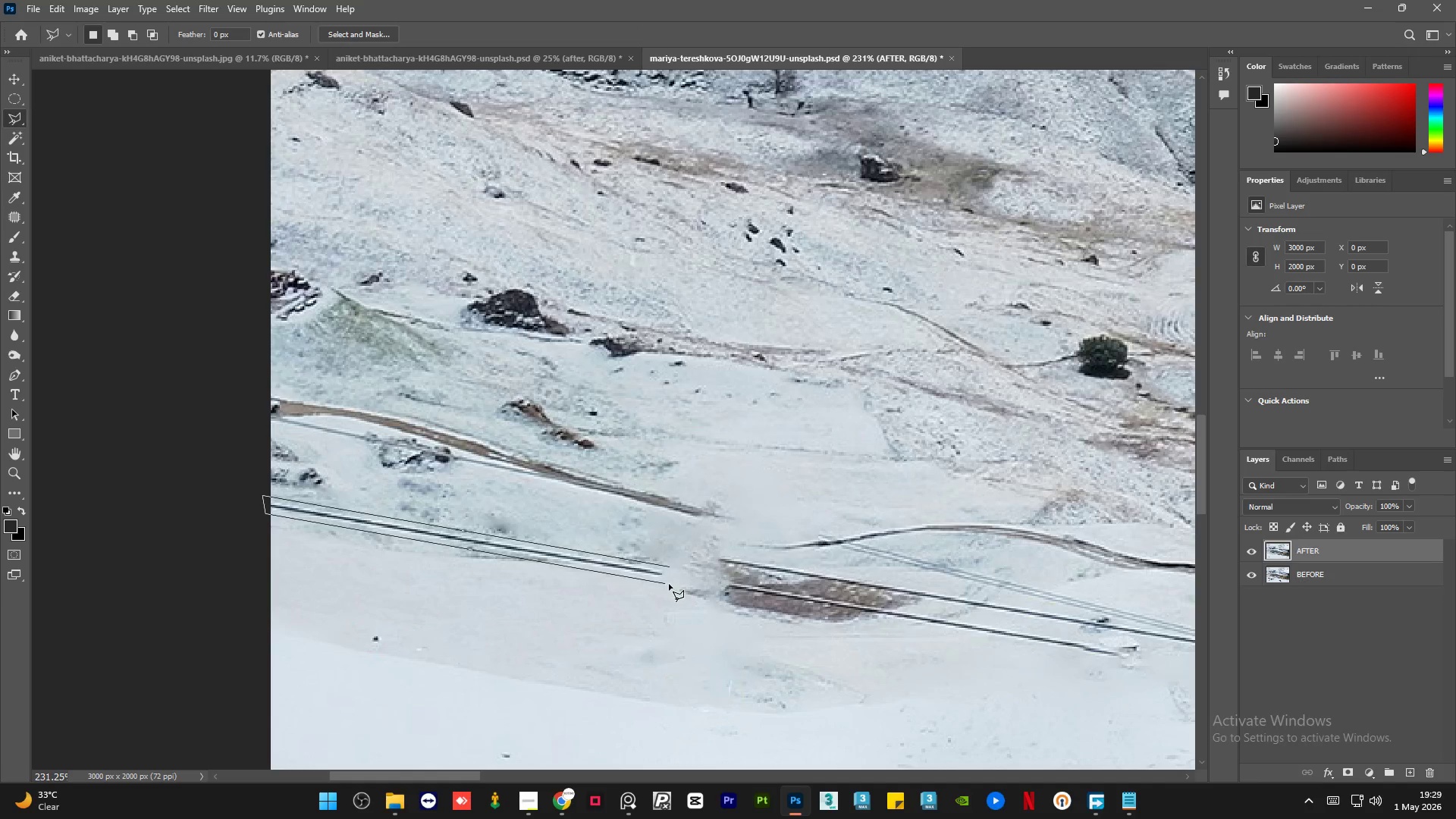 
double_click([670, 566])
 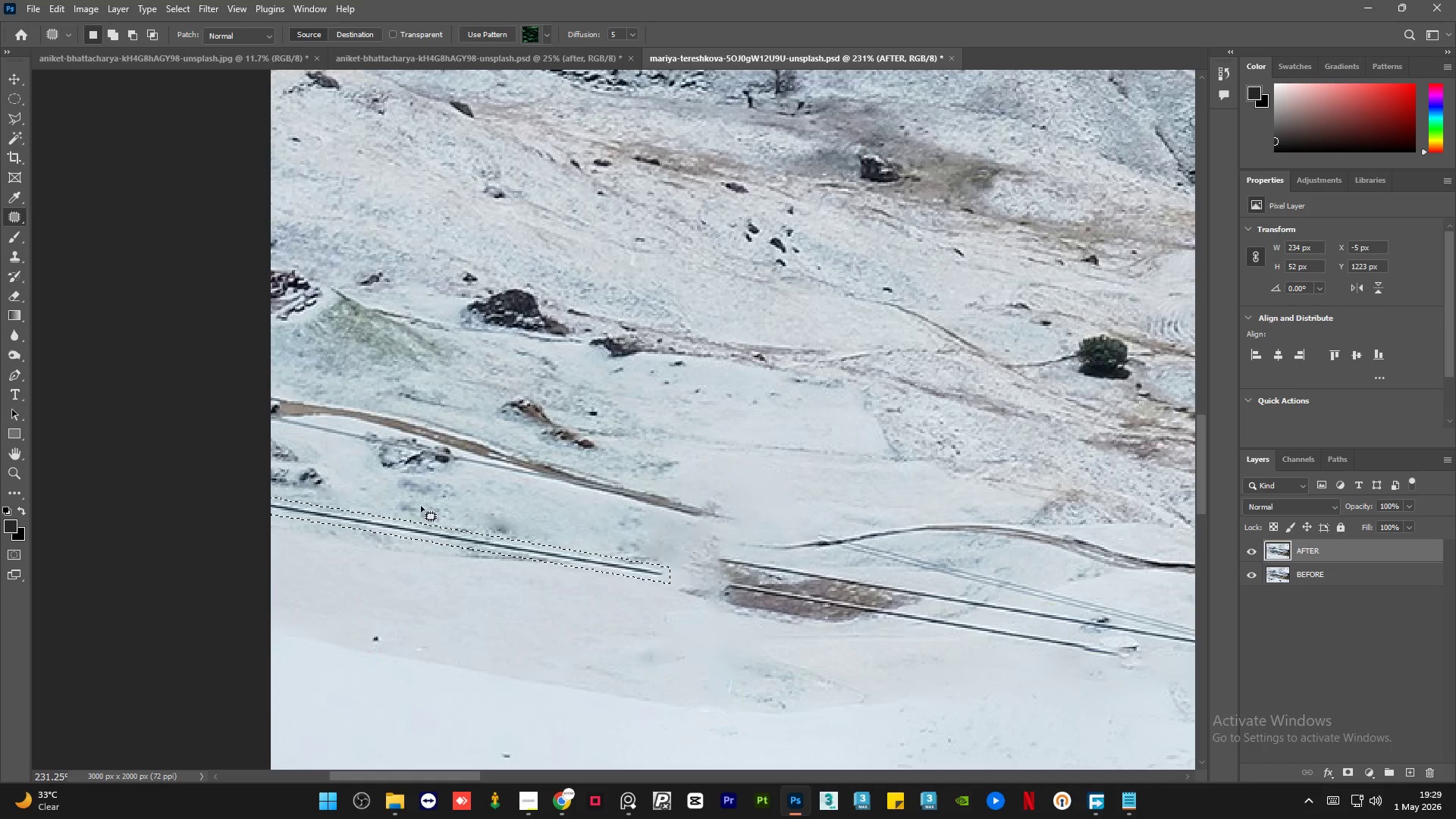 
left_click_drag(start_coordinate=[425, 531], to_coordinate=[425, 500])
 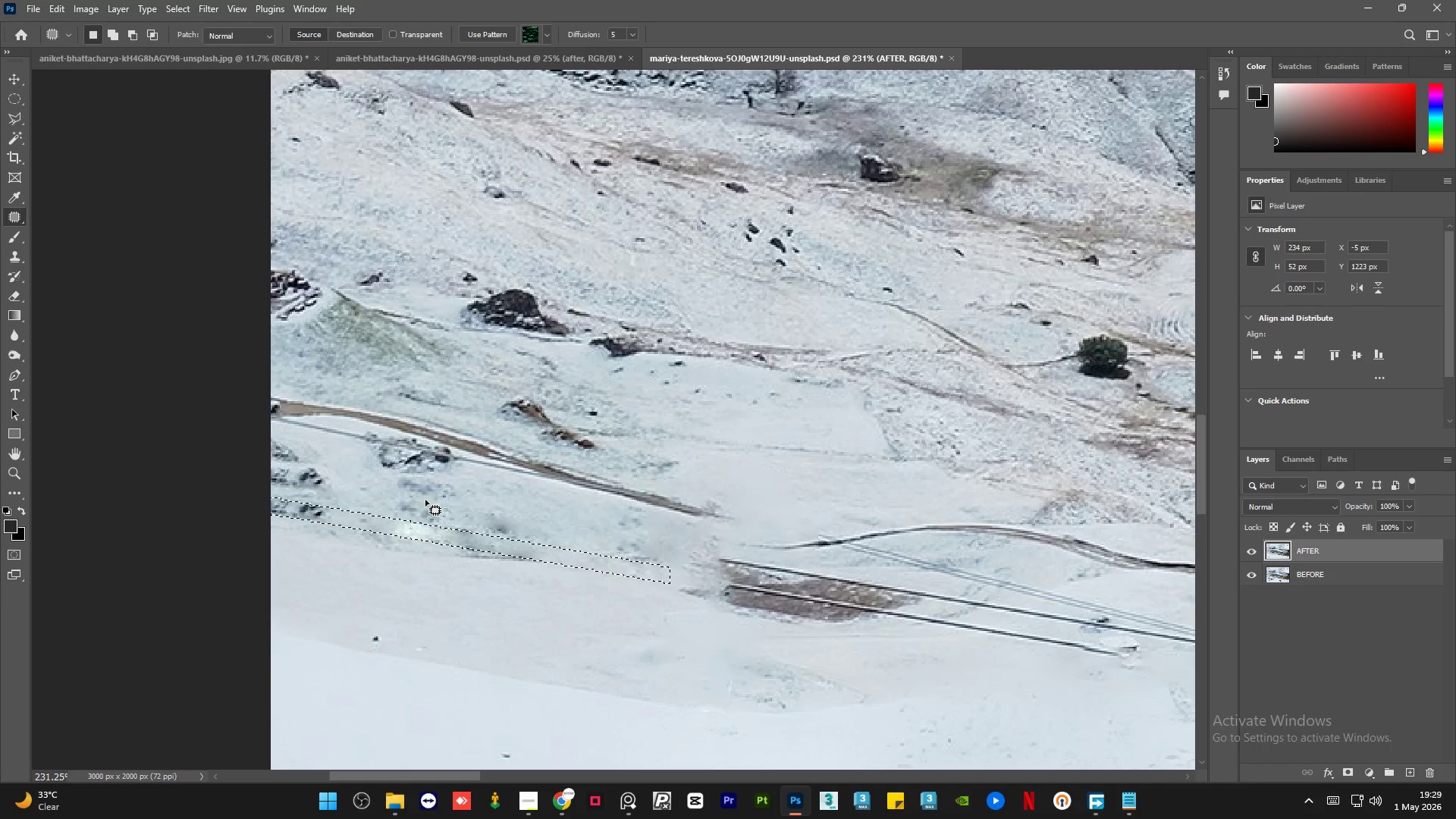 
key(Control+Z)
 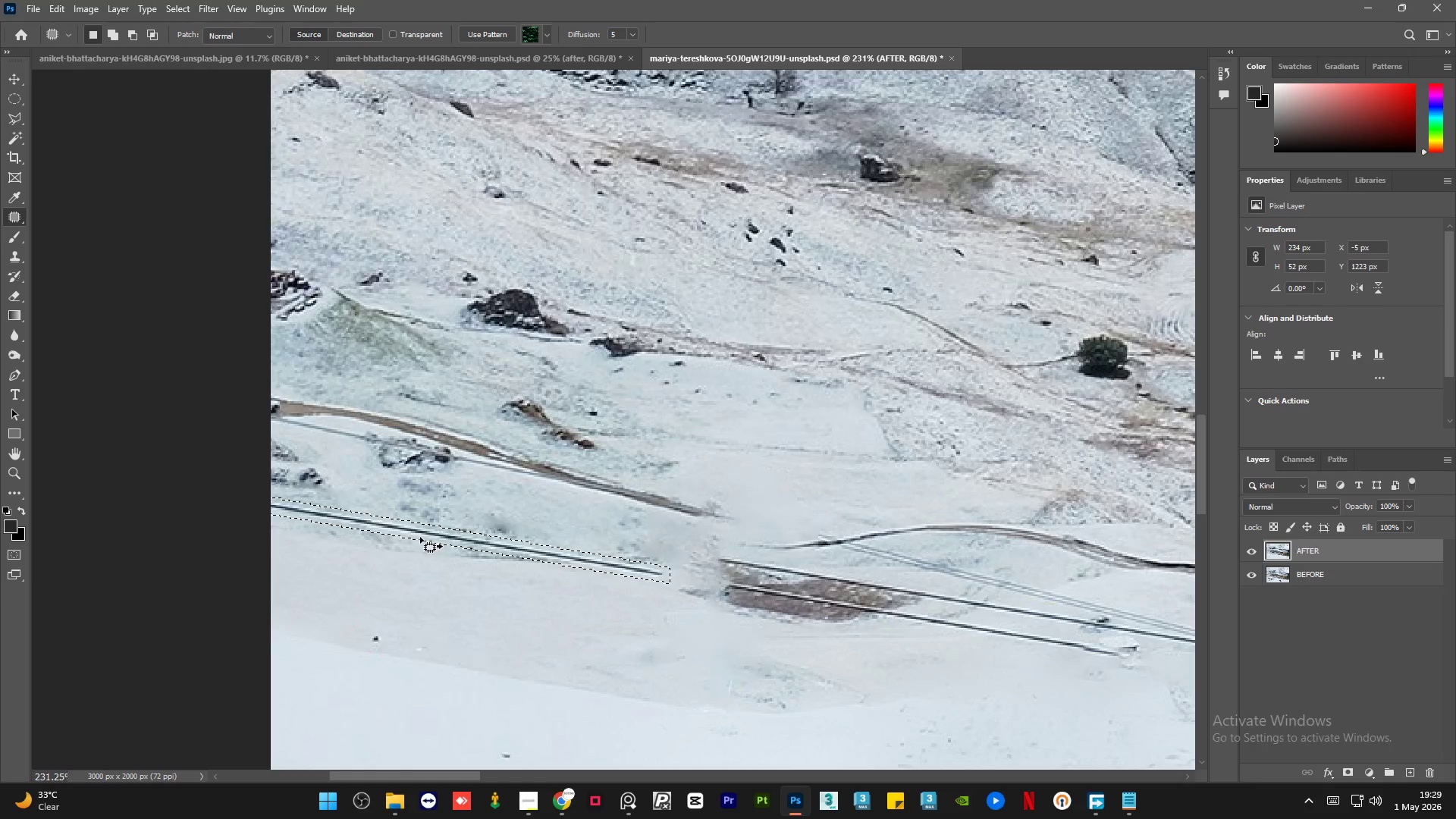 
left_click_drag(start_coordinate=[422, 535], to_coordinate=[421, 562])
 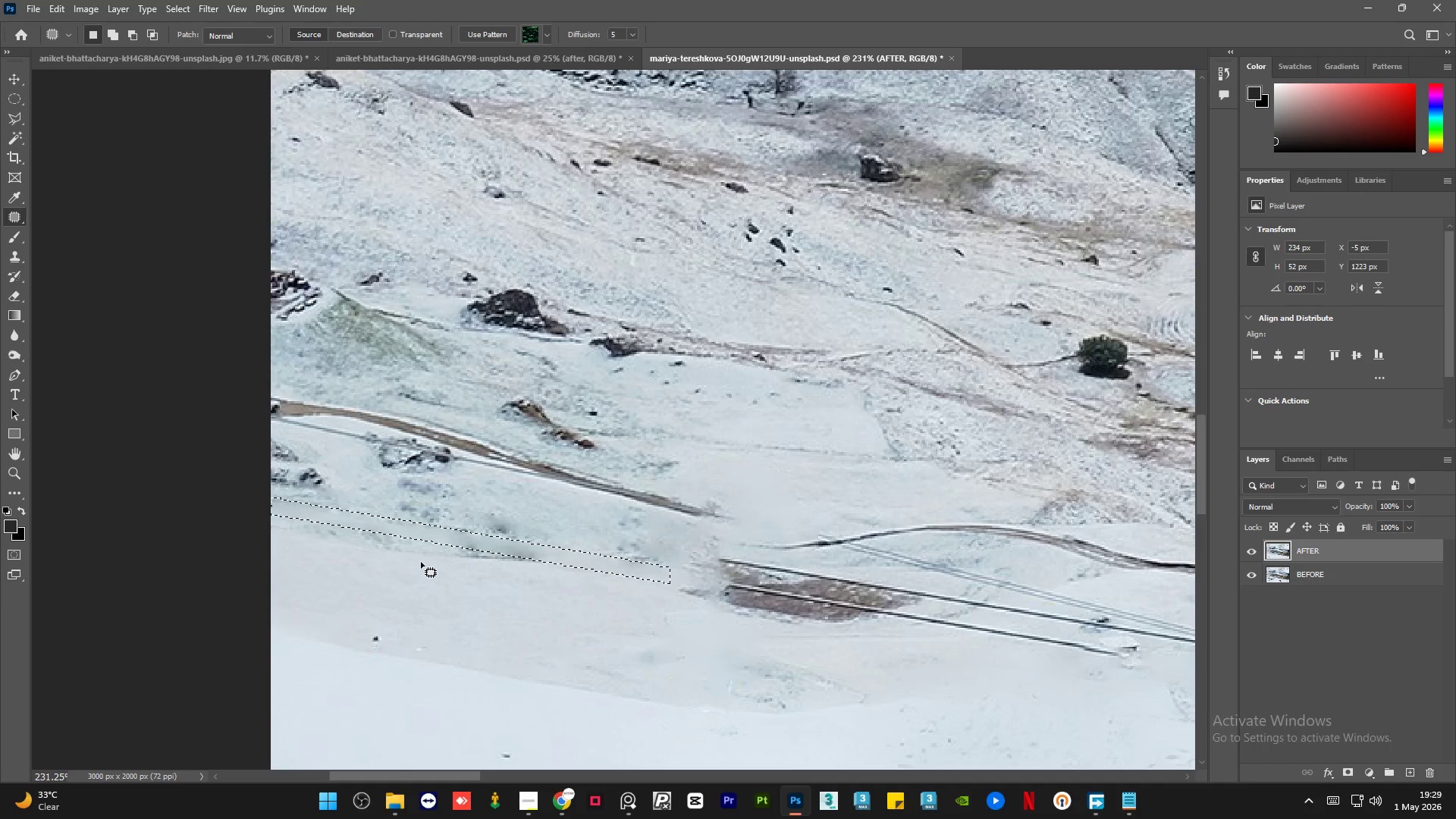 
key(Control+D)
 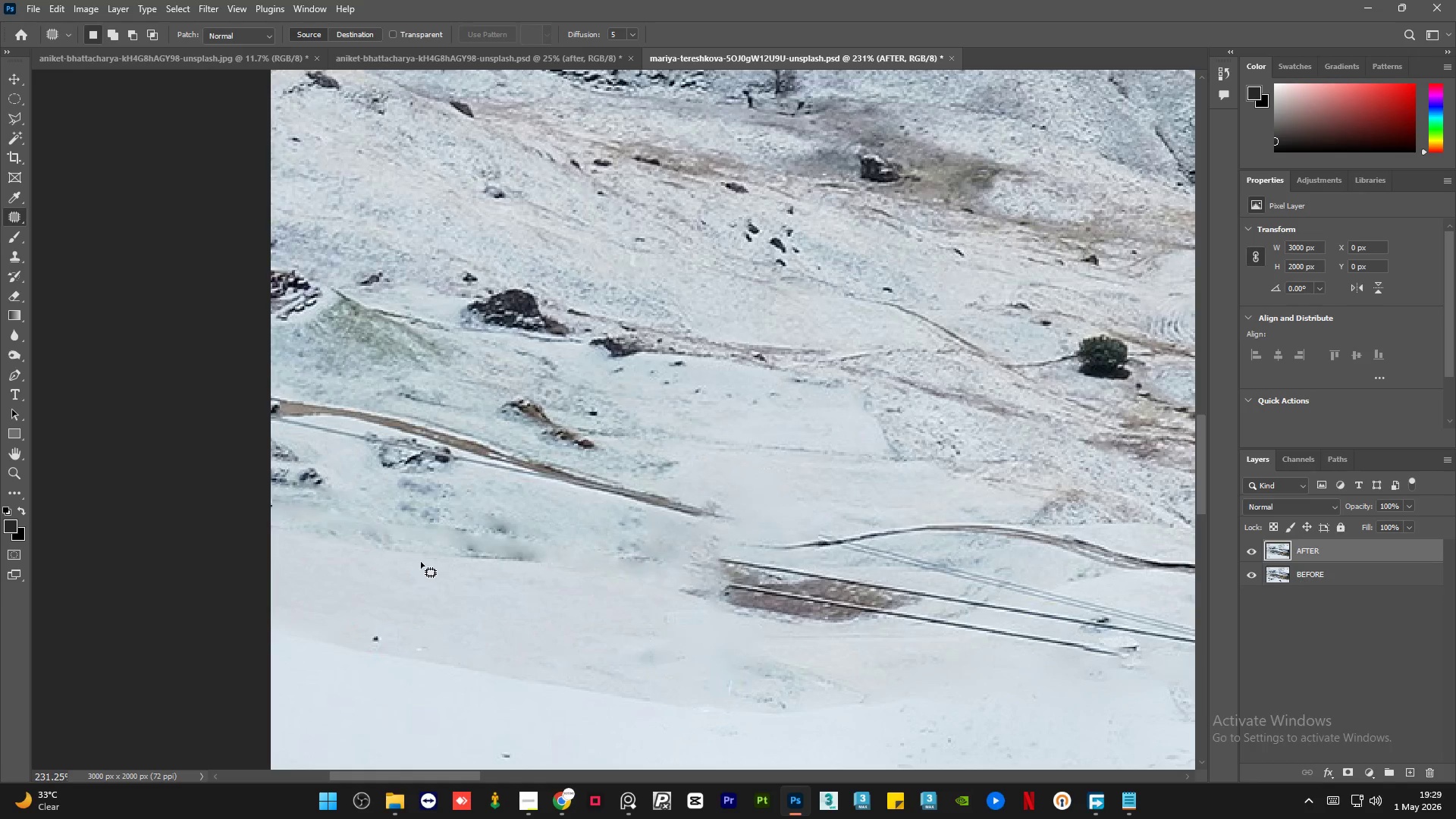 
hold_key(key=AltLeft, duration=0.97)
 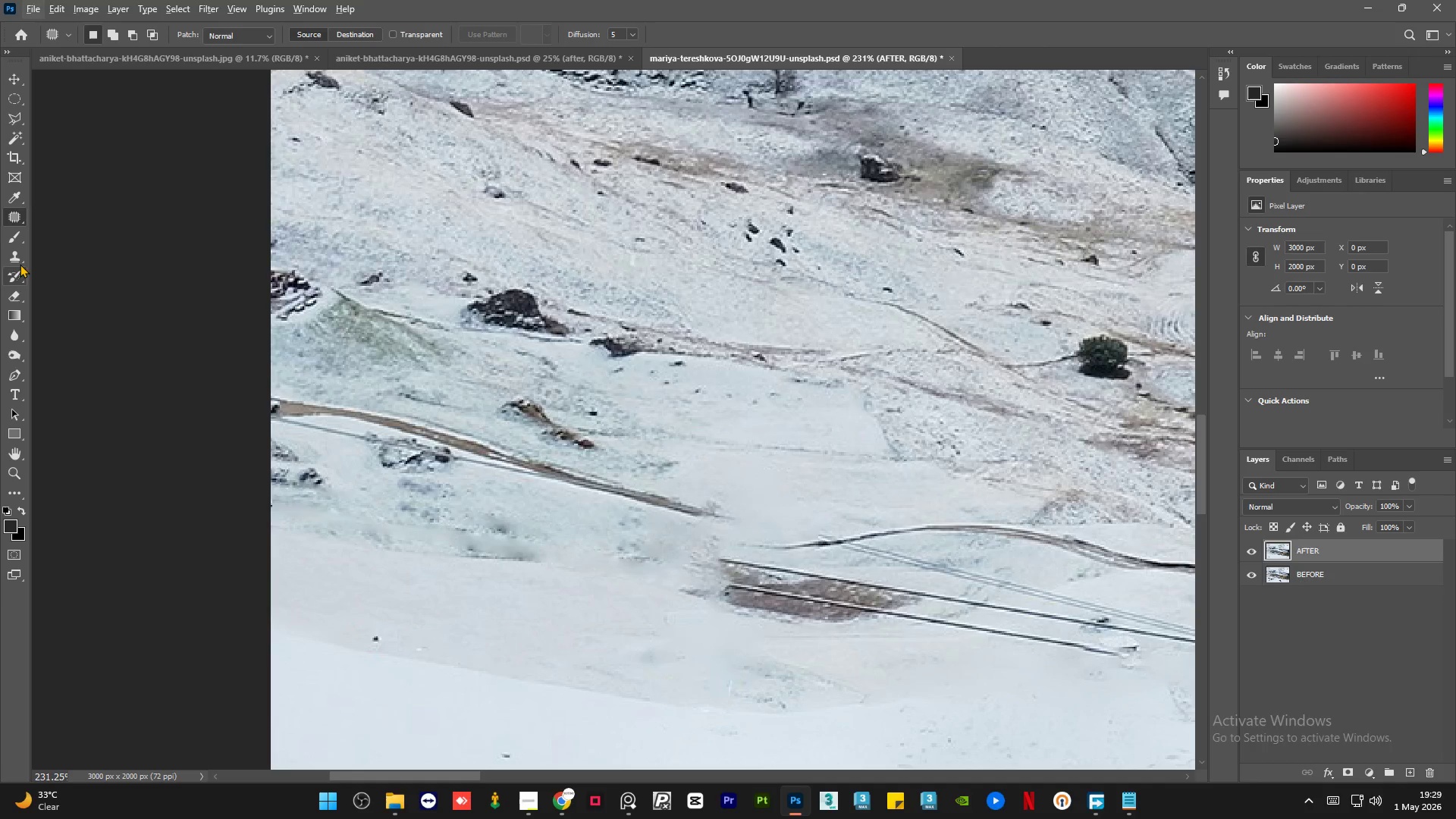 
left_click([18, 253])
 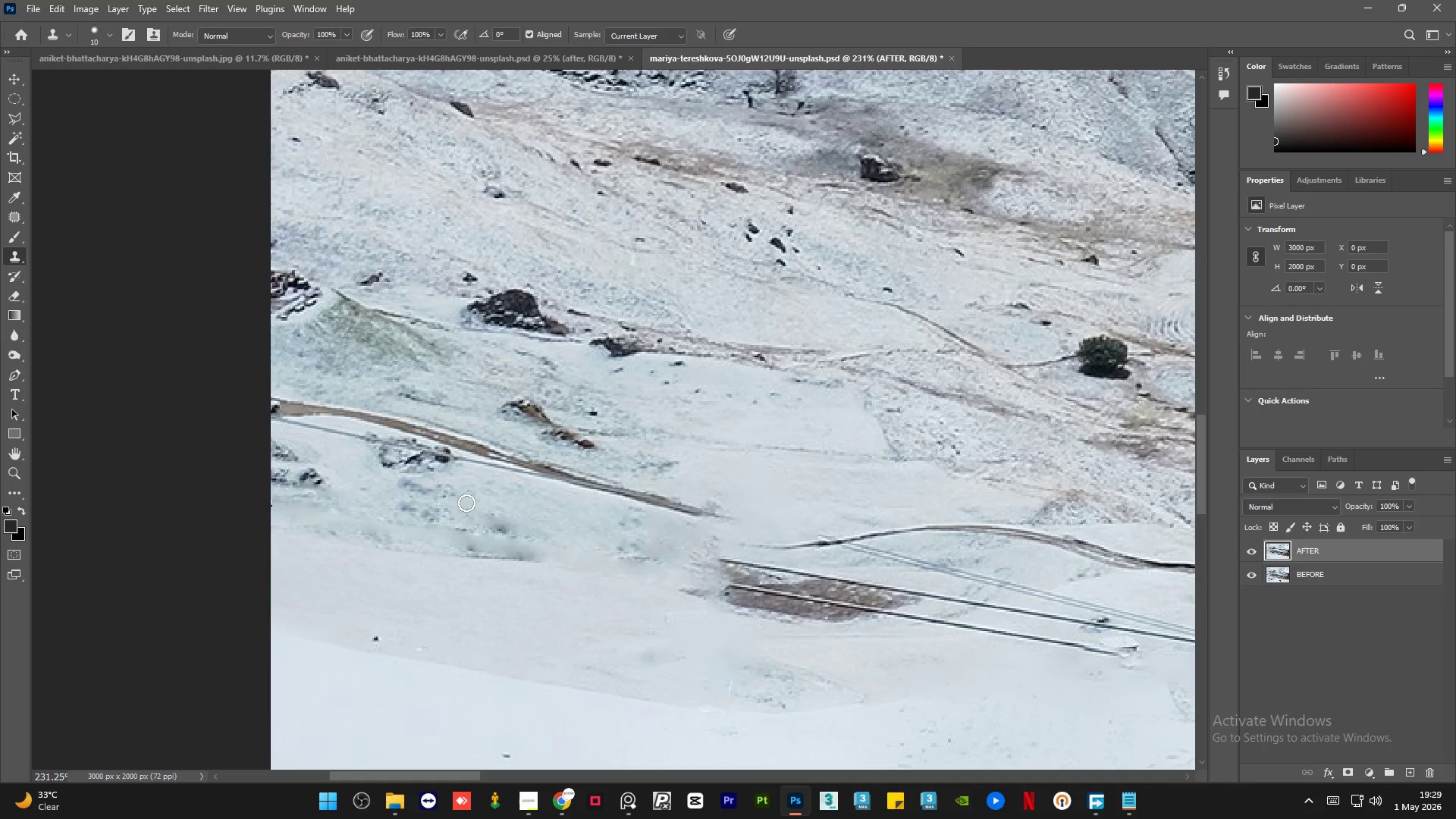 
hold_key(key=AltLeft, duration=0.67)
 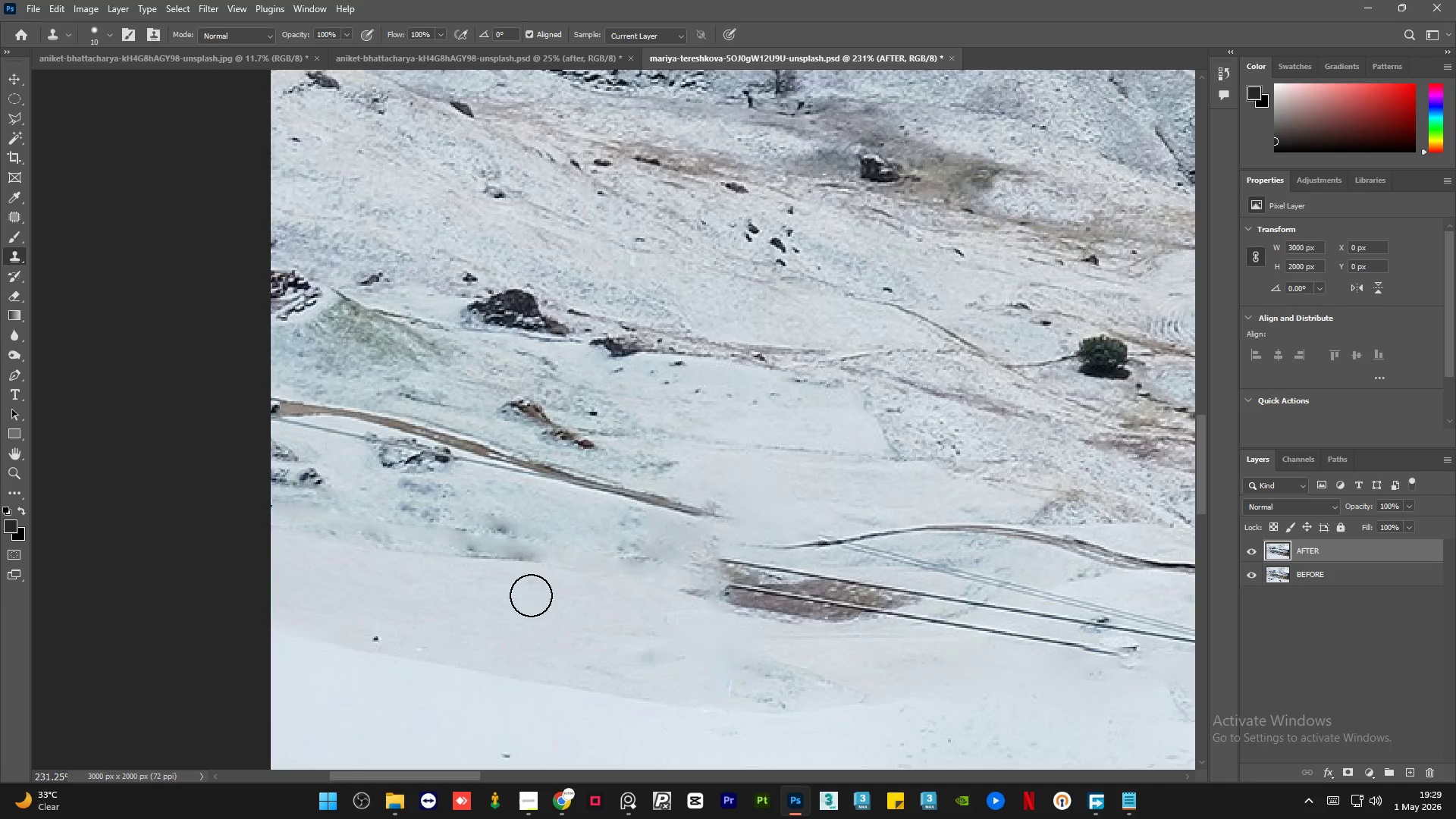 
key(Alt+AltLeft)
 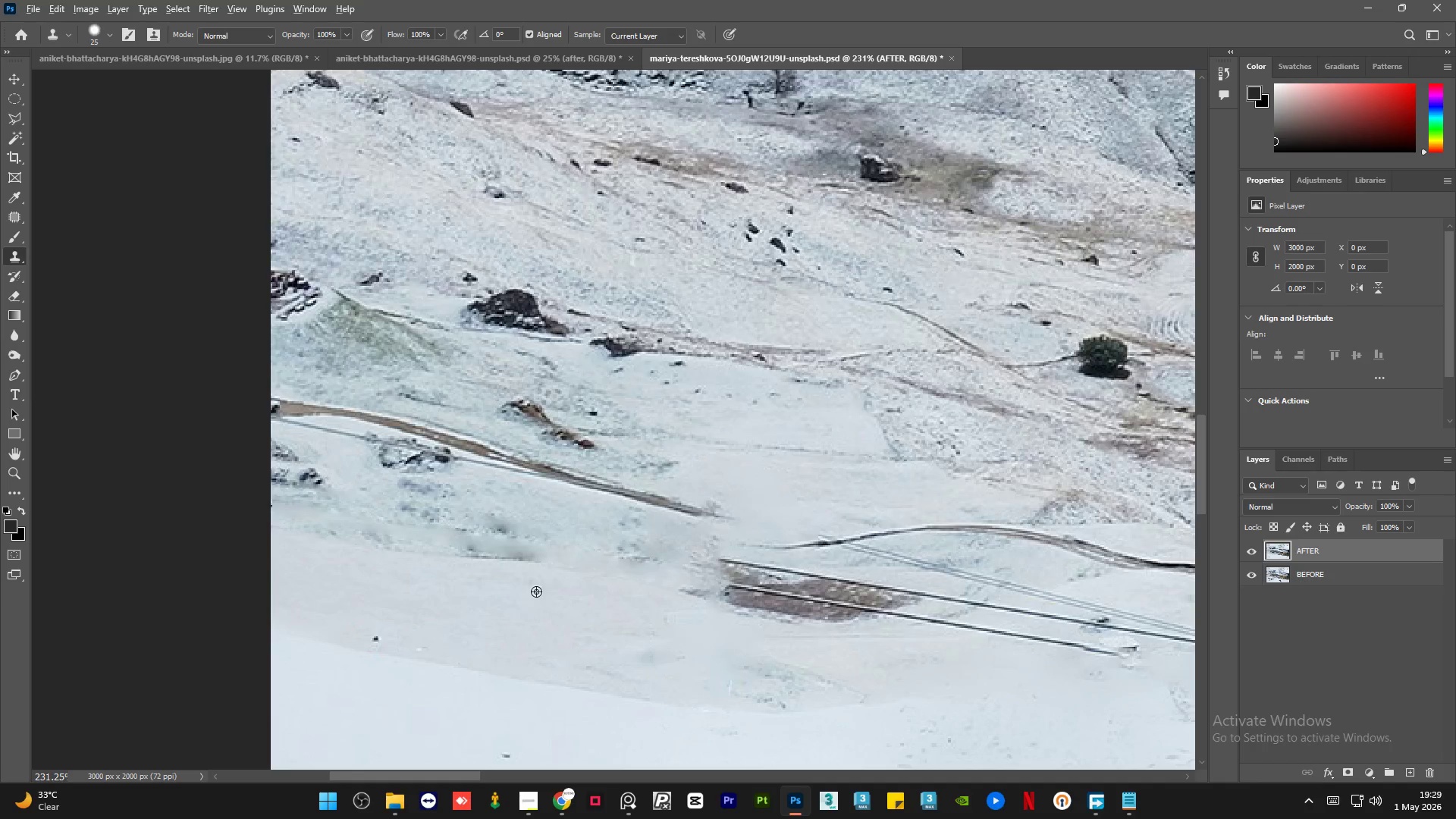 
left_click([536, 592])
 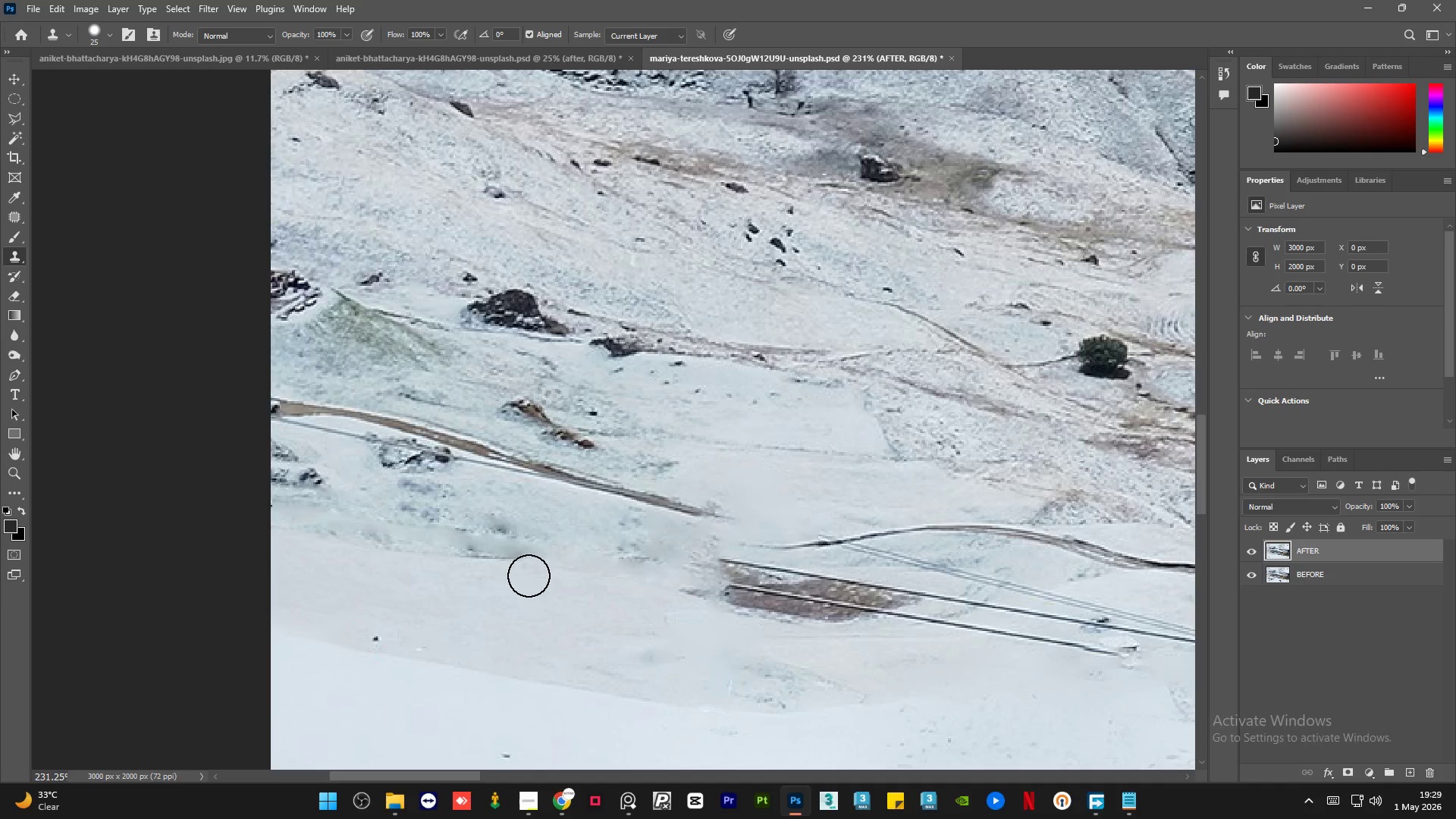 
left_click_drag(start_coordinate=[529, 576], to_coordinate=[504, 551])
 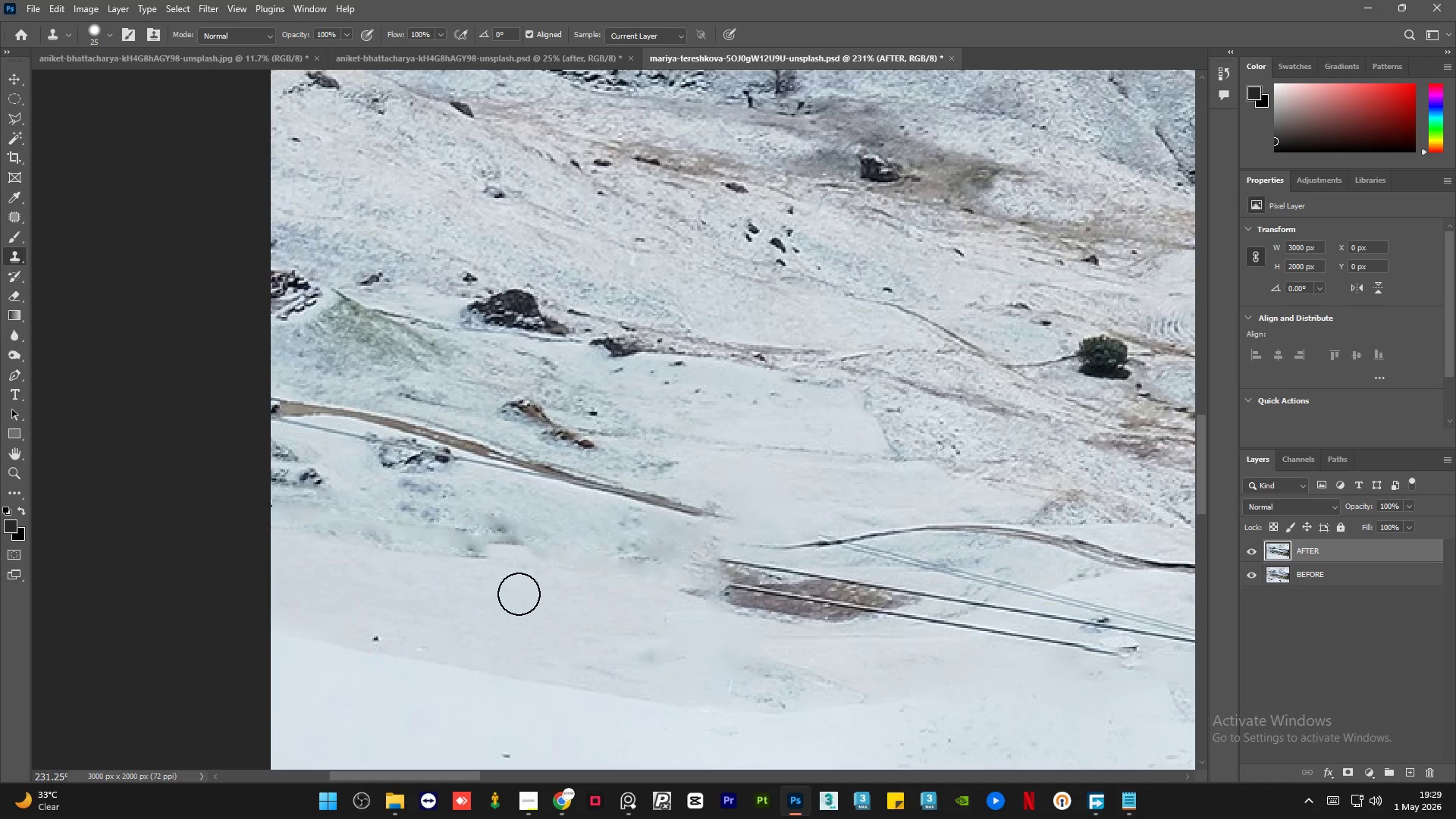 
hold_key(key=AltLeft, duration=1.22)
 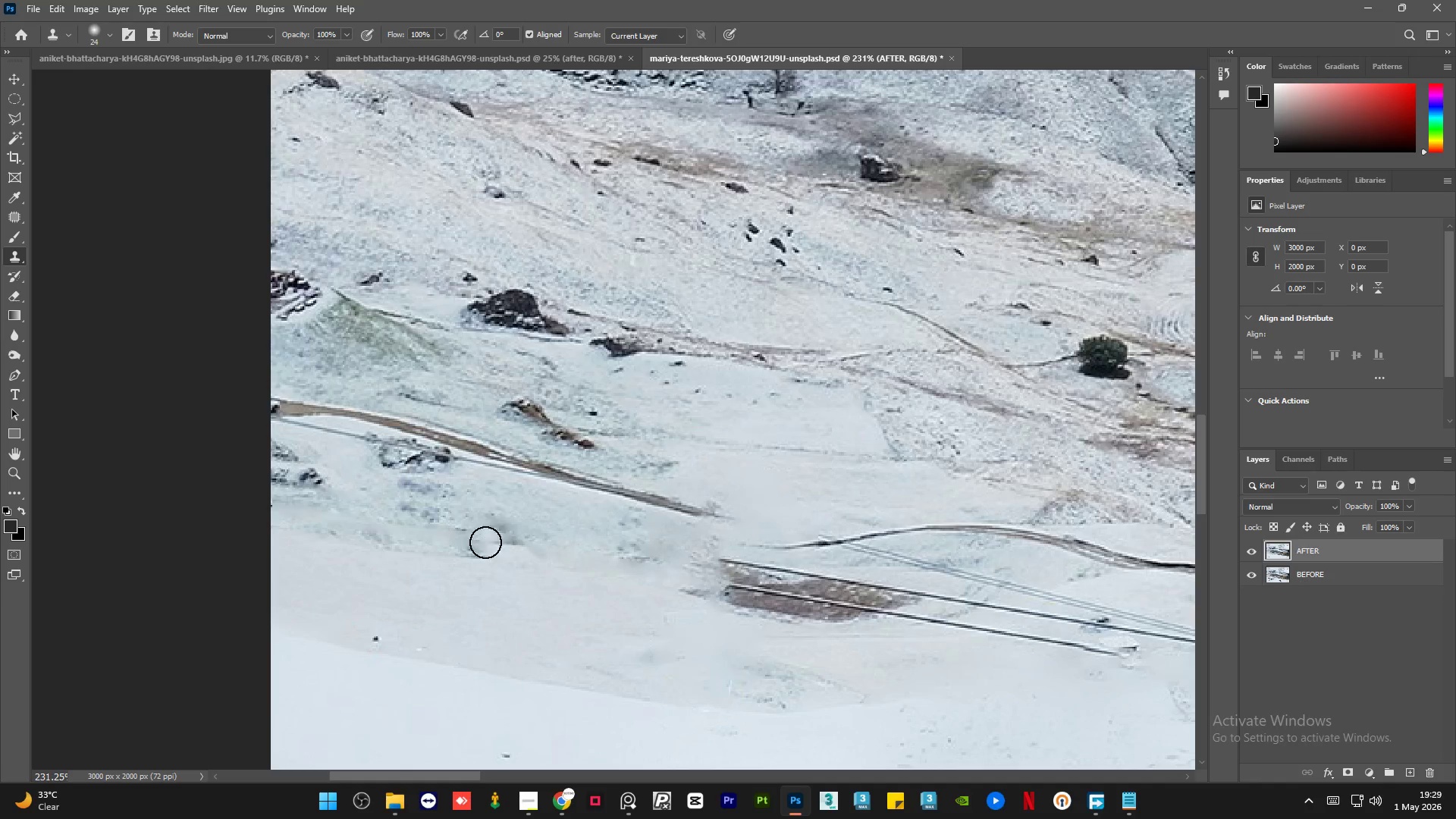 
key(Alt+AltLeft)
 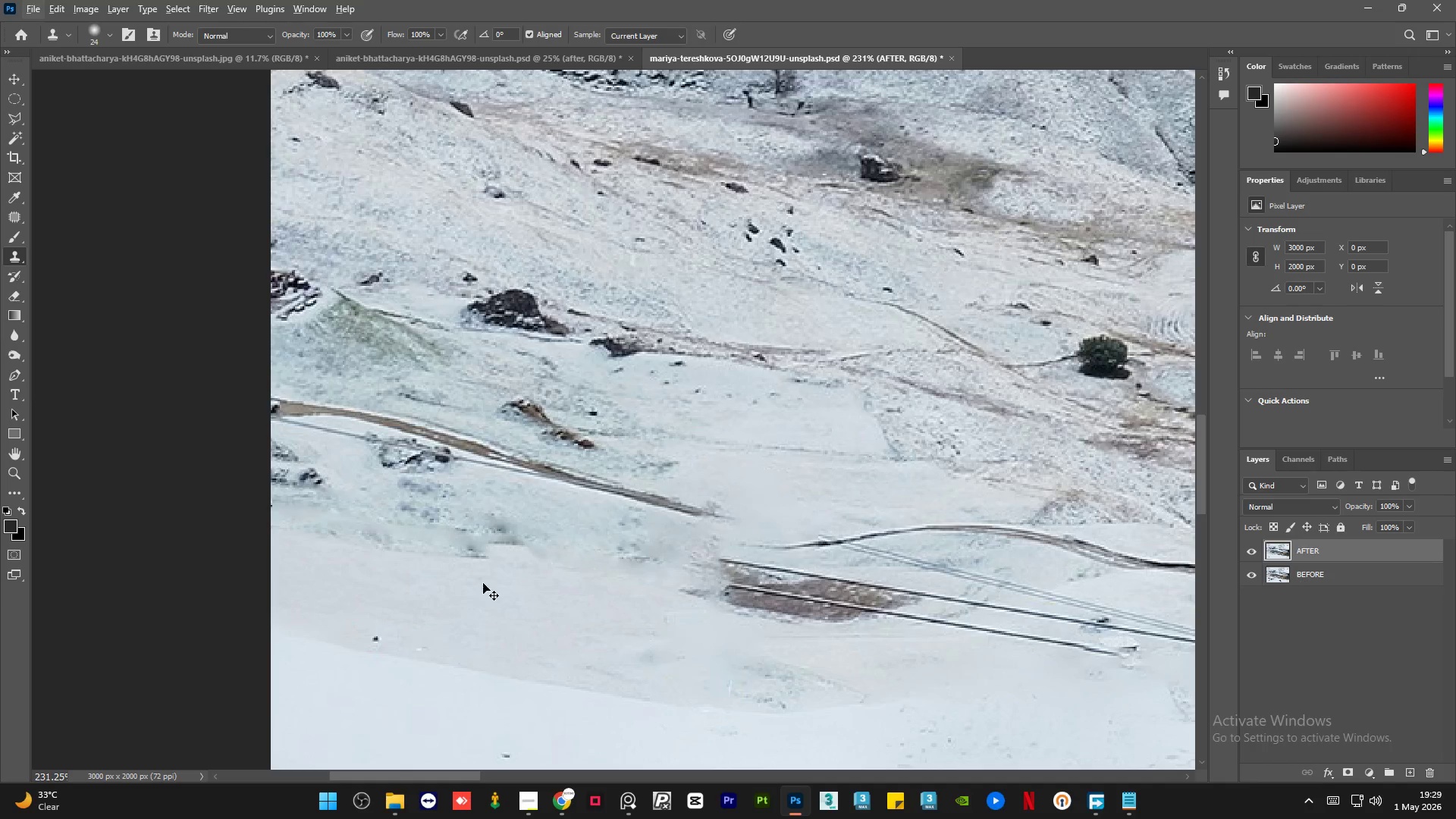 
key(Control+Z)
 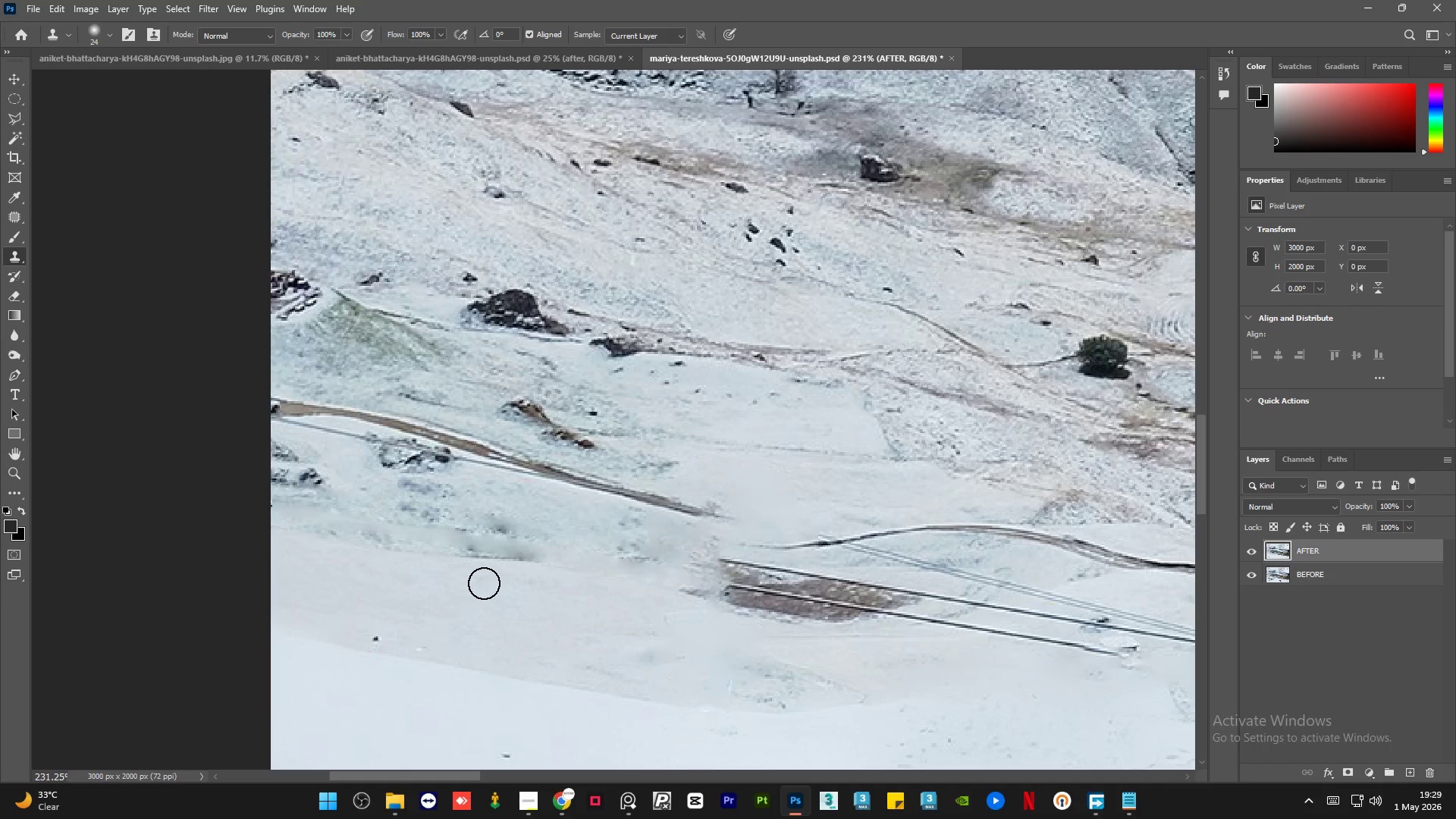 
hold_key(key=AltLeft, duration=0.67)
 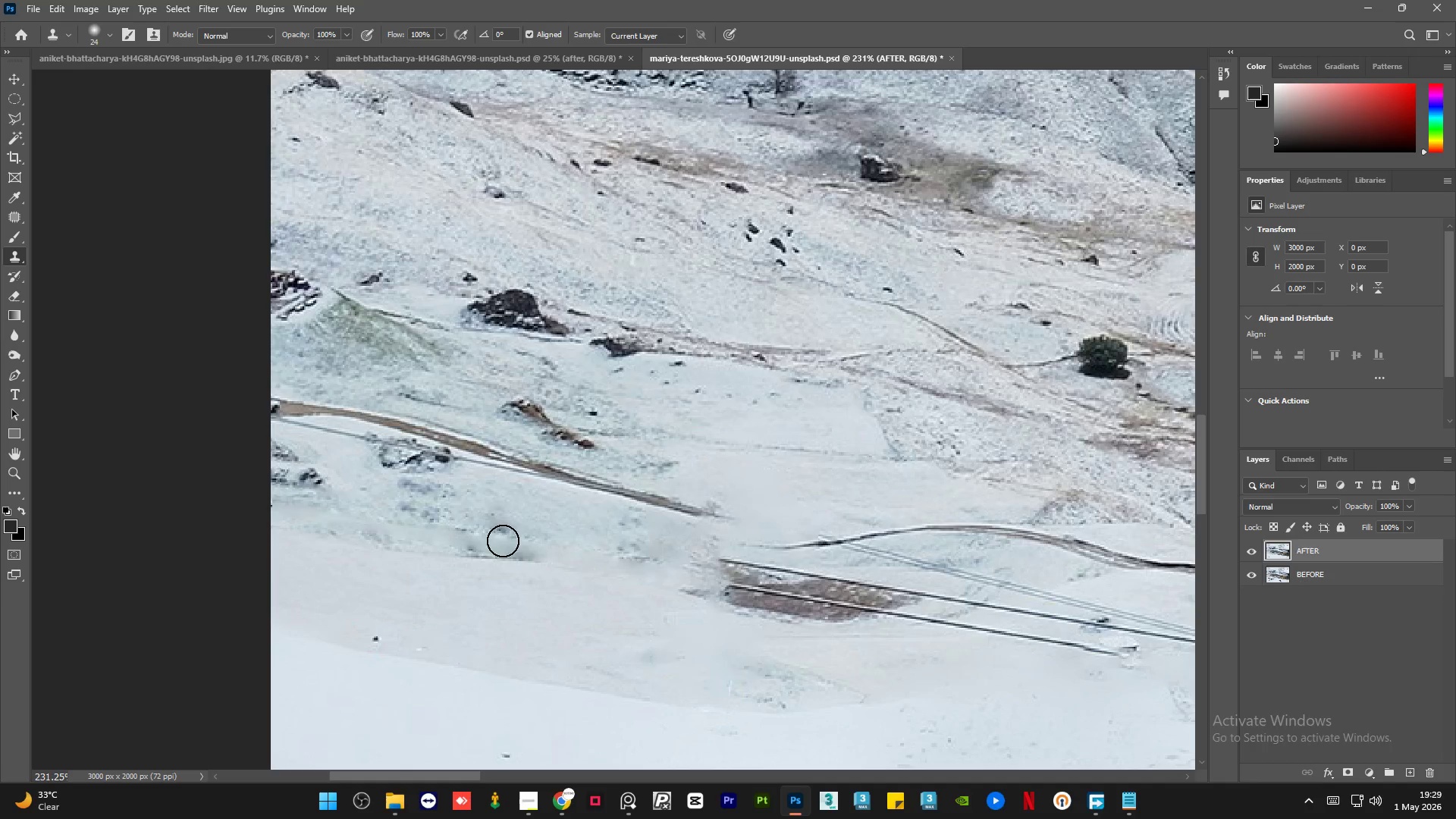 
hold_key(key=AltLeft, duration=0.42)
 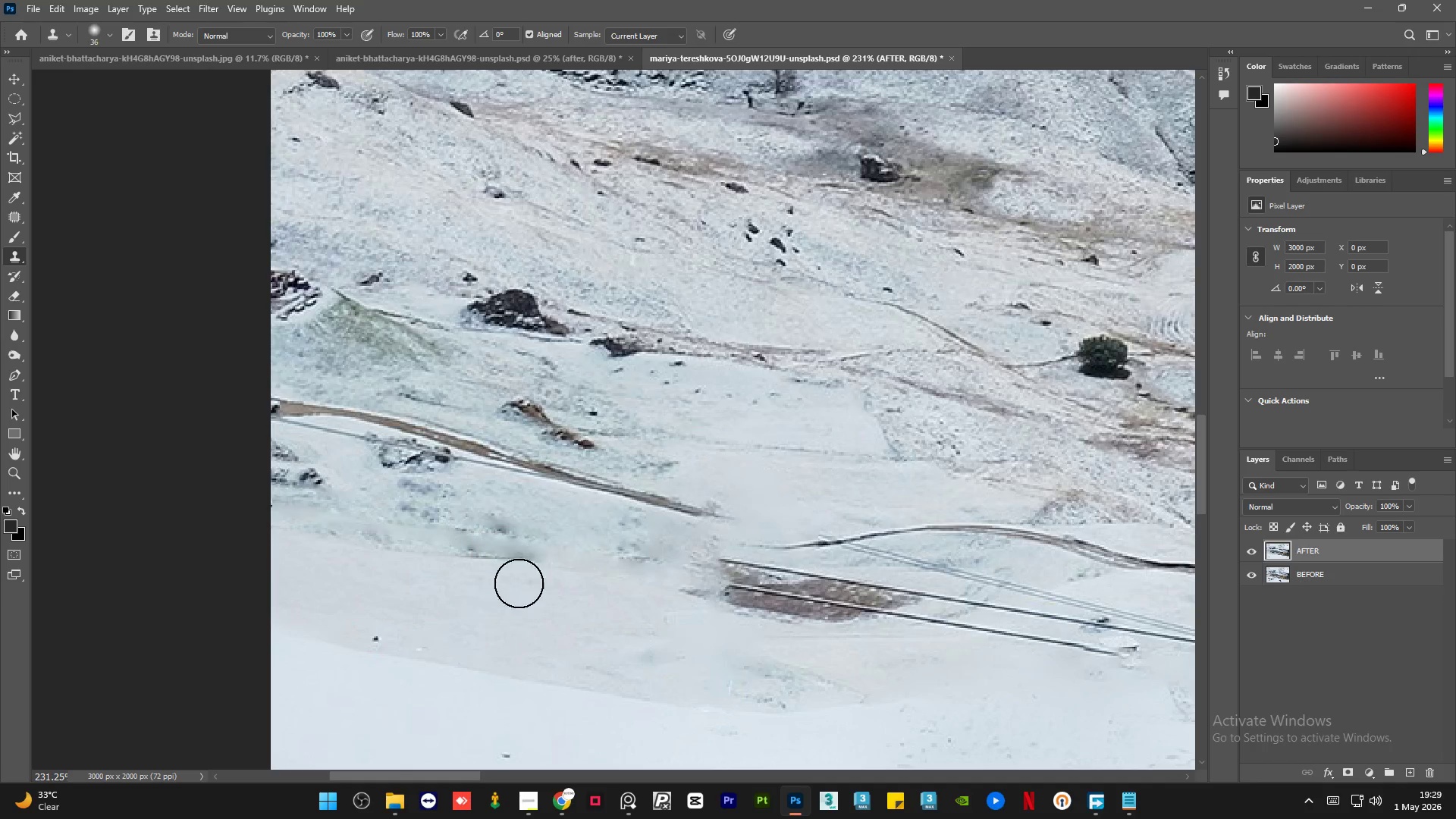 
hold_key(key=AltLeft, duration=0.36)
left_click([512, 599])
 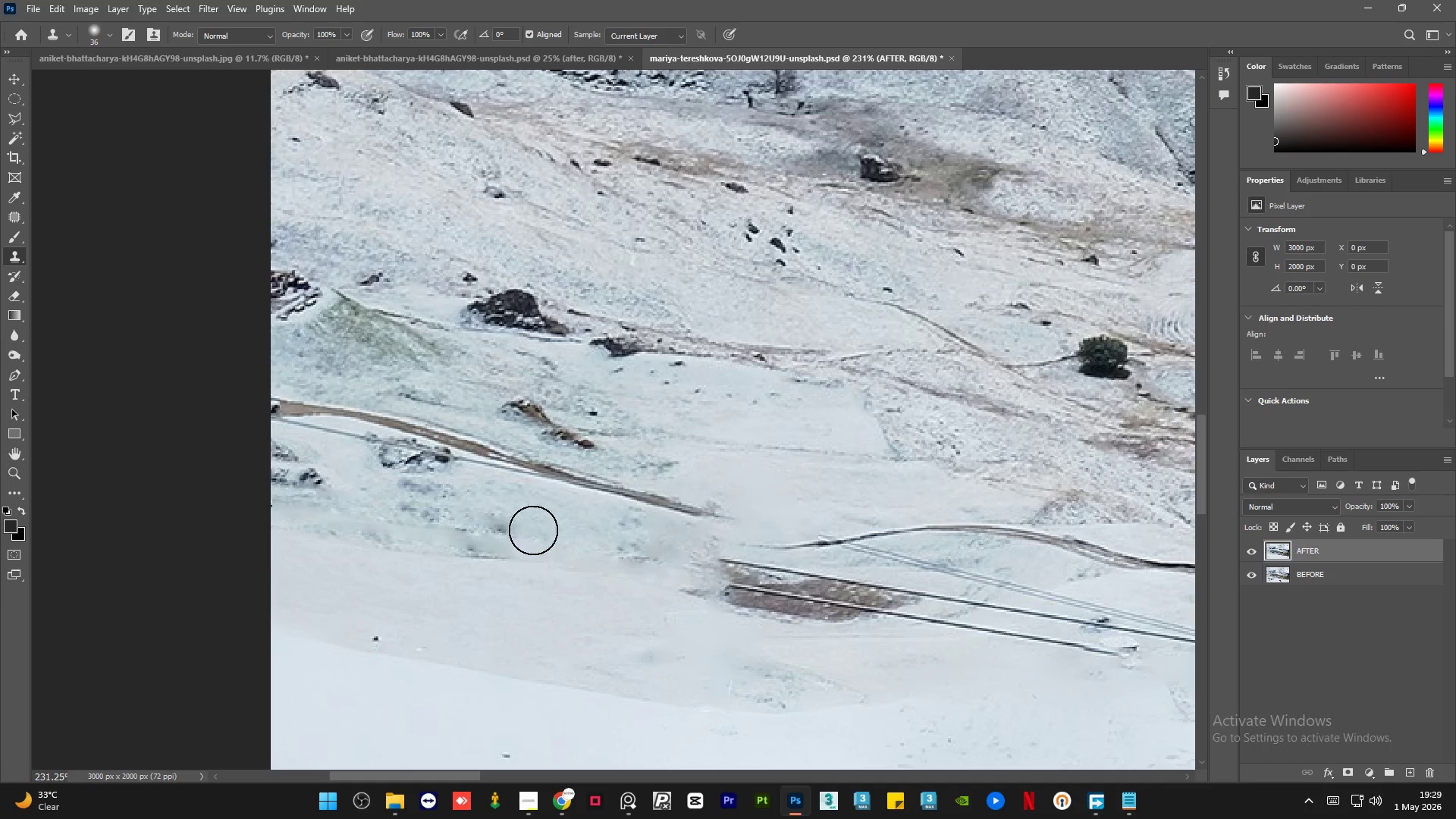 
hold_key(key=AltLeft, duration=0.33)
double_click([532, 506])
 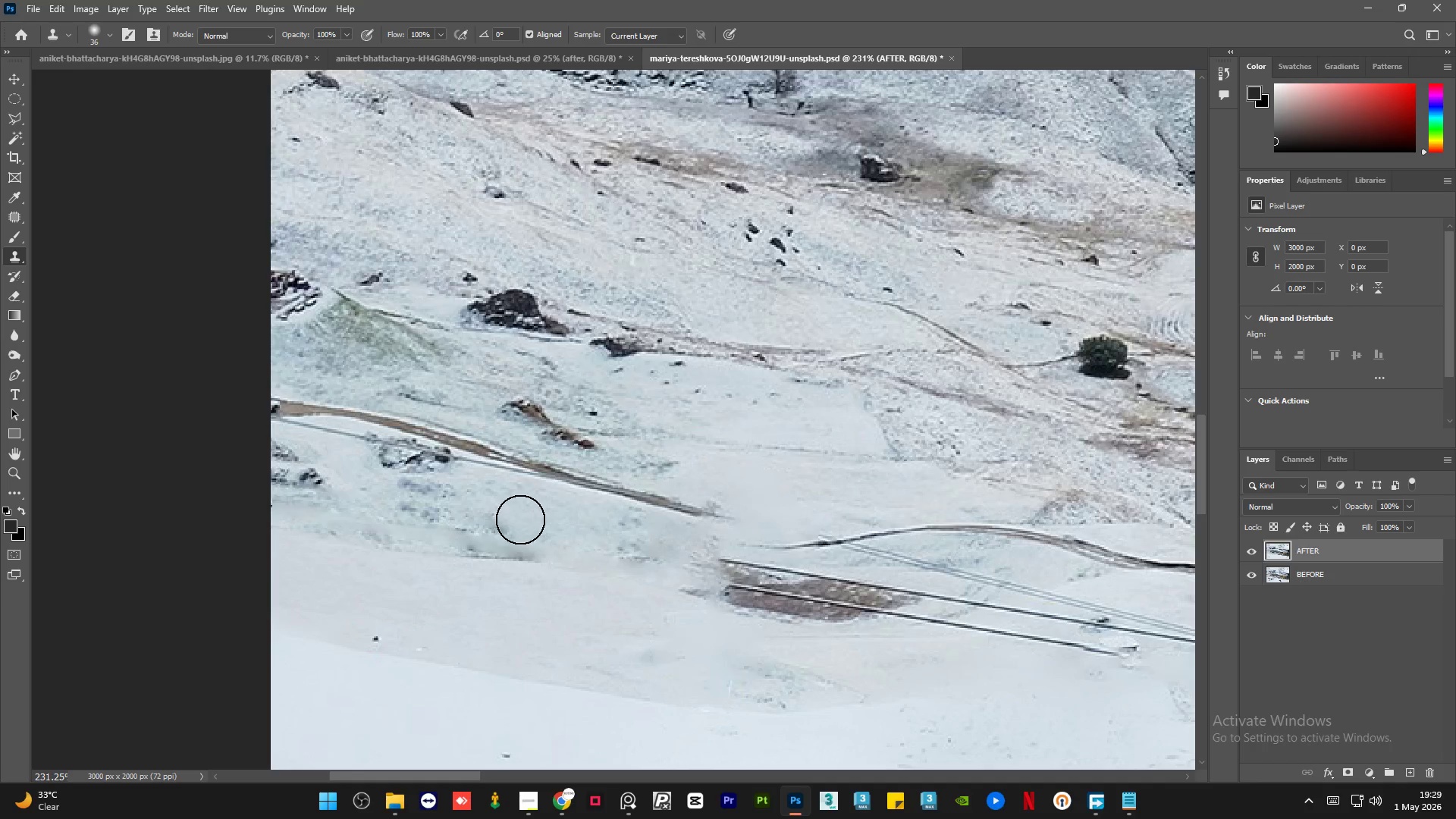 
left_click_drag(start_coordinate=[510, 529], to_coordinate=[463, 532])
 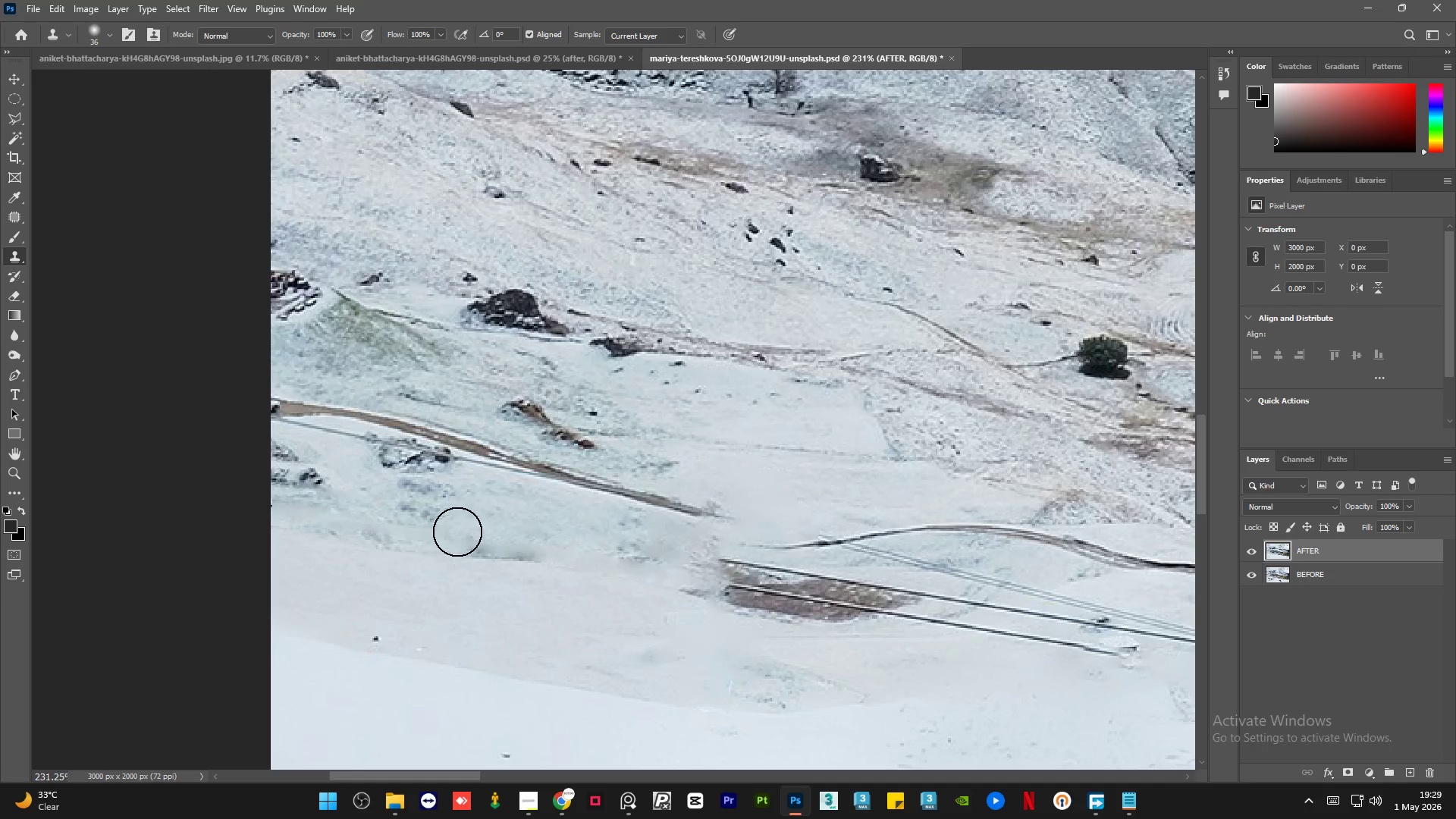 
key(Alt+AltLeft)
 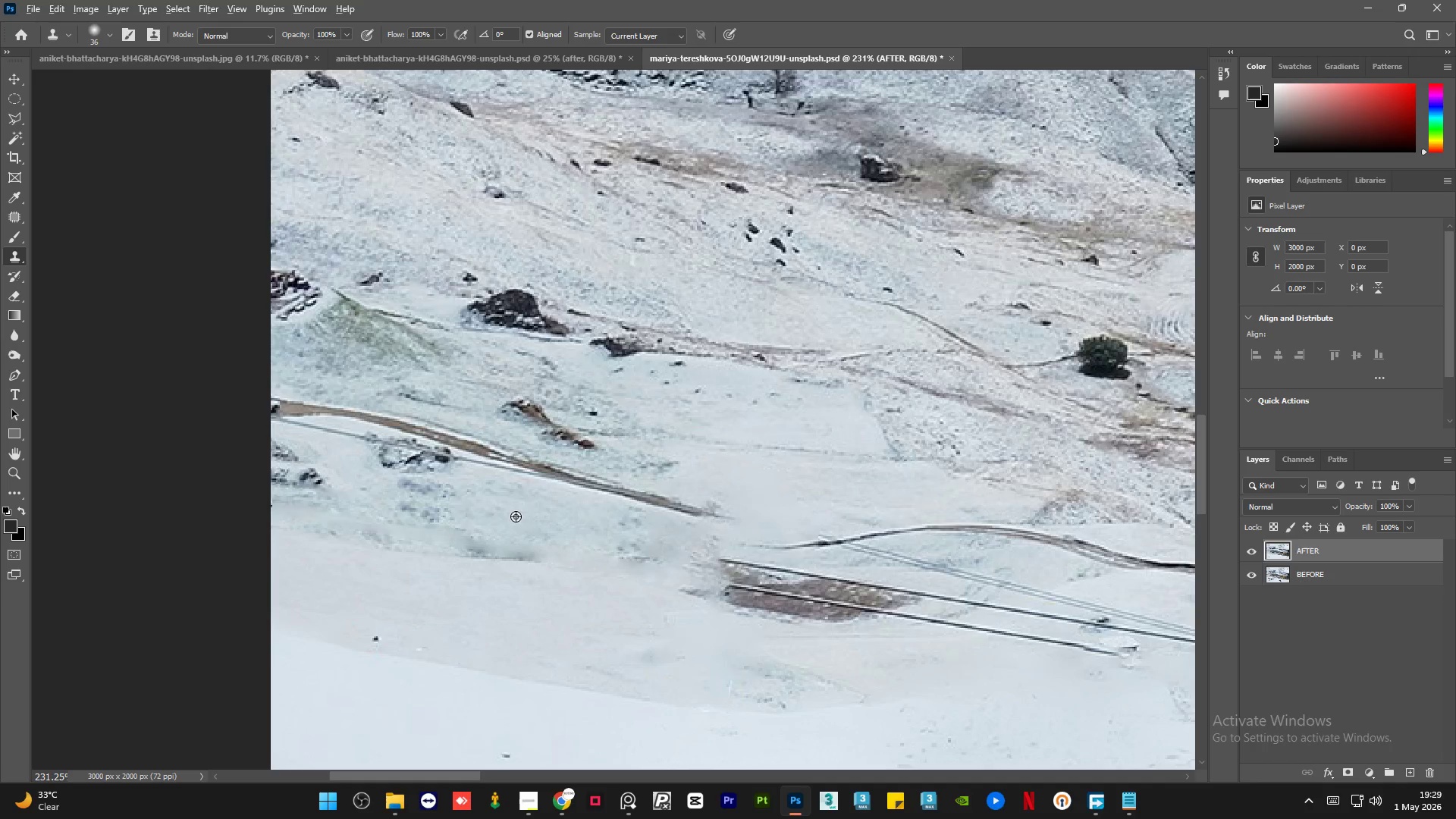 
triple_click([516, 516])
 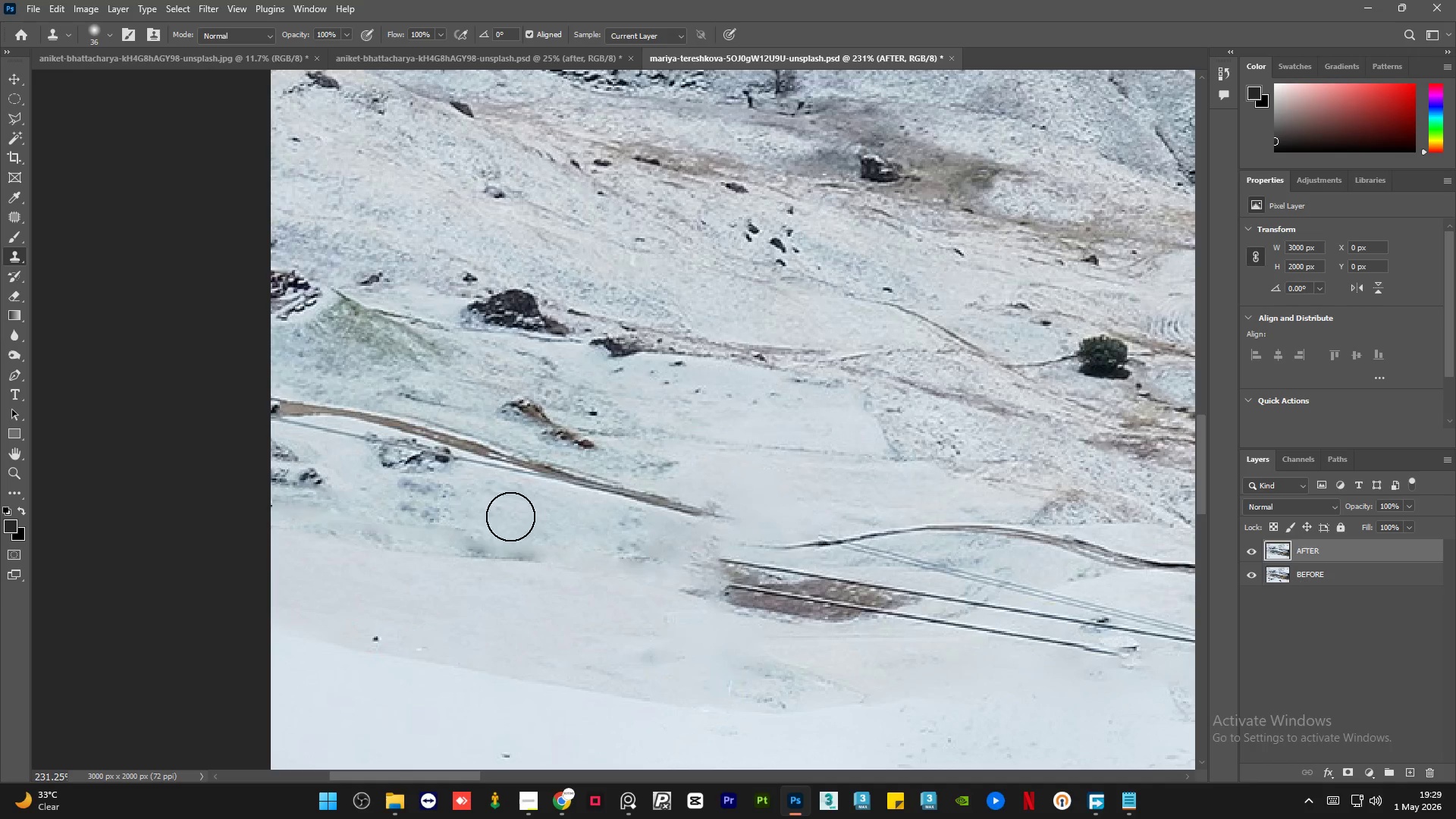 
left_click_drag(start_coordinate=[478, 518], to_coordinate=[413, 525])
 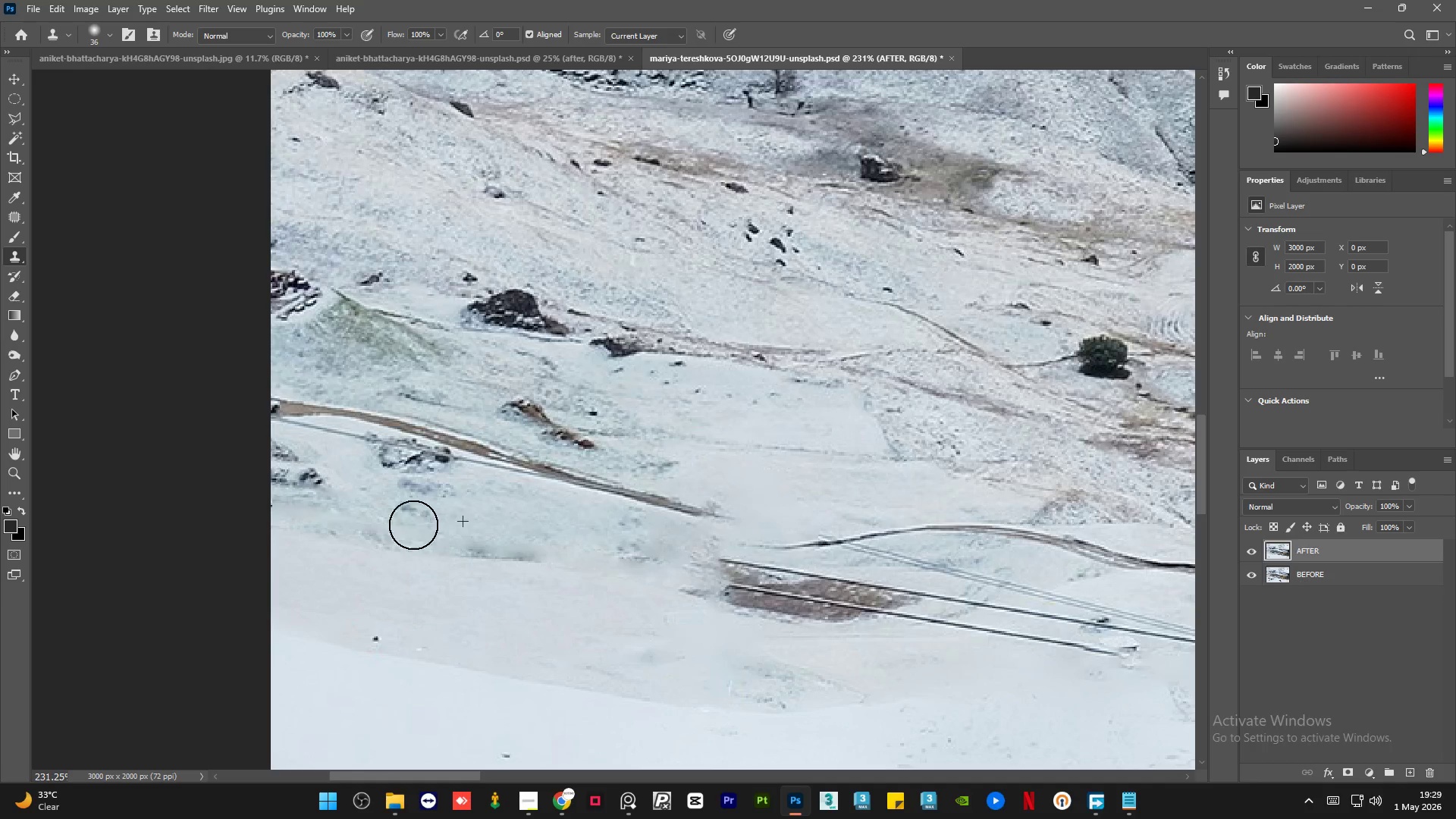 
hold_key(key=AltLeft, duration=0.33)
left_click_drag(start_coordinate=[426, 493], to_coordinate=[424, 497])
 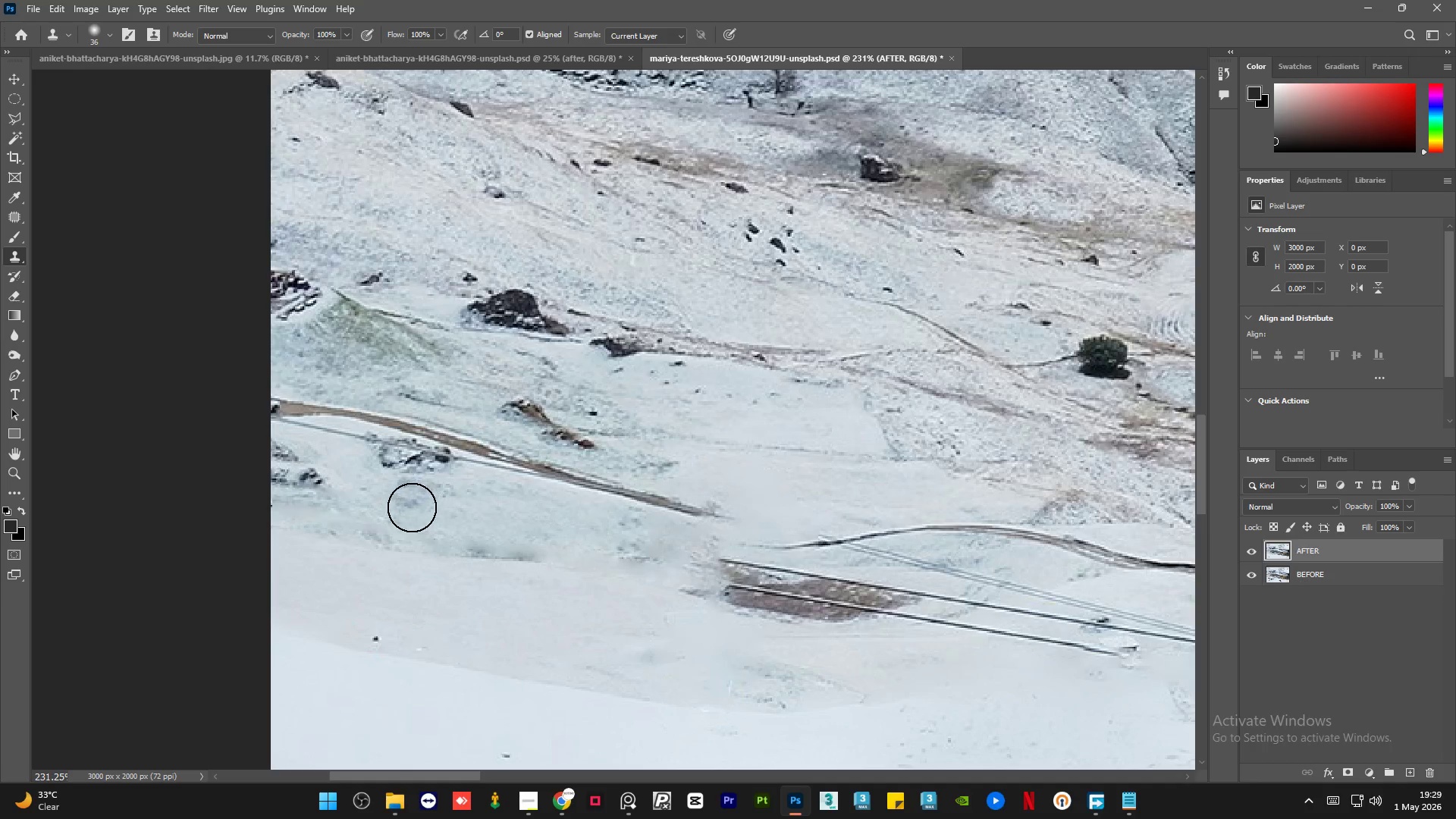 
left_click_drag(start_coordinate=[406, 513], to_coordinate=[367, 522])
 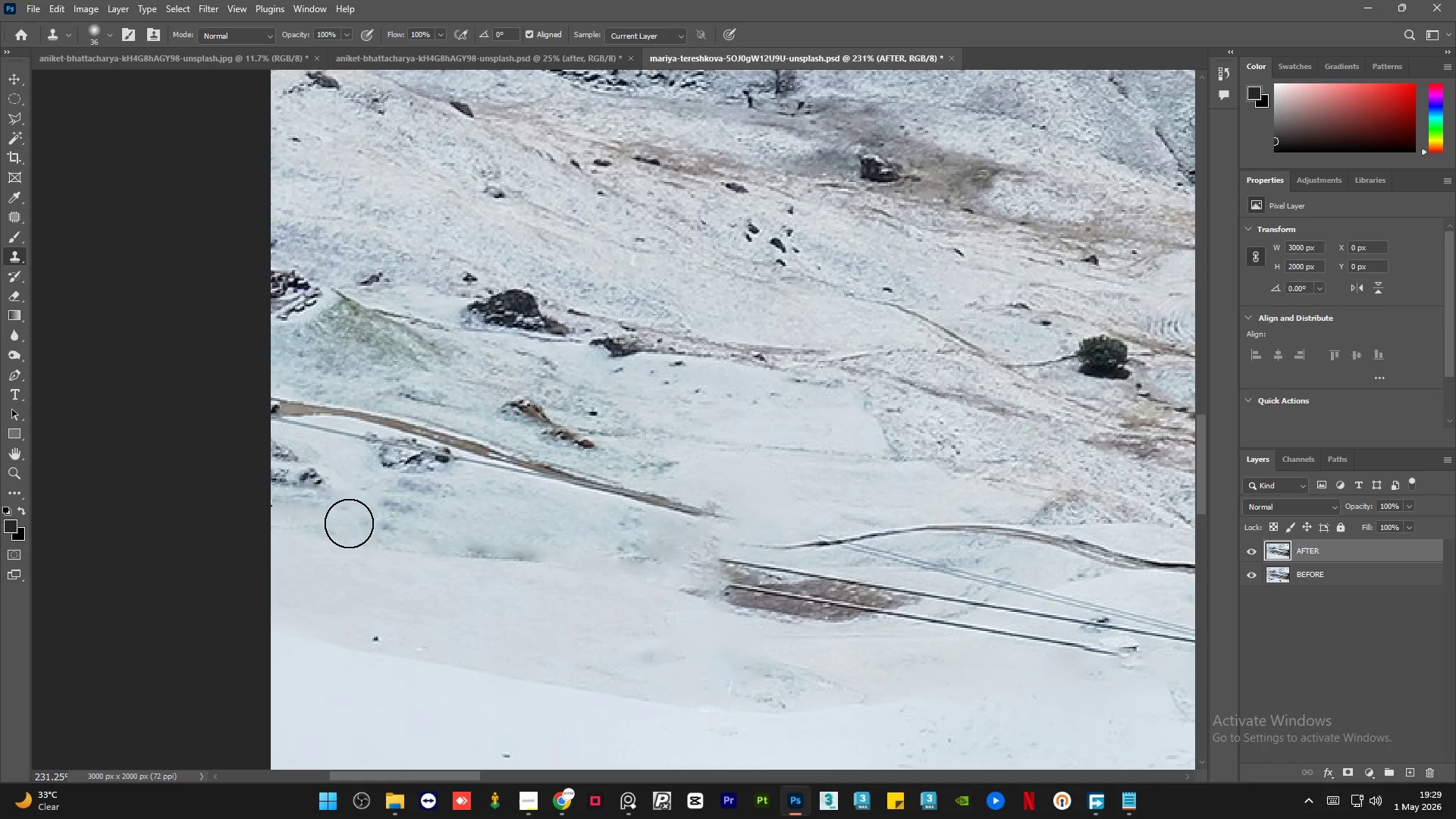 
hold_key(key=AltLeft, duration=0.47)
 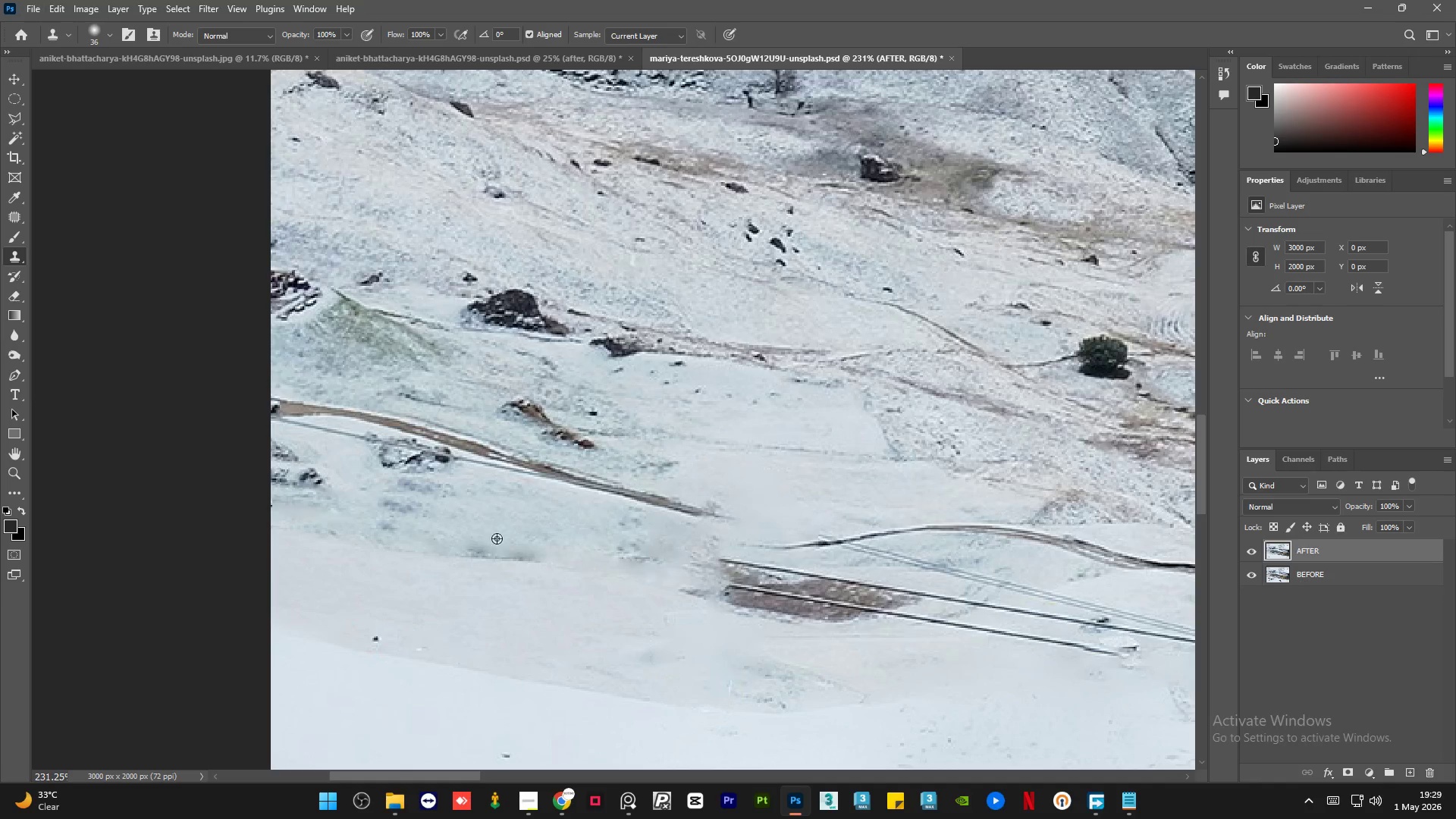 
hold_key(key=AltLeft, duration=0.41)
 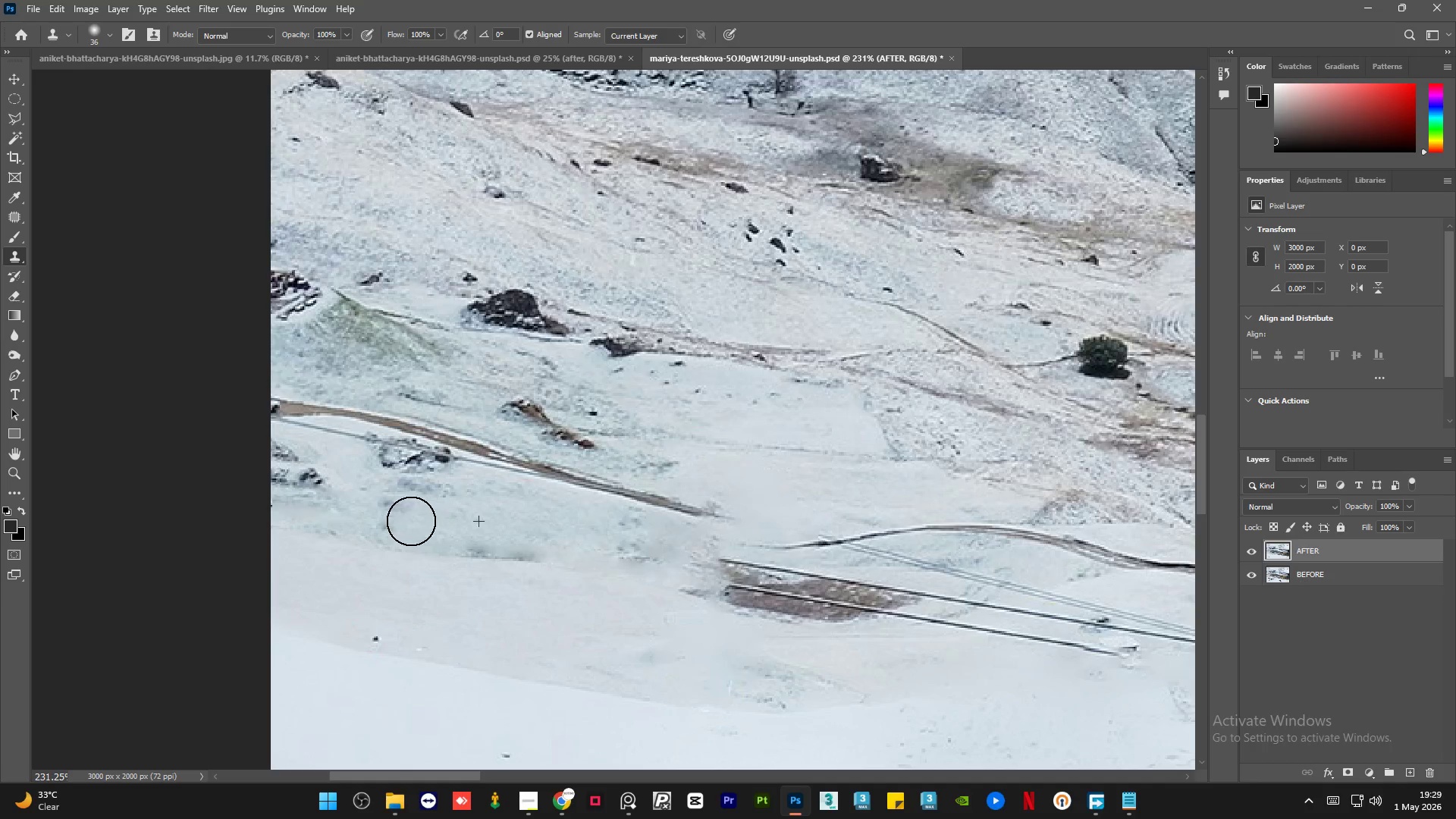 
left_click_drag(start_coordinate=[417, 522], to_coordinate=[379, 515])
 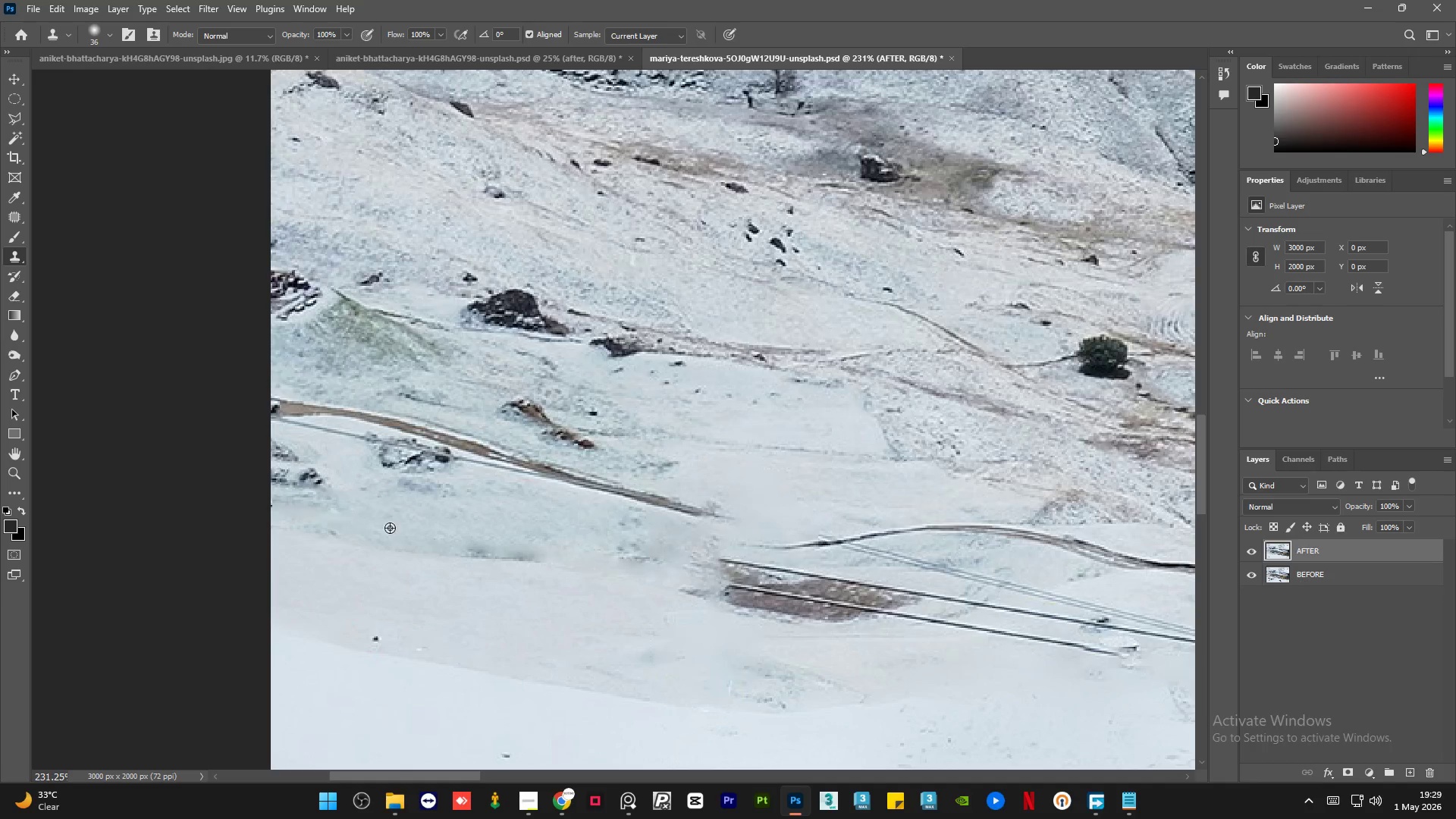 
hold_key(key=AltLeft, duration=1.42)
 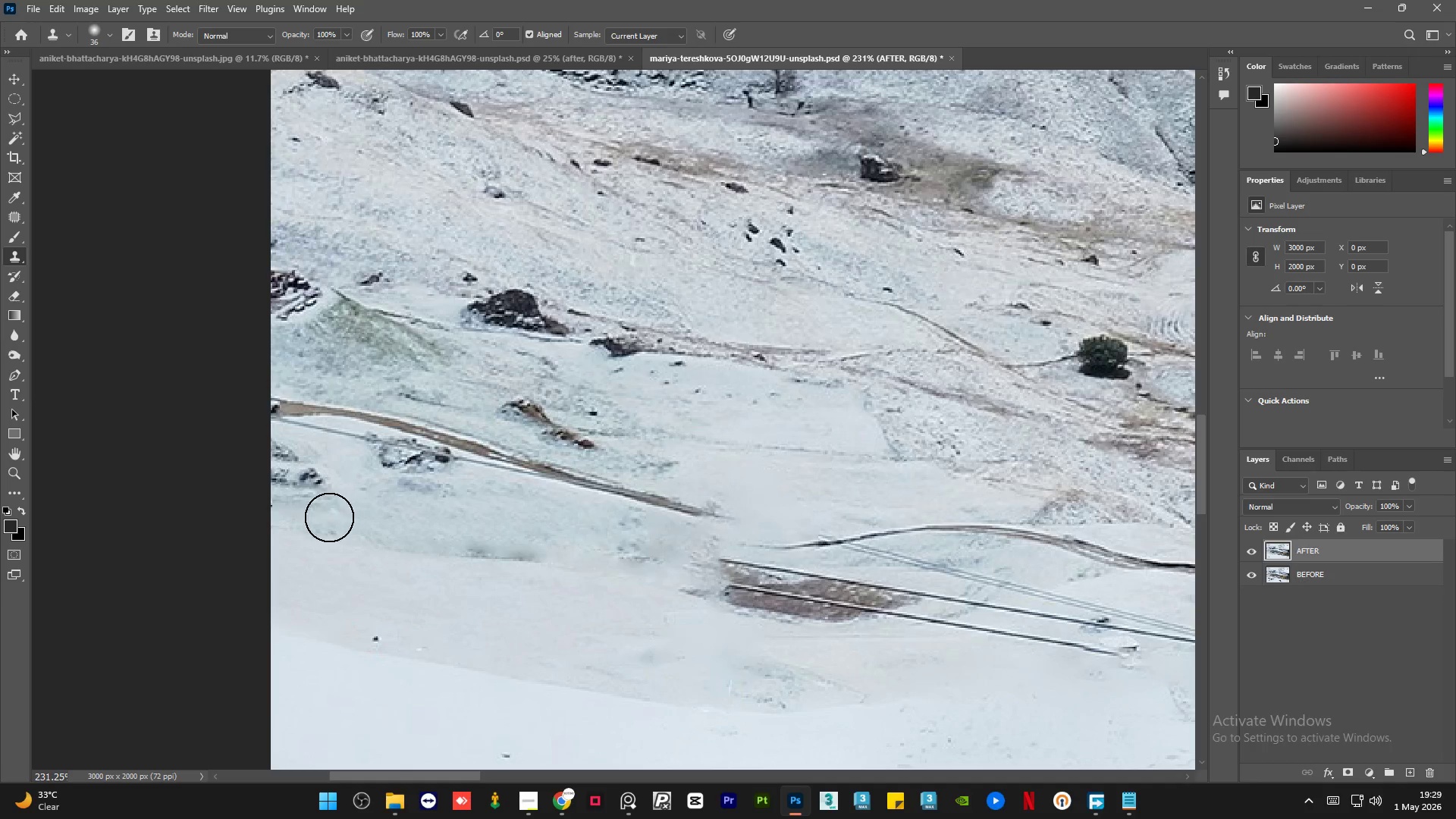 
left_click_drag(start_coordinate=[333, 517], to_coordinate=[313, 517])
 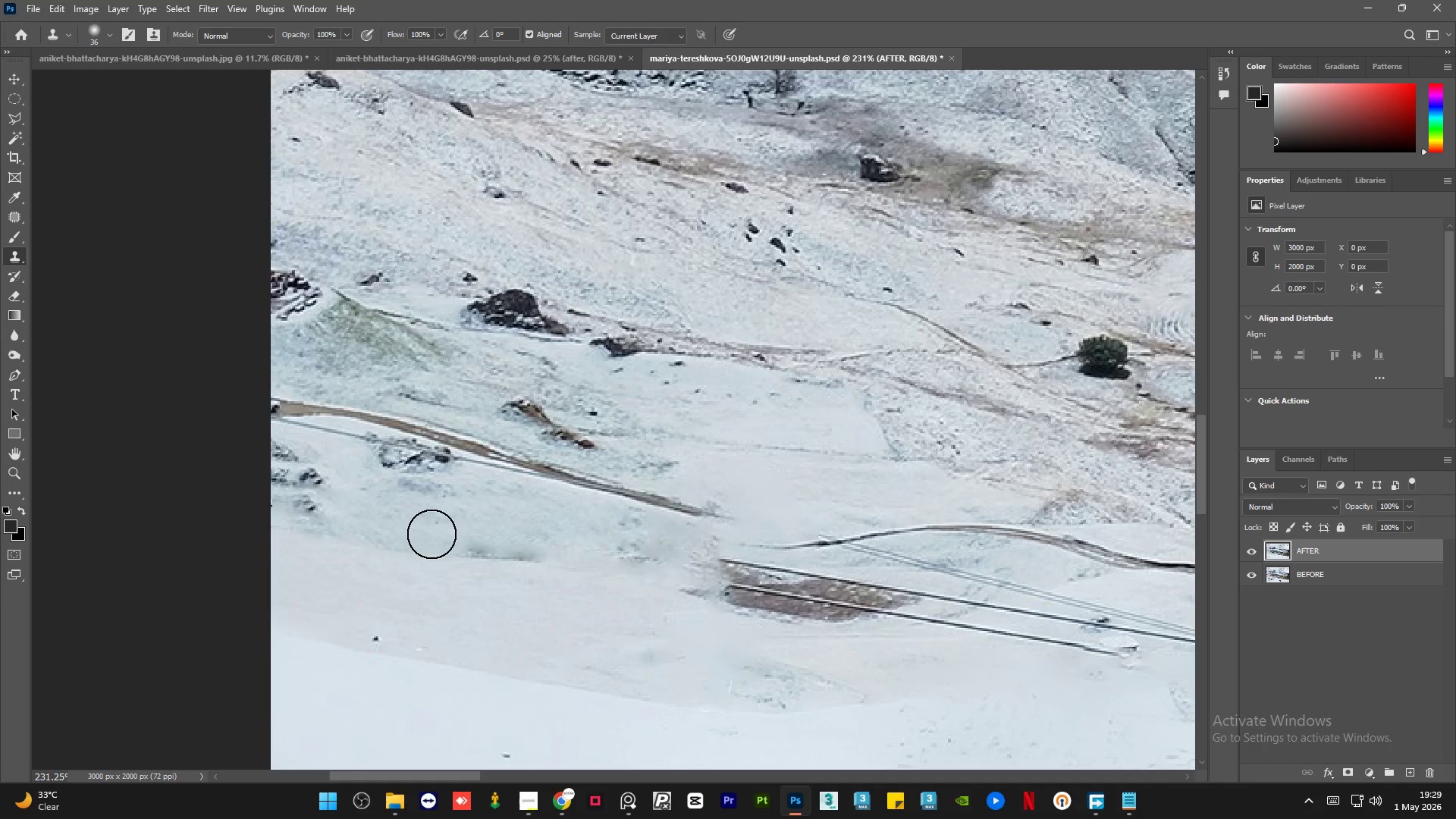 
key(Control+Z)
 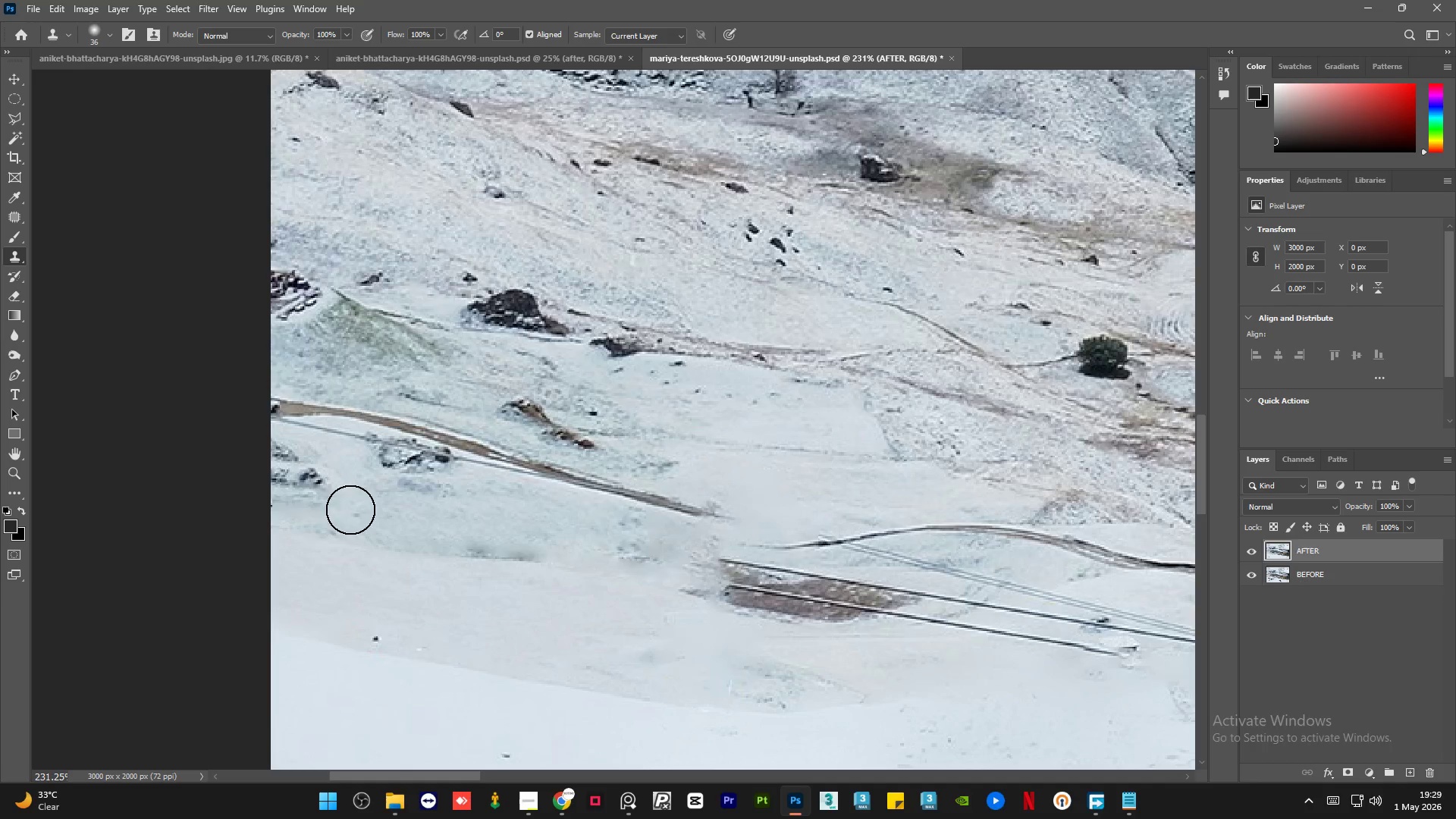 
hold_key(key=AltLeft, duration=0.48)
left_click([377, 516])
 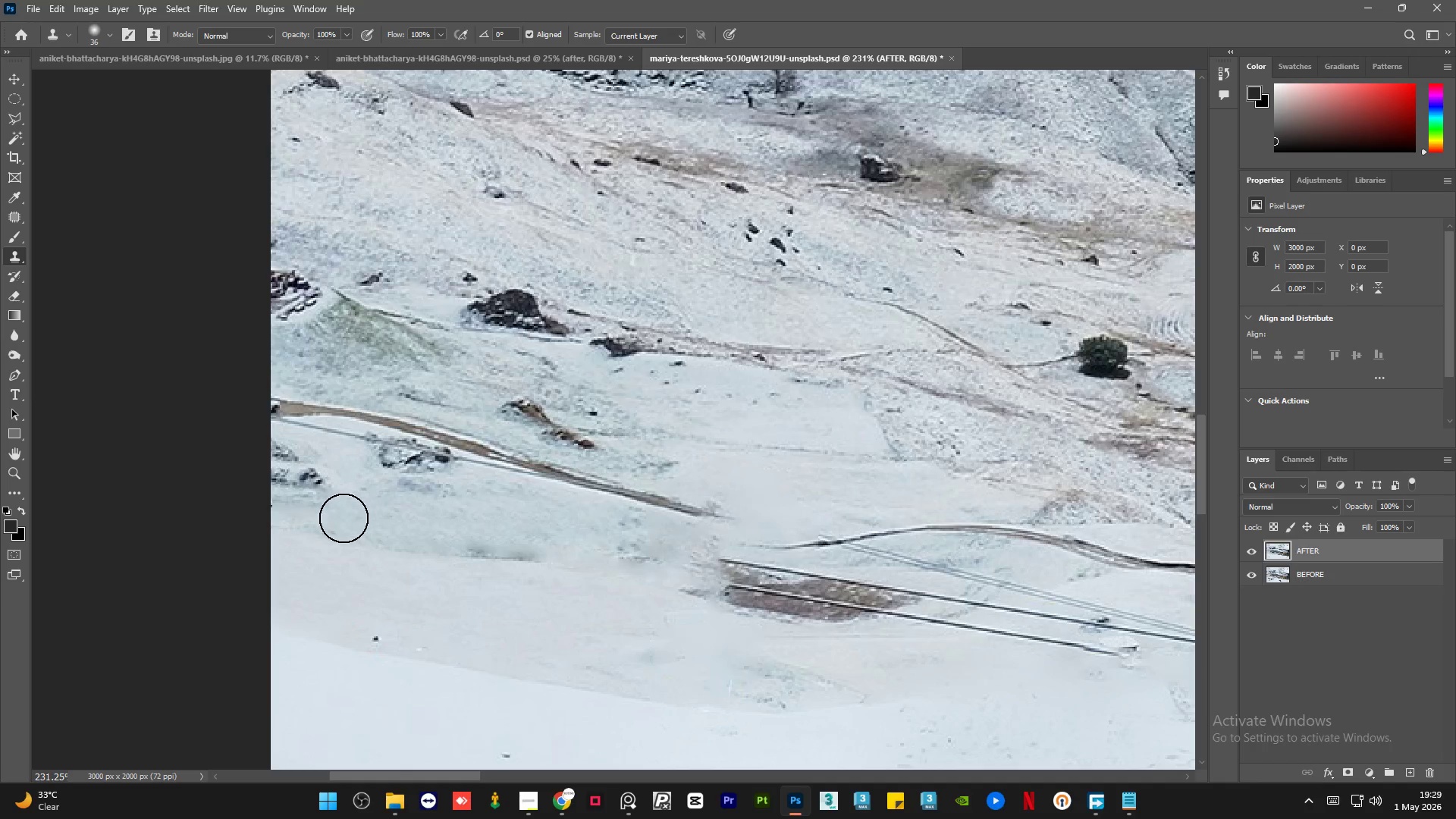 
left_click_drag(start_coordinate=[343, 519], to_coordinate=[331, 519])
 